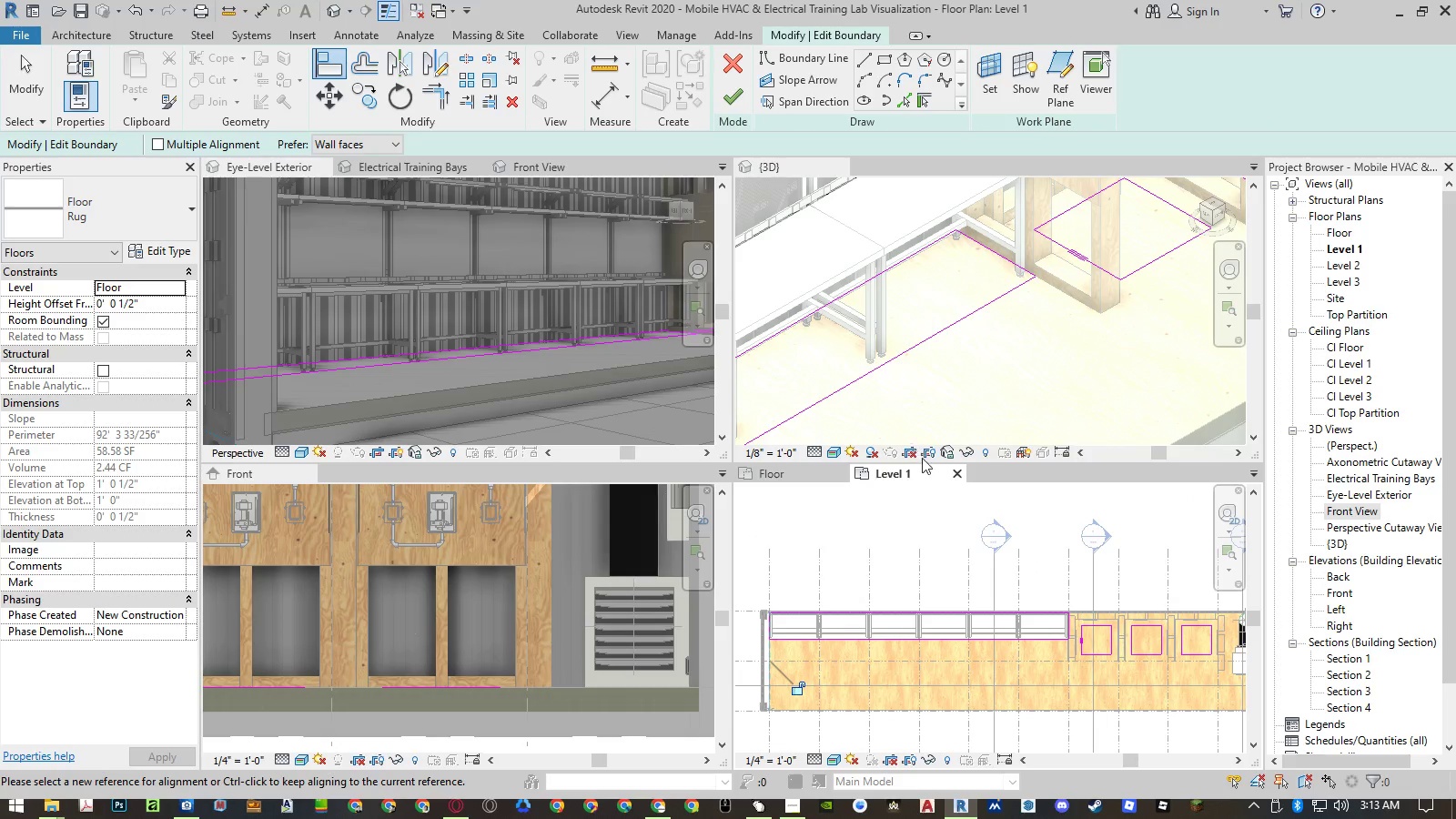 
key(Escape)
 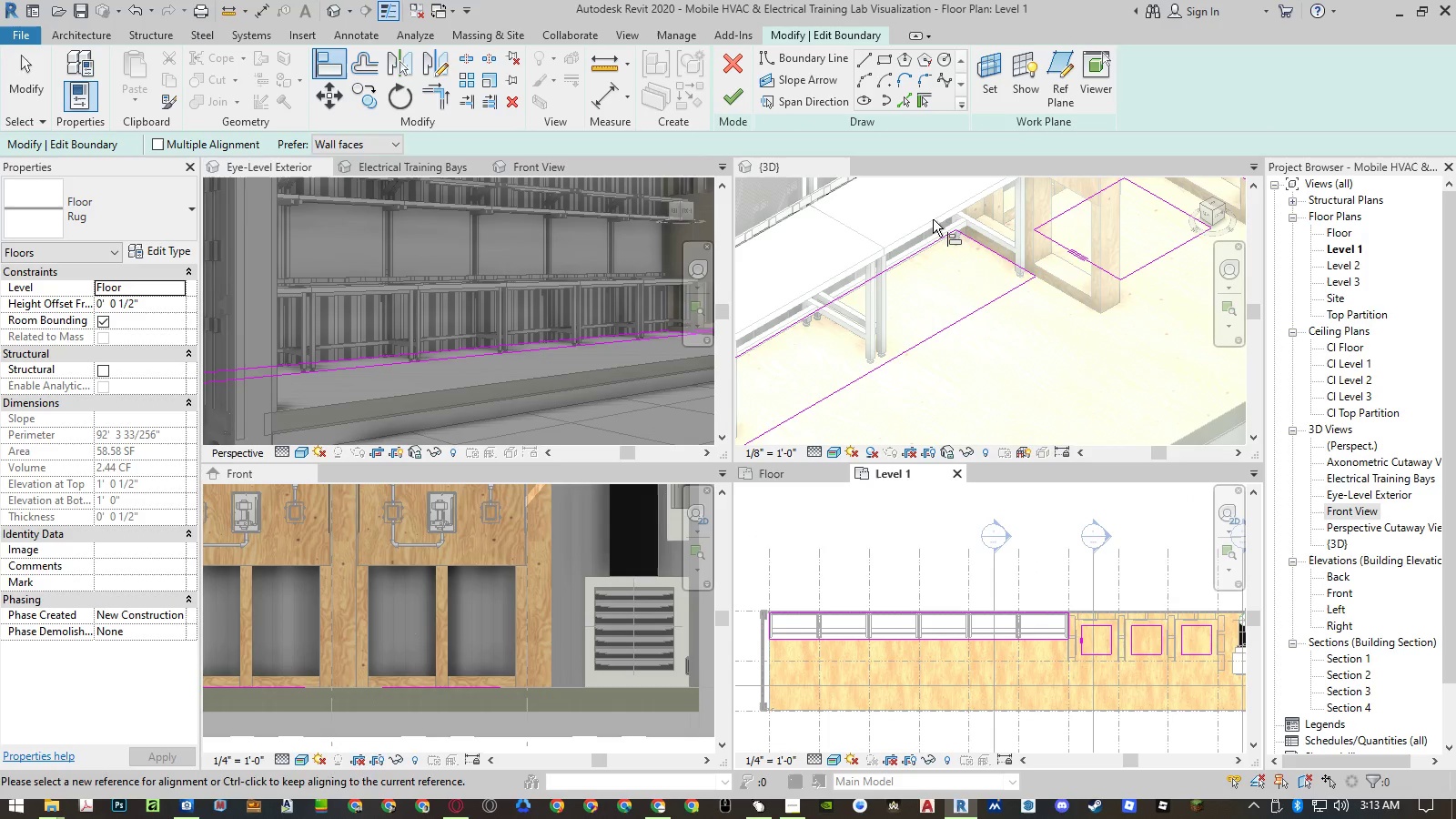 
key(Escape)
 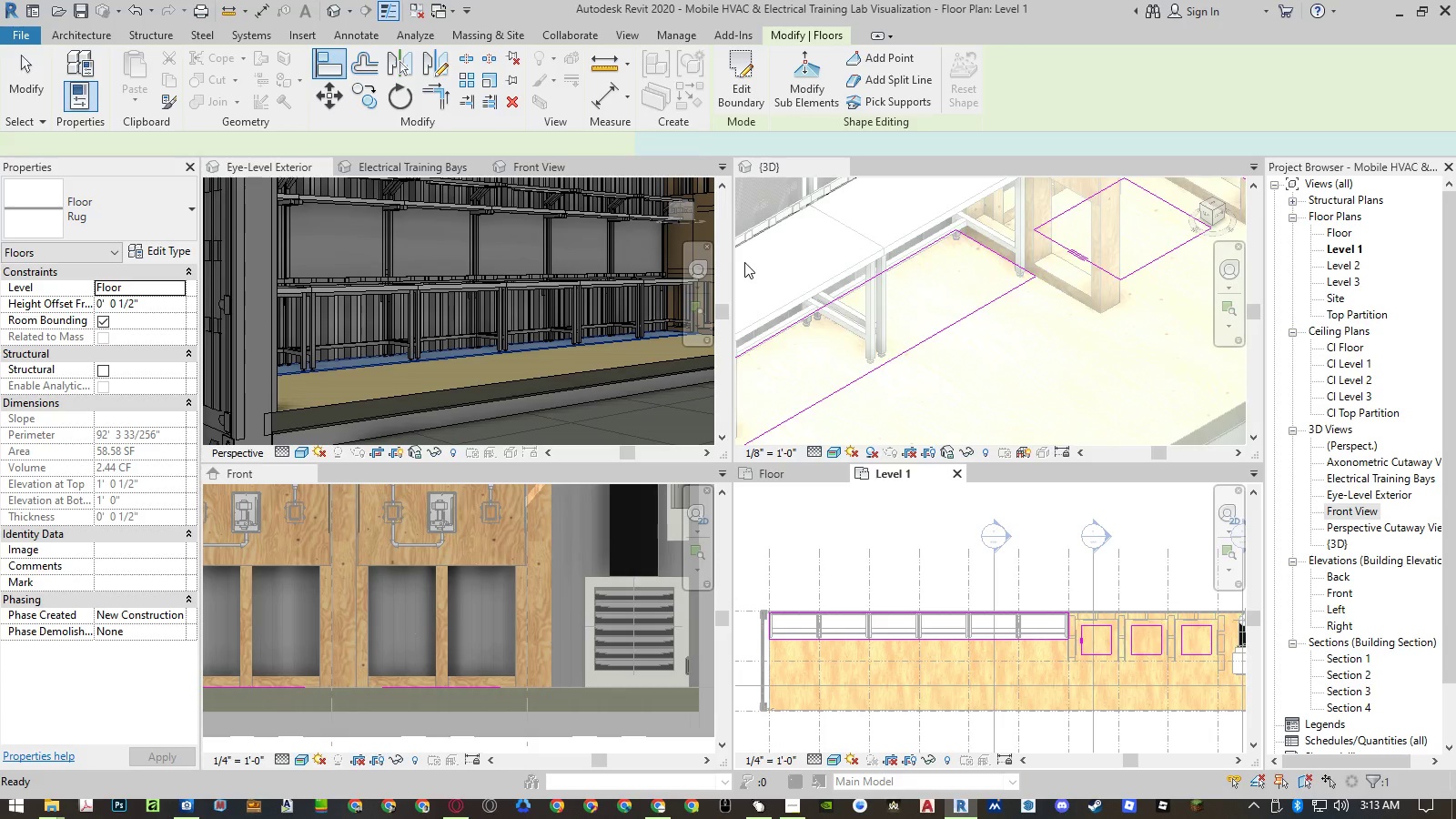 
key(Escape)
 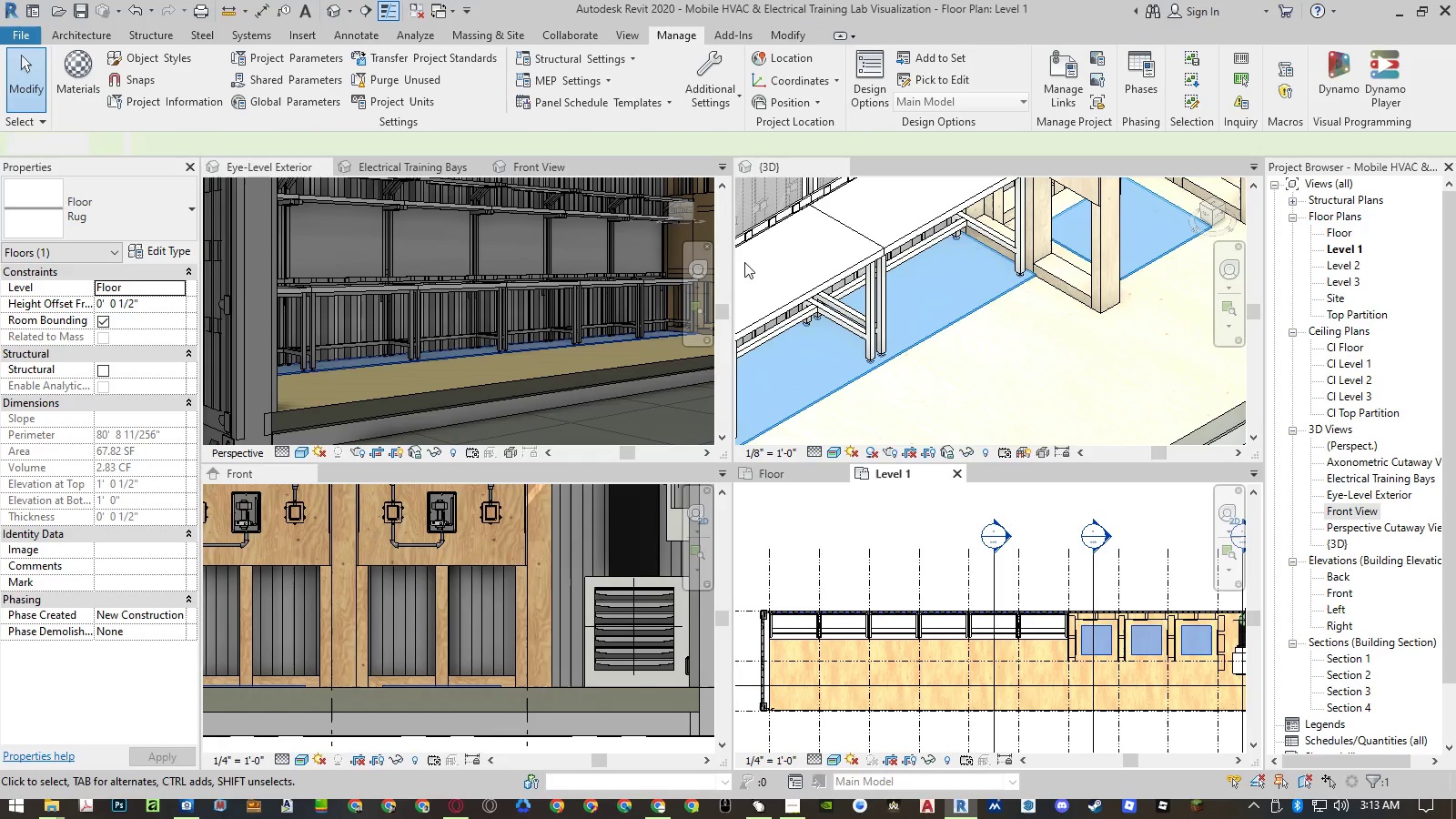 
key(Escape)
 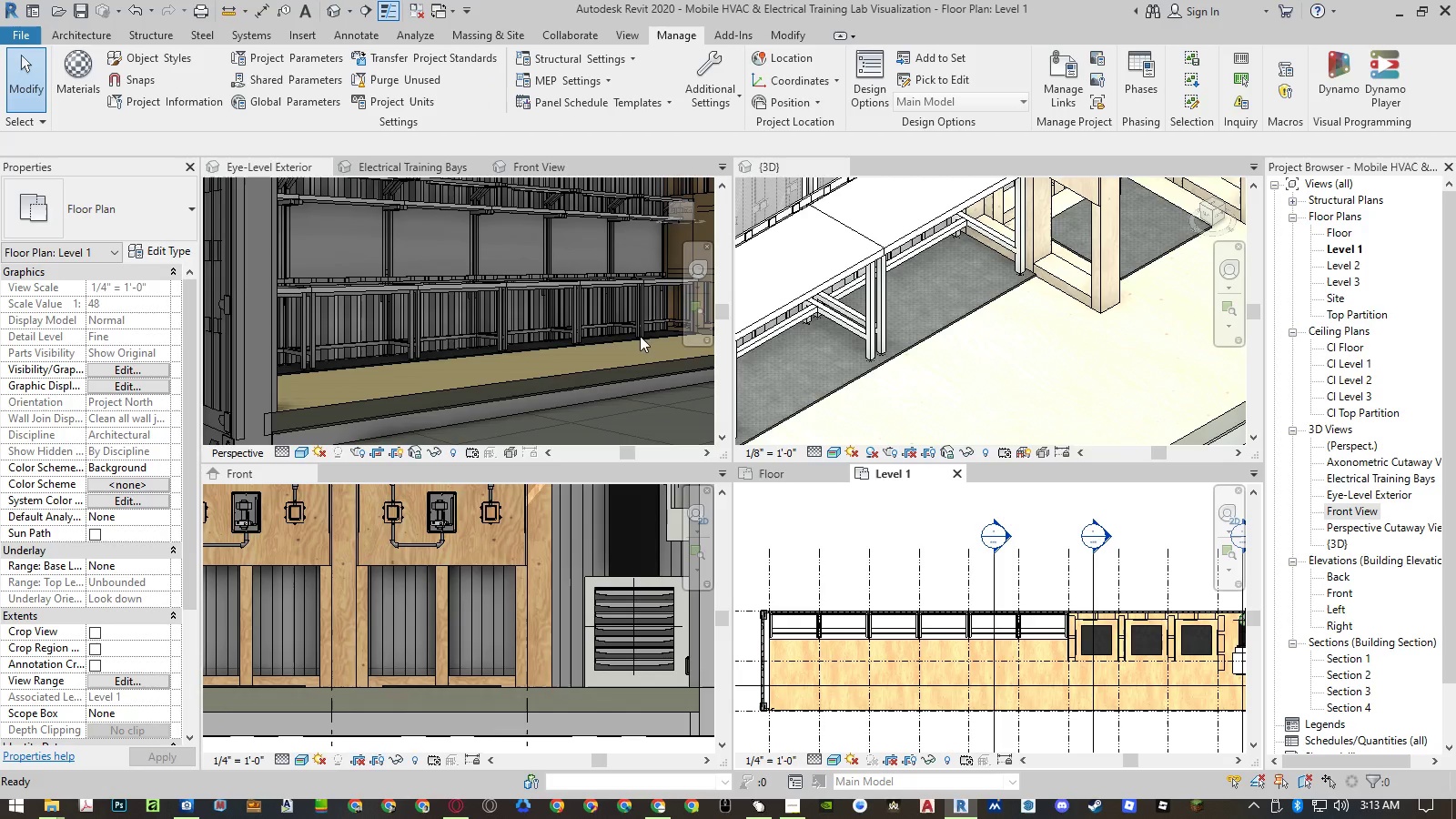 
scroll: coordinate [525, 334], scroll_direction: up, amount: 10.0
 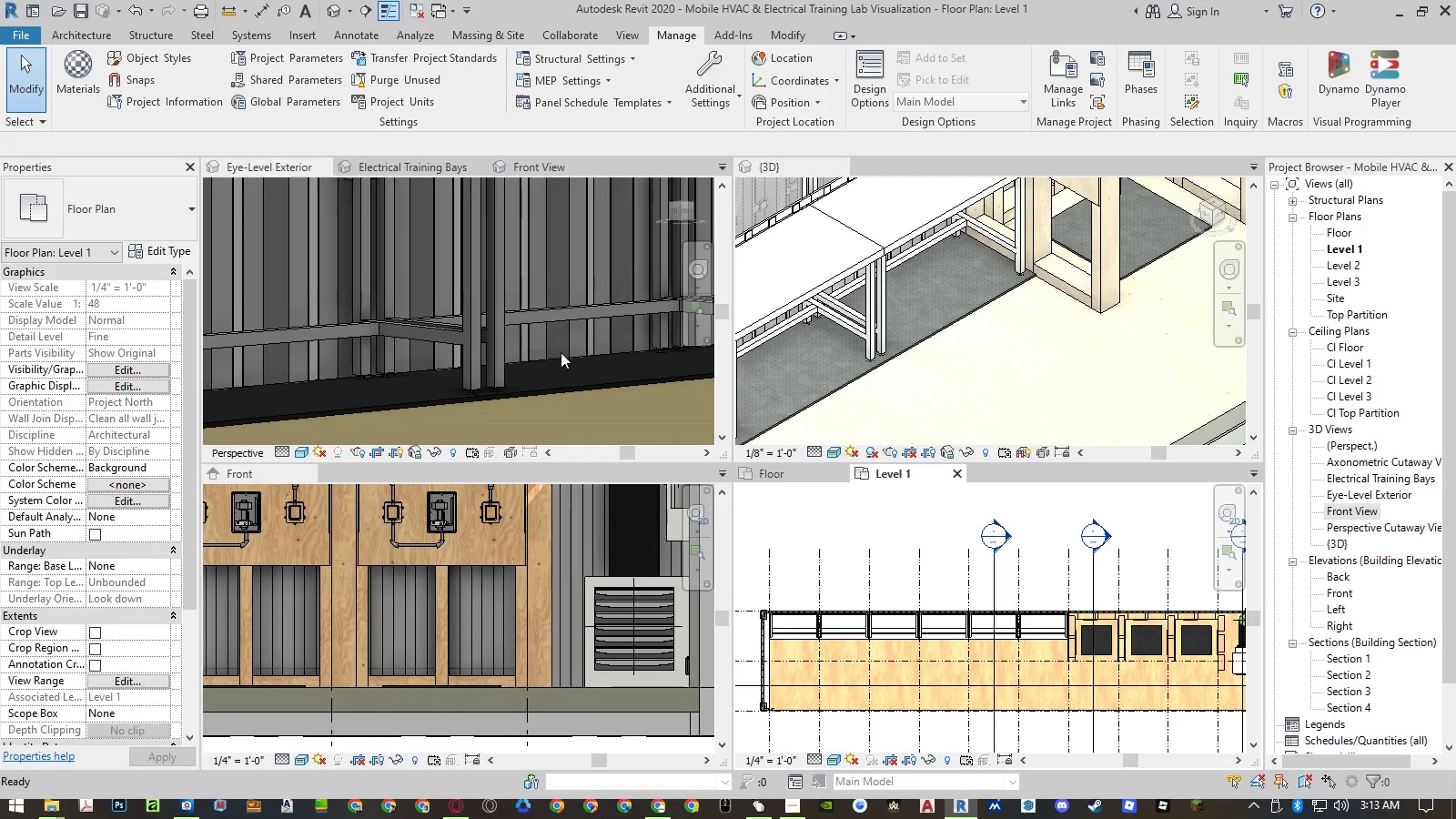 
wait(5.17)
 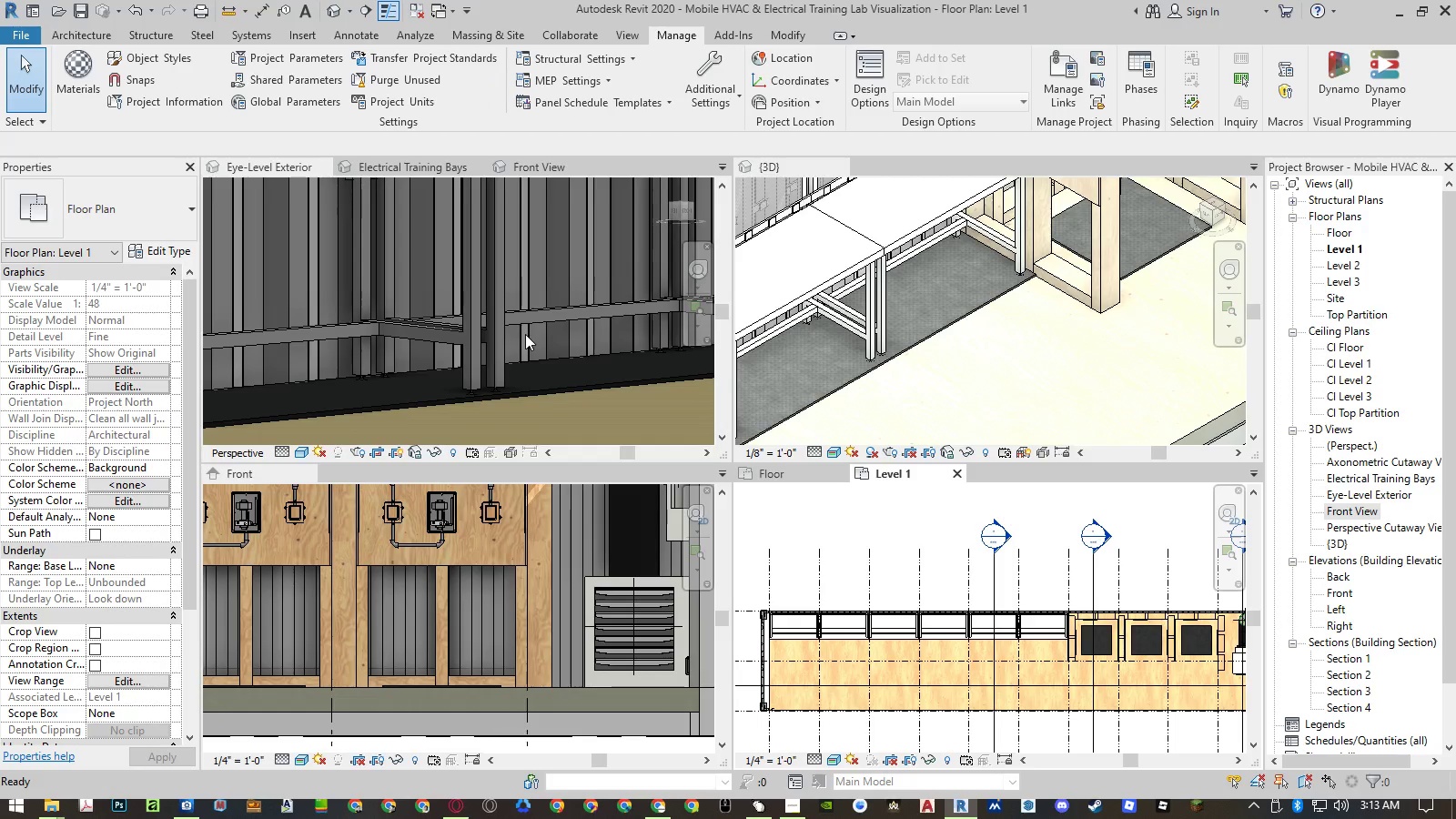 
scroll: coordinate [408, 372], scroll_direction: down, amount: 4.0
 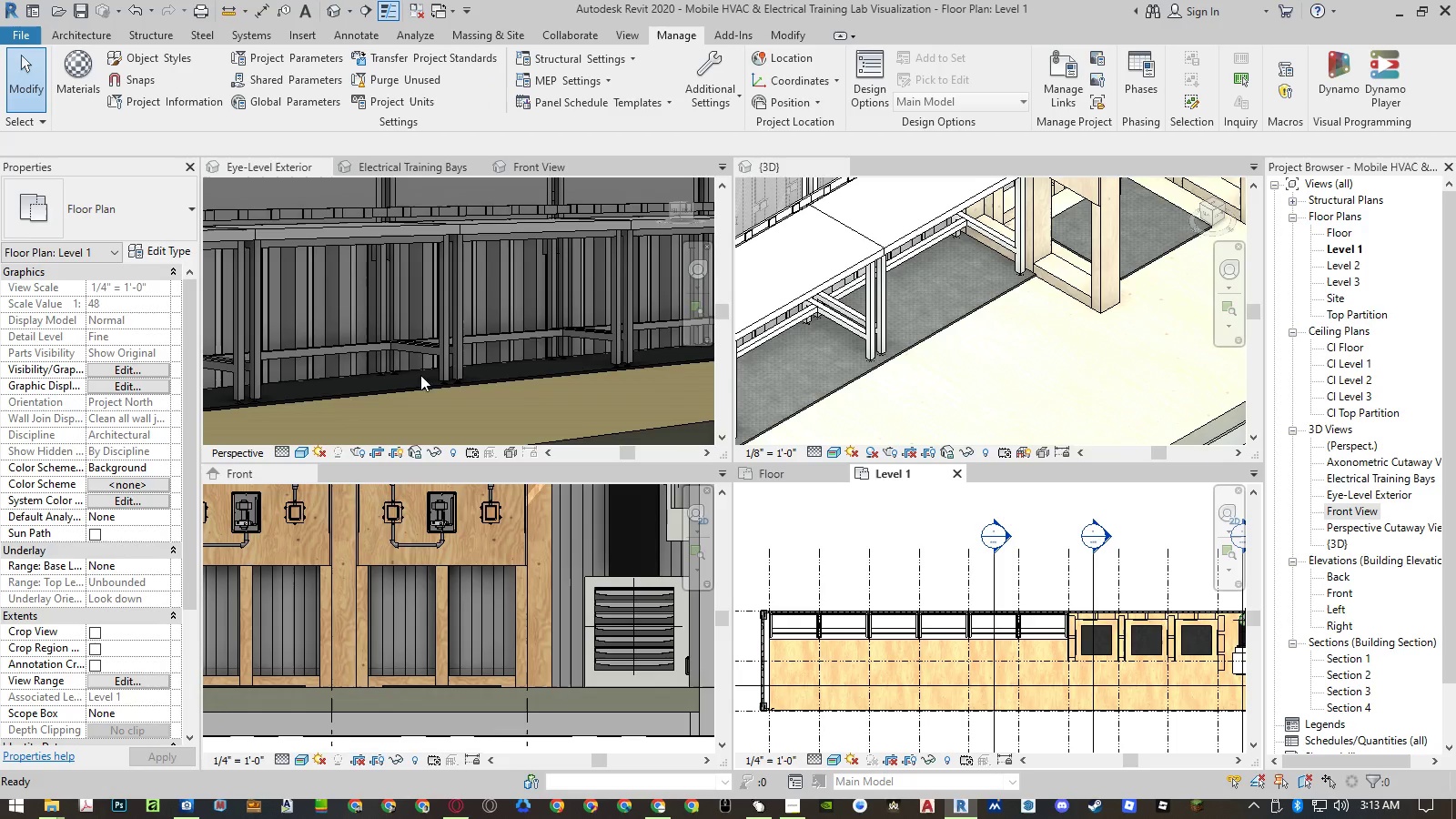 
scroll: coordinate [455, 369], scroll_direction: up, amount: 10.0
 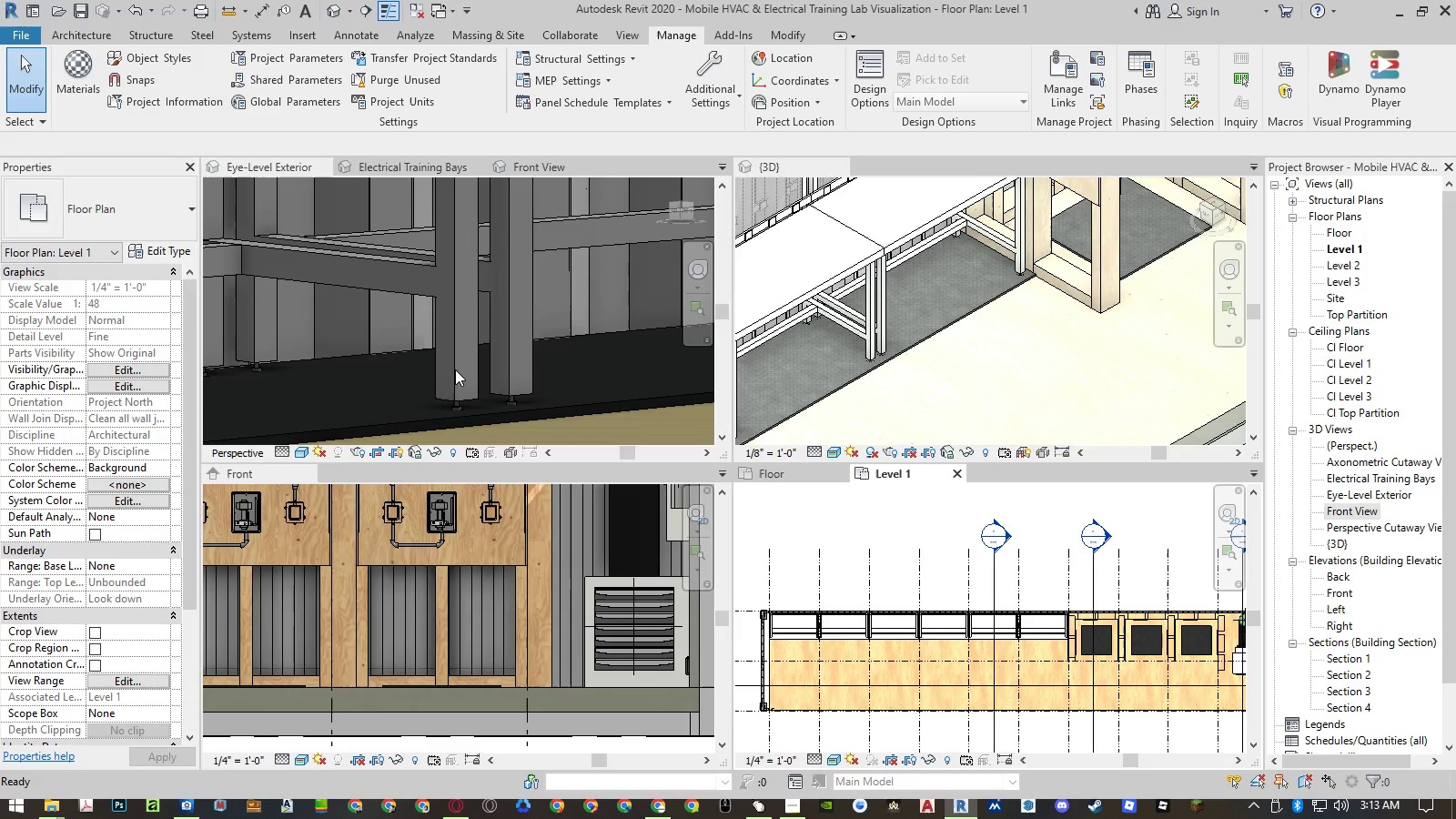 
scroll: coordinate [455, 369], scroll_direction: down, amount: 18.0
 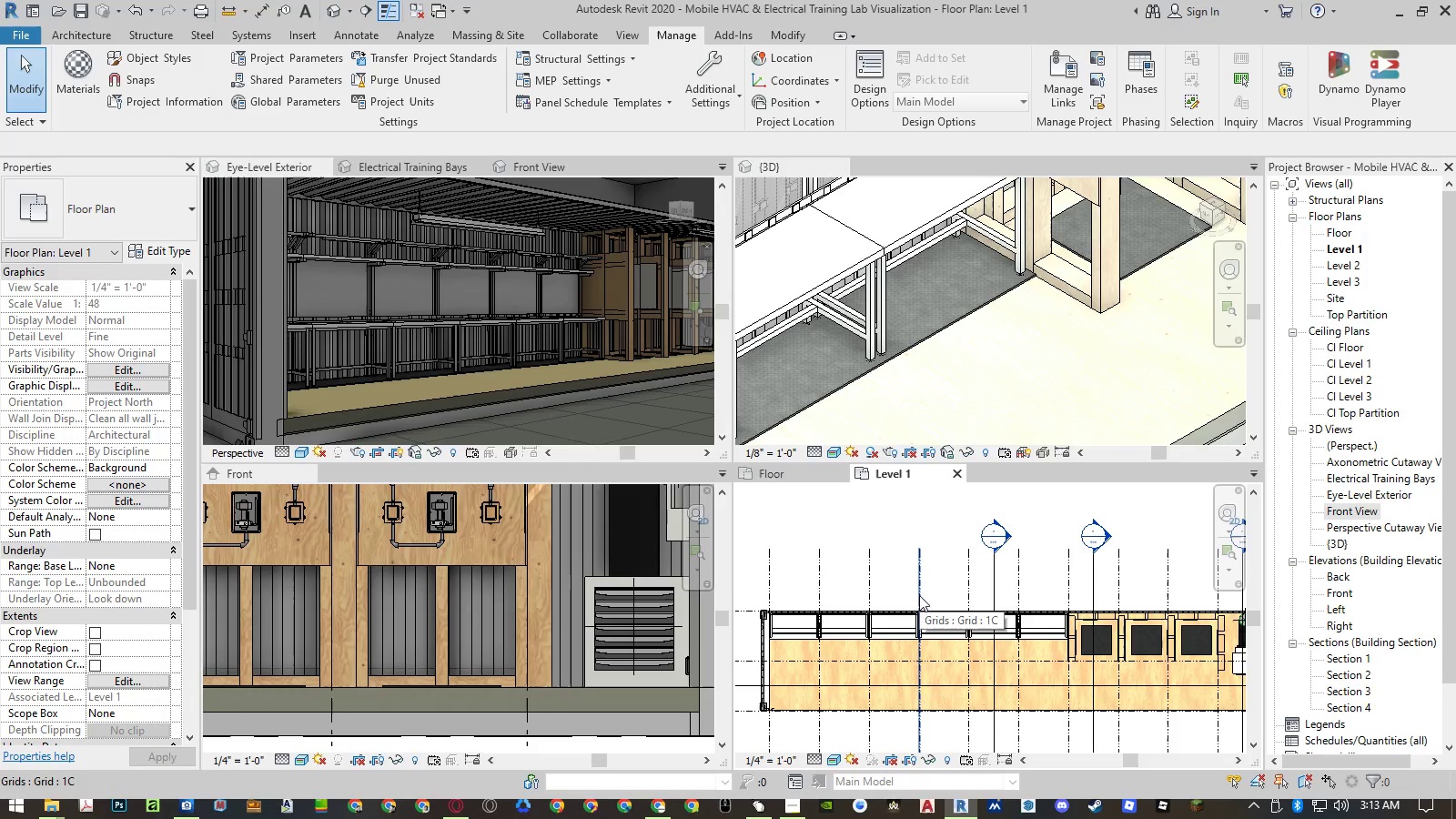 
left_click([804, 636])
 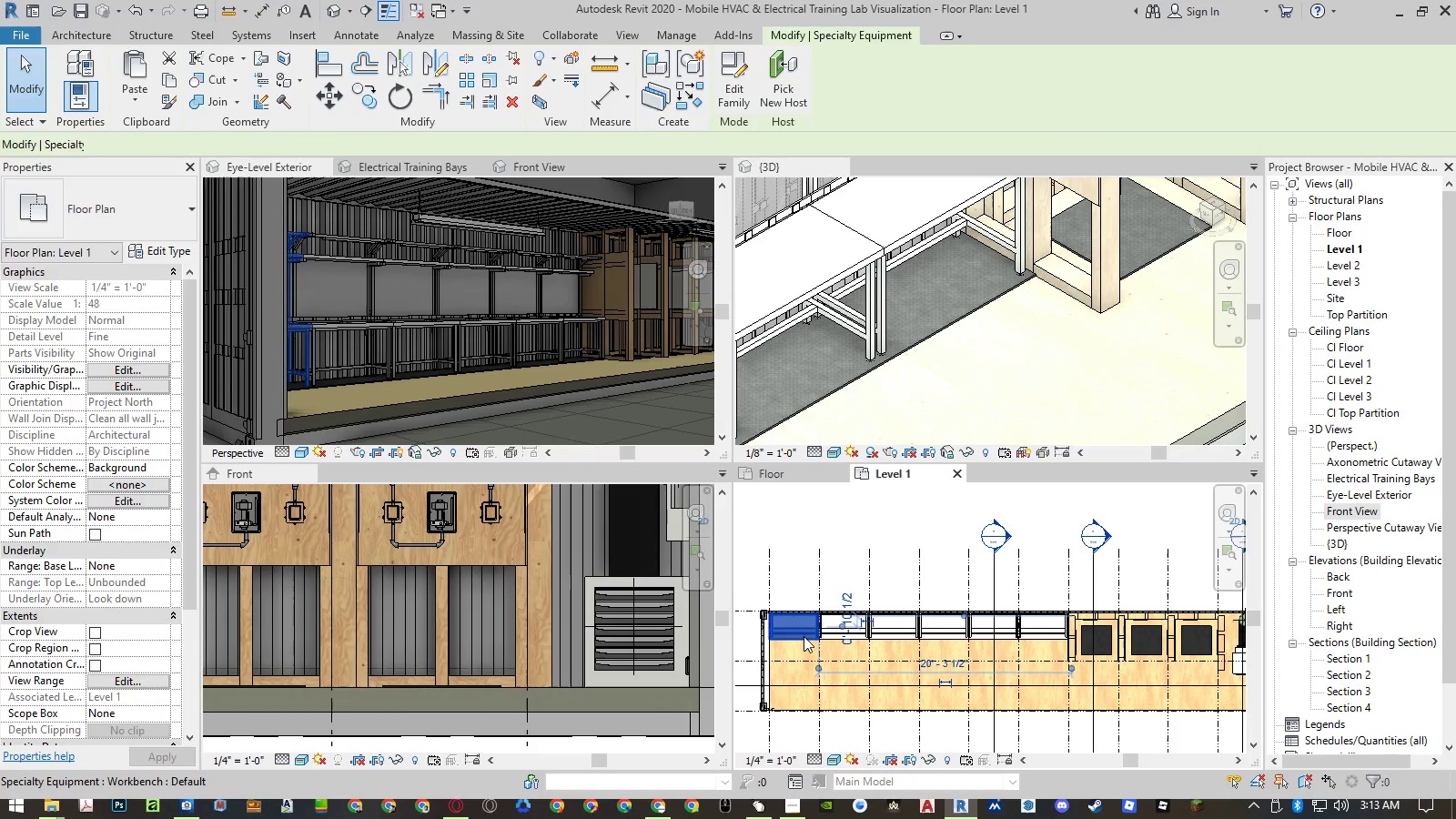 
right_click([804, 636])
 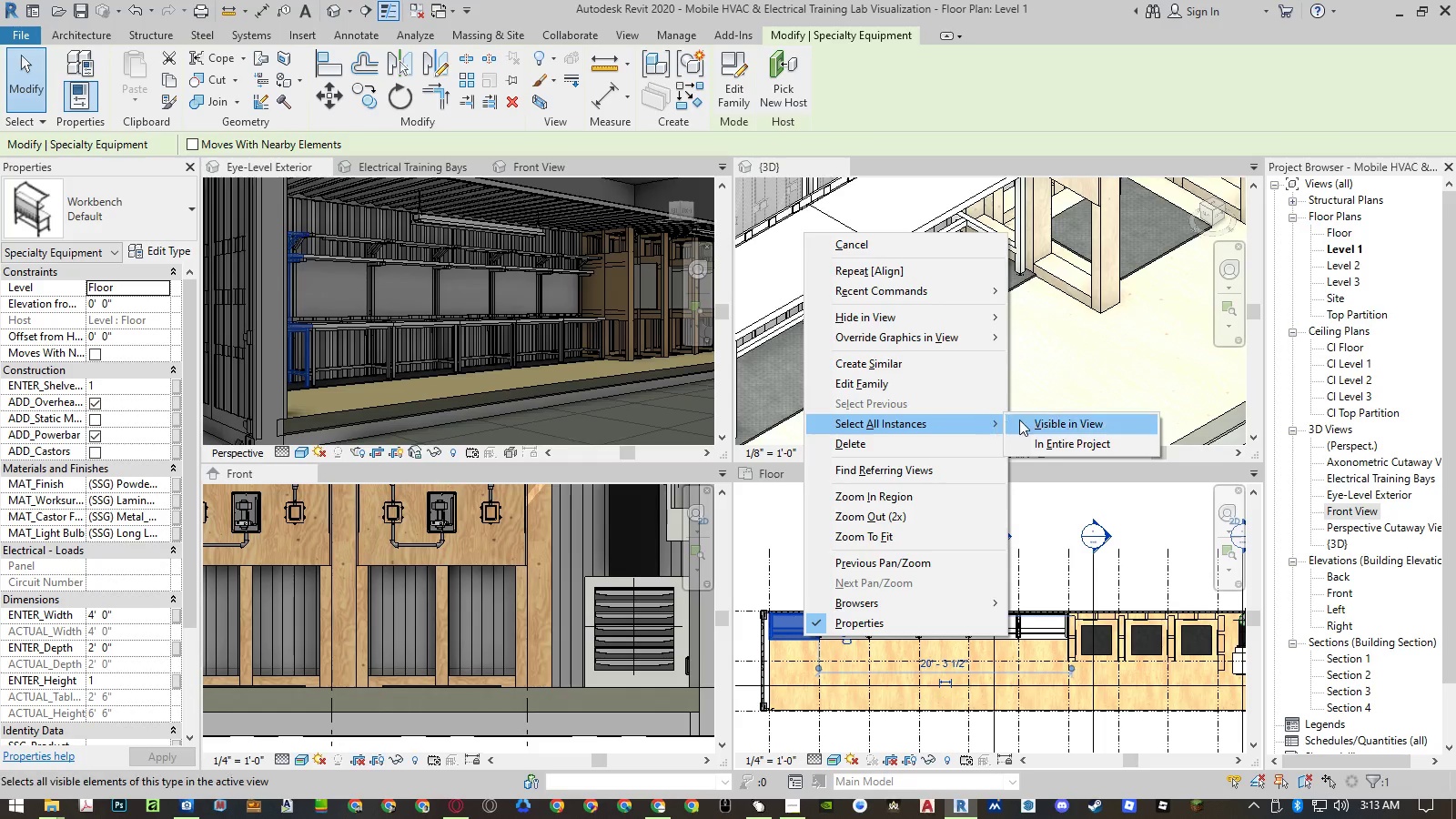 
left_click([1022, 420])
 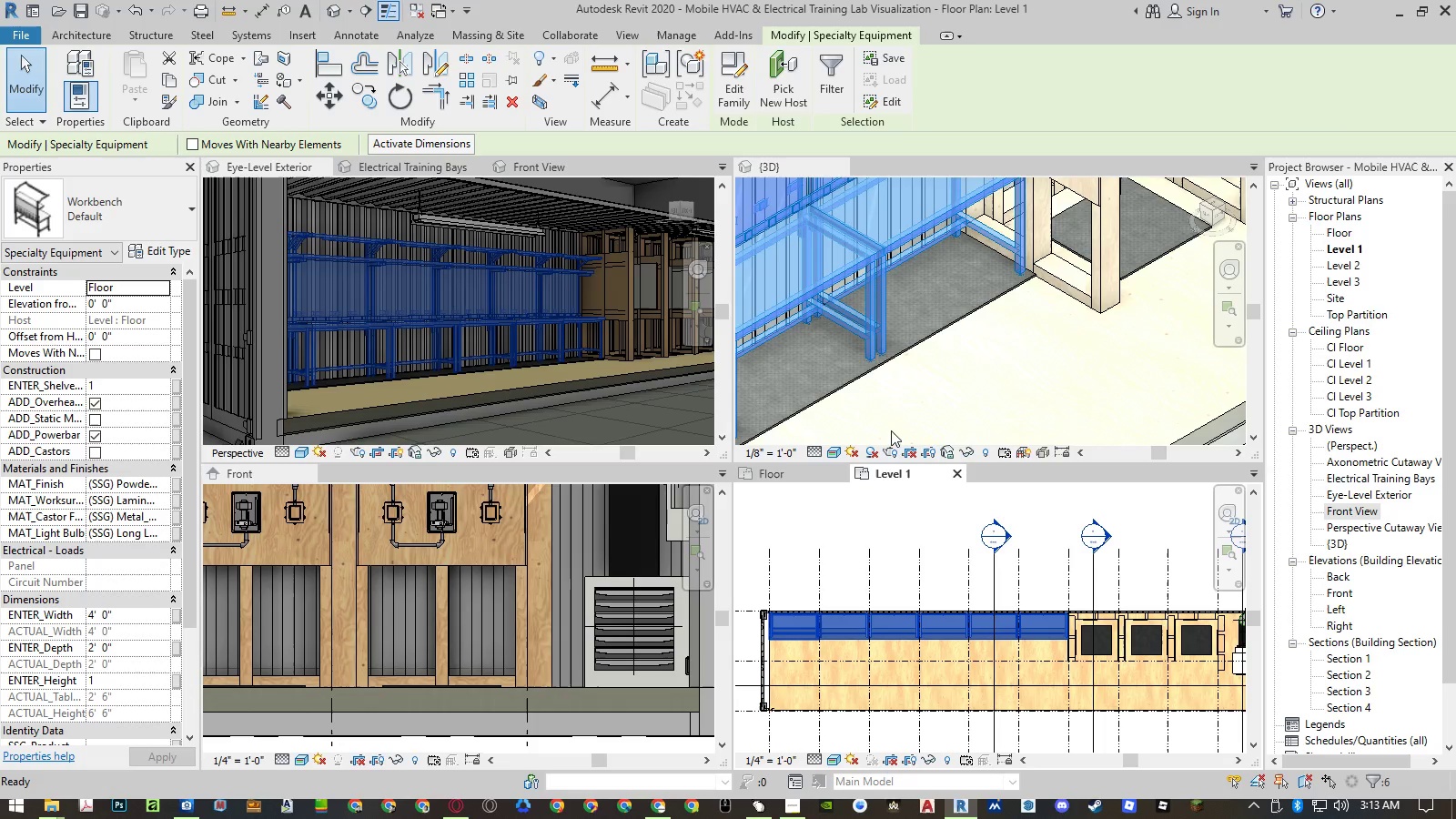 
wait(7.23)
 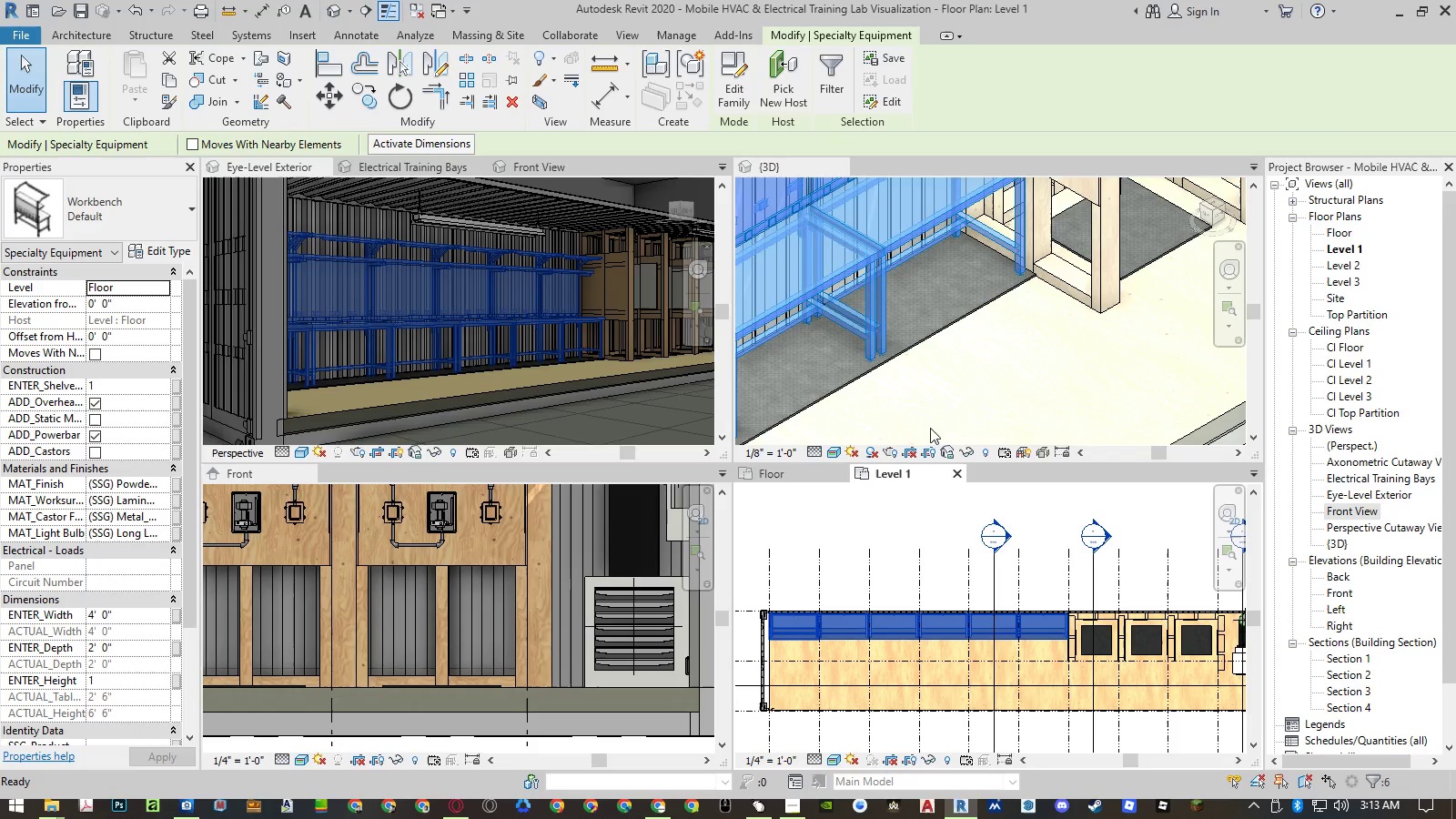 
type(gp)
 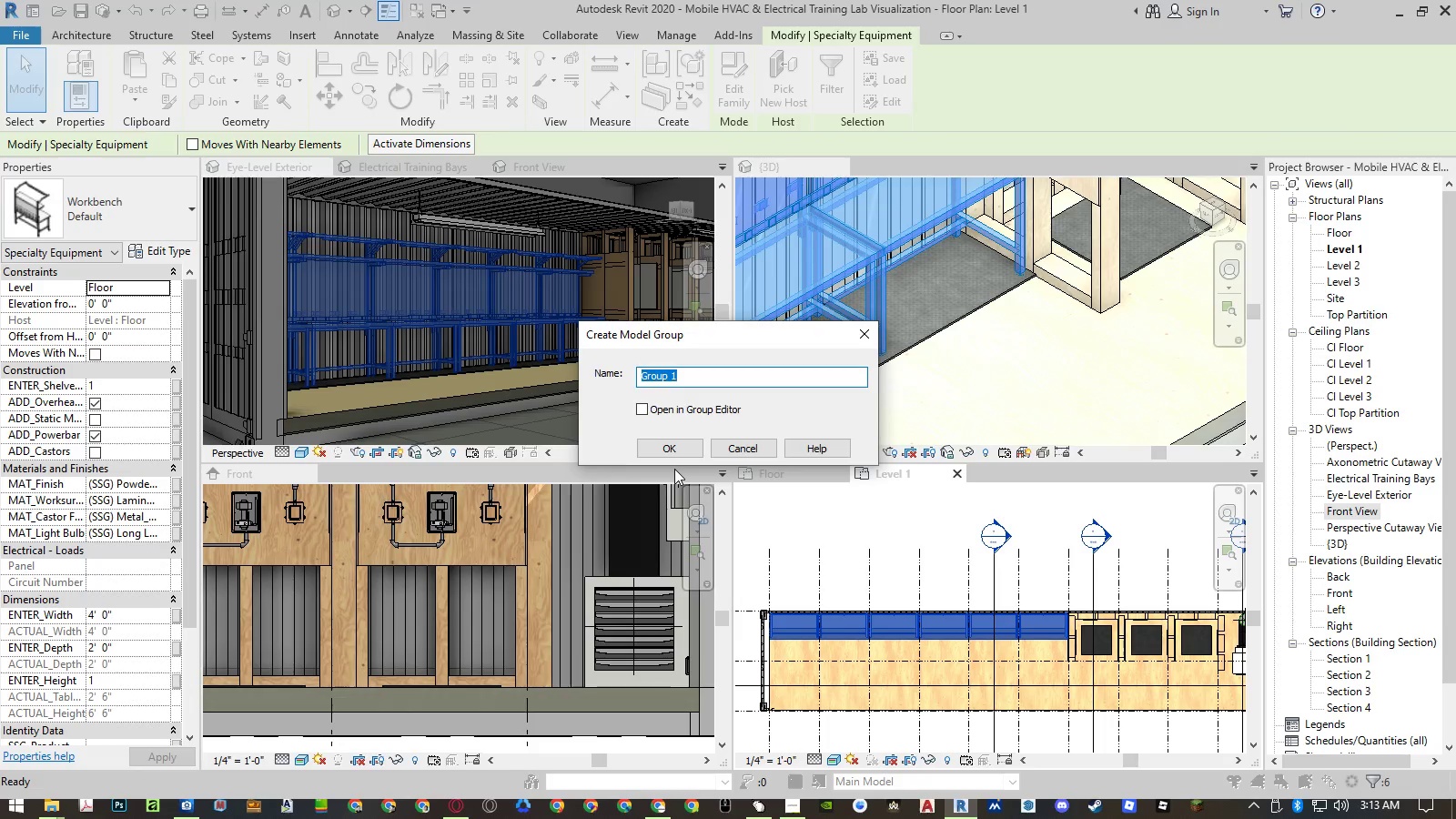 
type(Long Wr)
key(Backspace)
type(orkbench)
 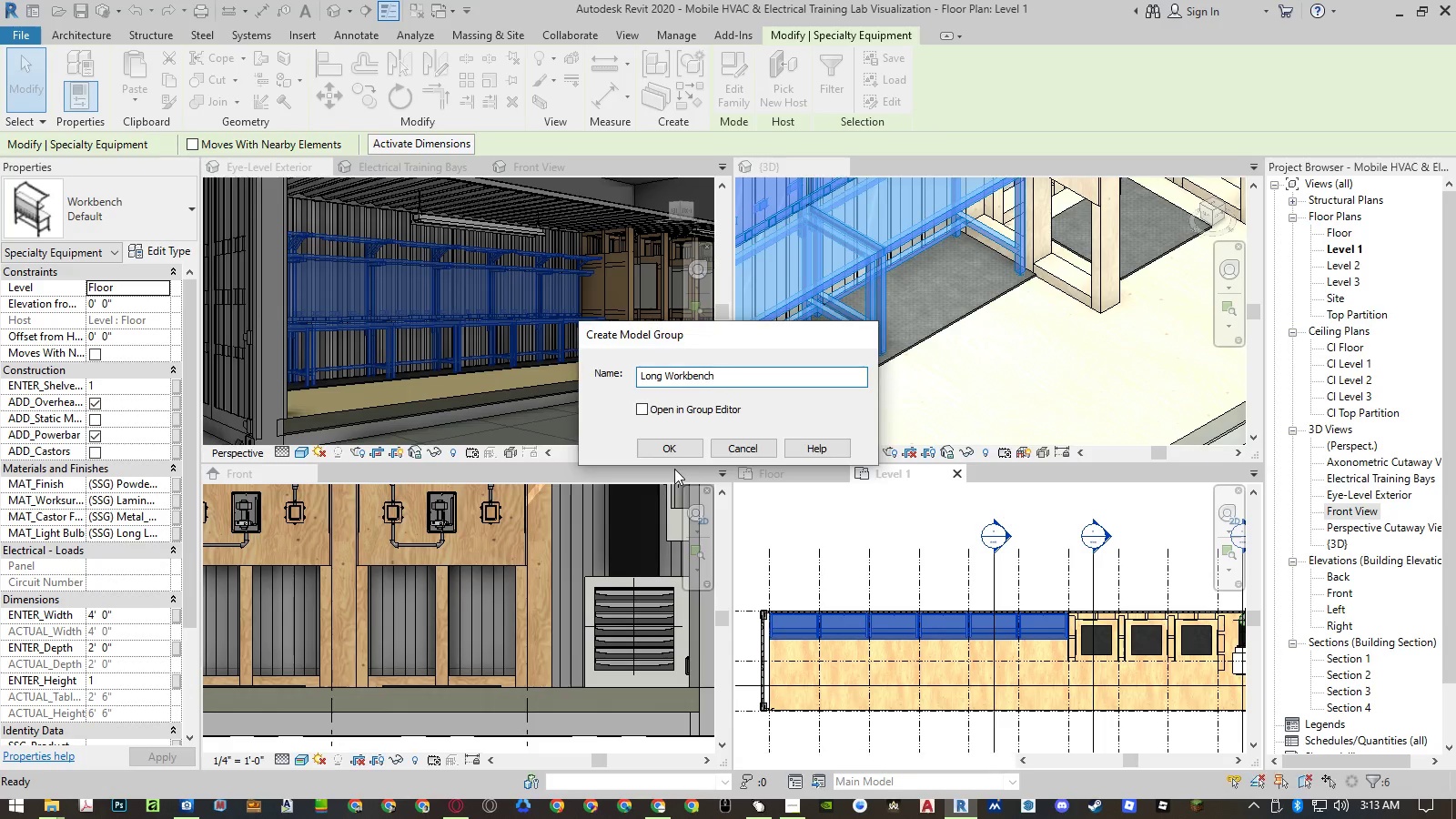 
key(Enter)
 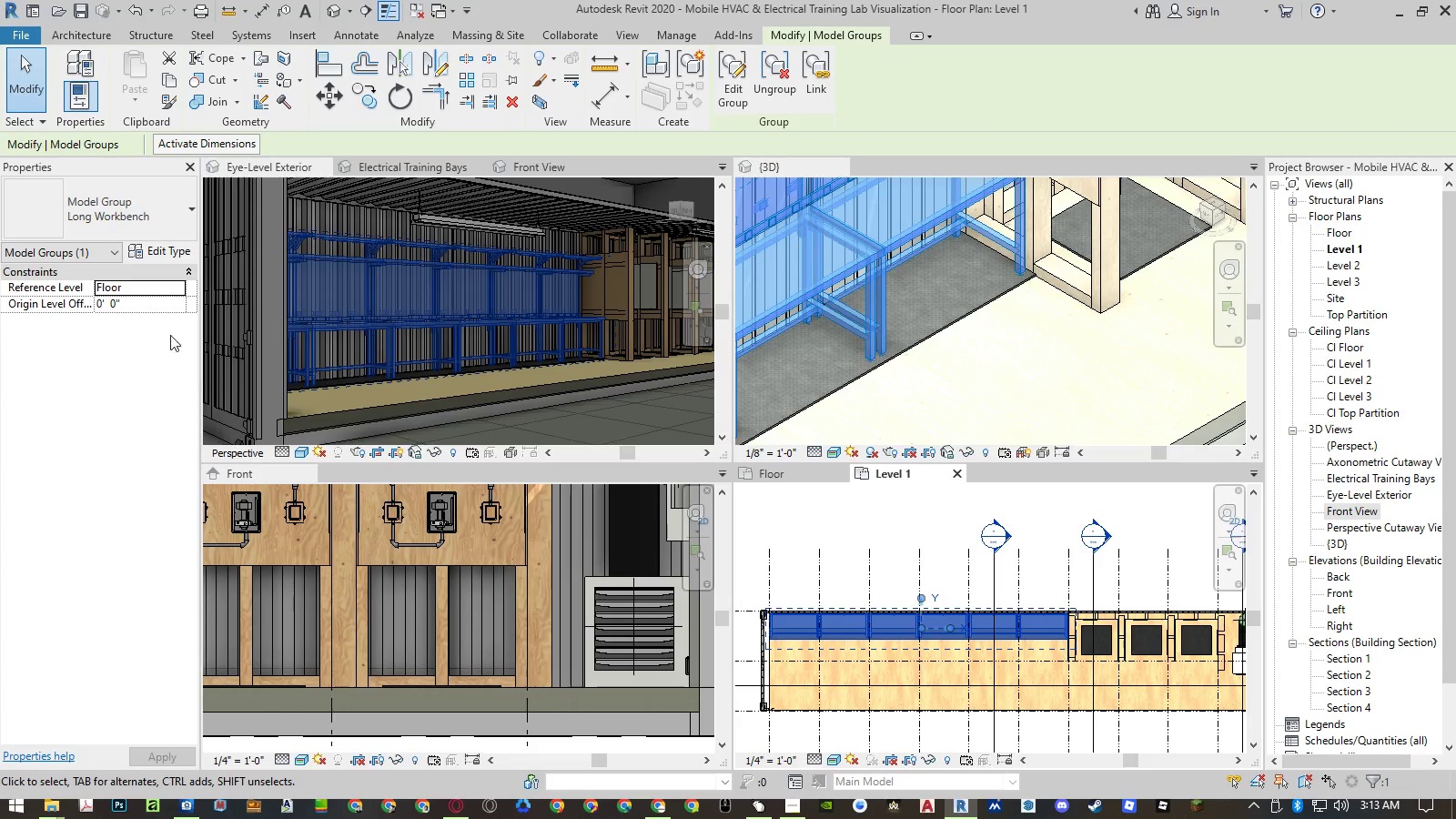 
left_click([148, 304])
 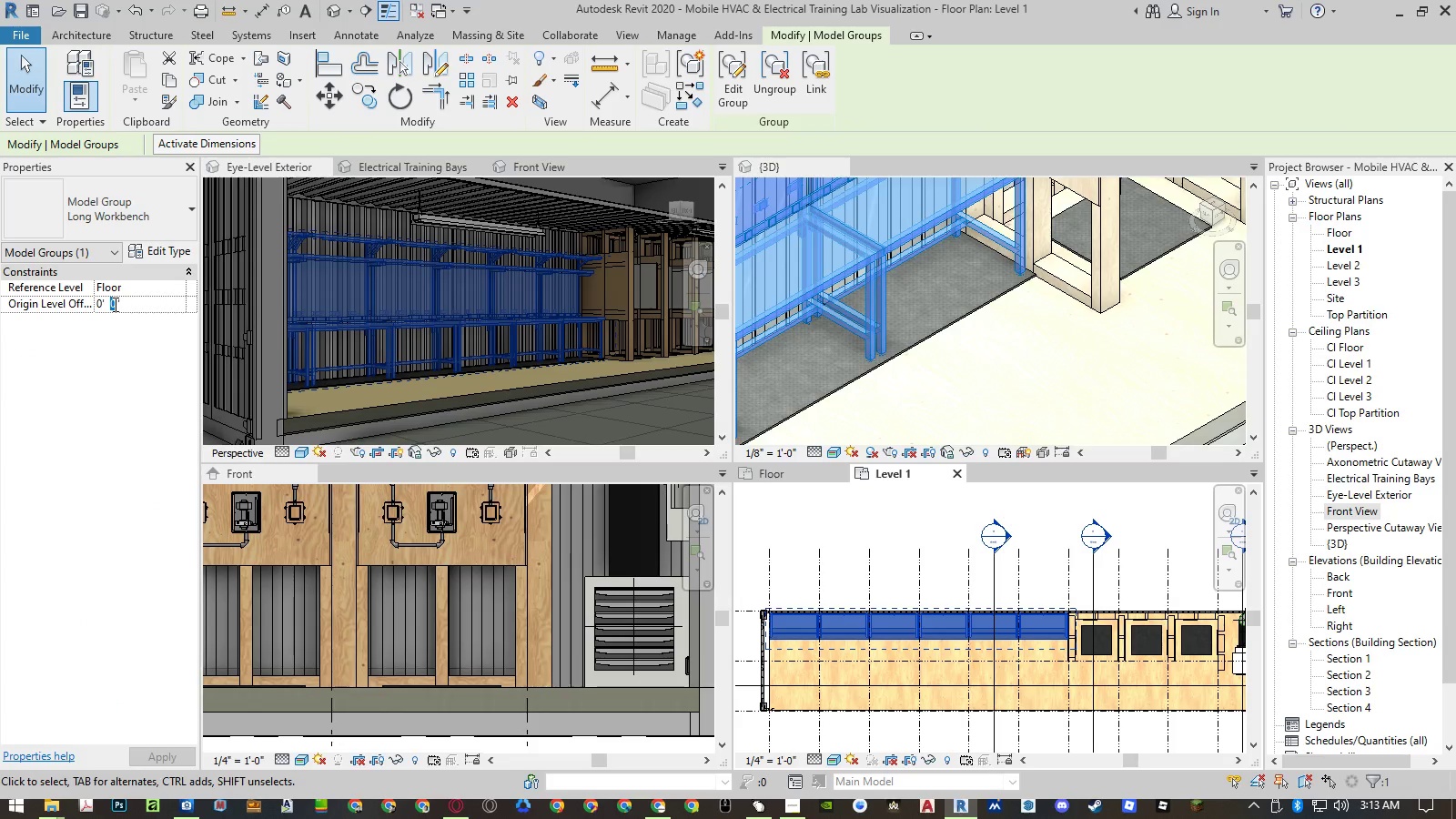 
key(Numpad1)
 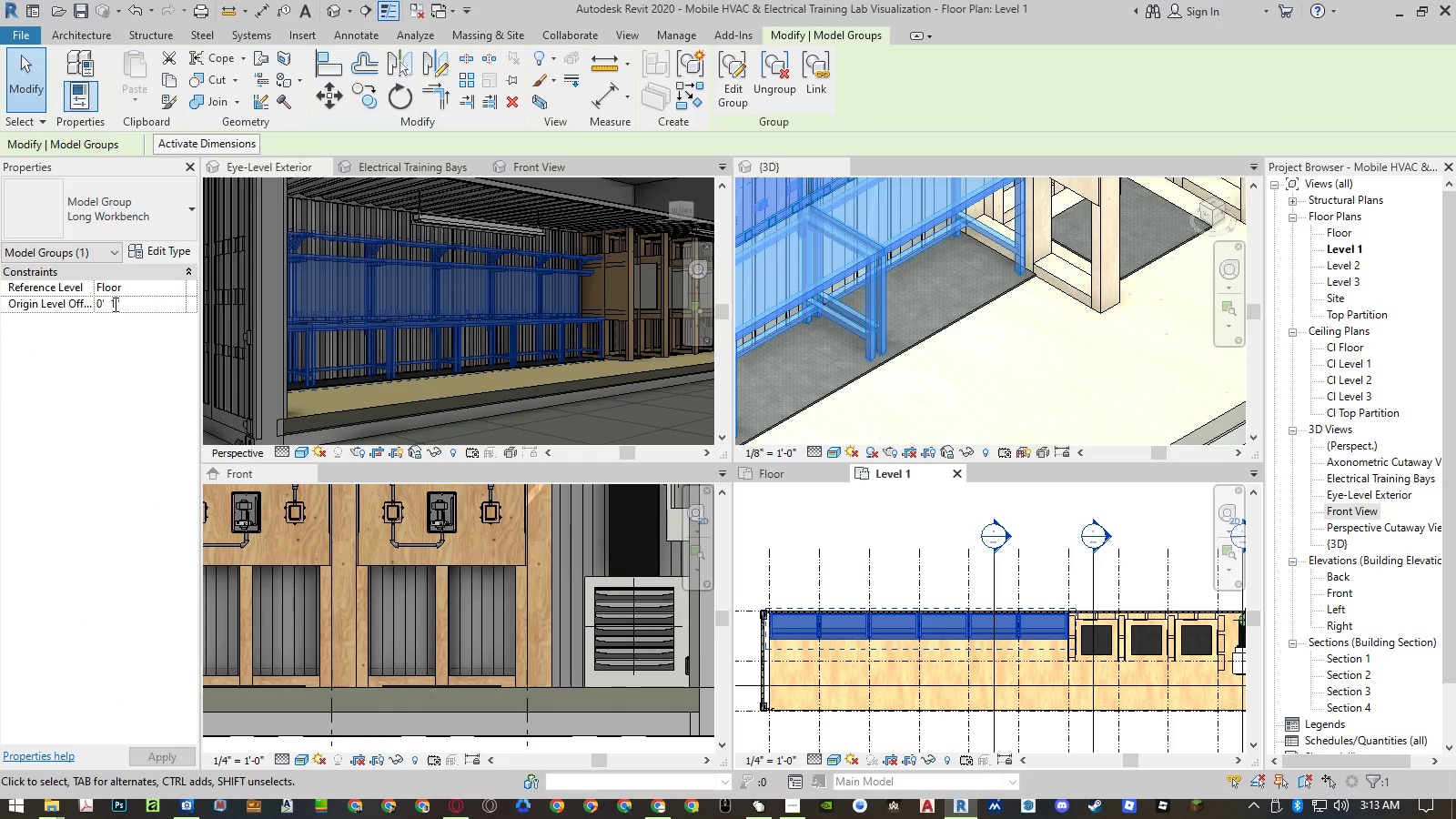 
key(NumpadDivide)
 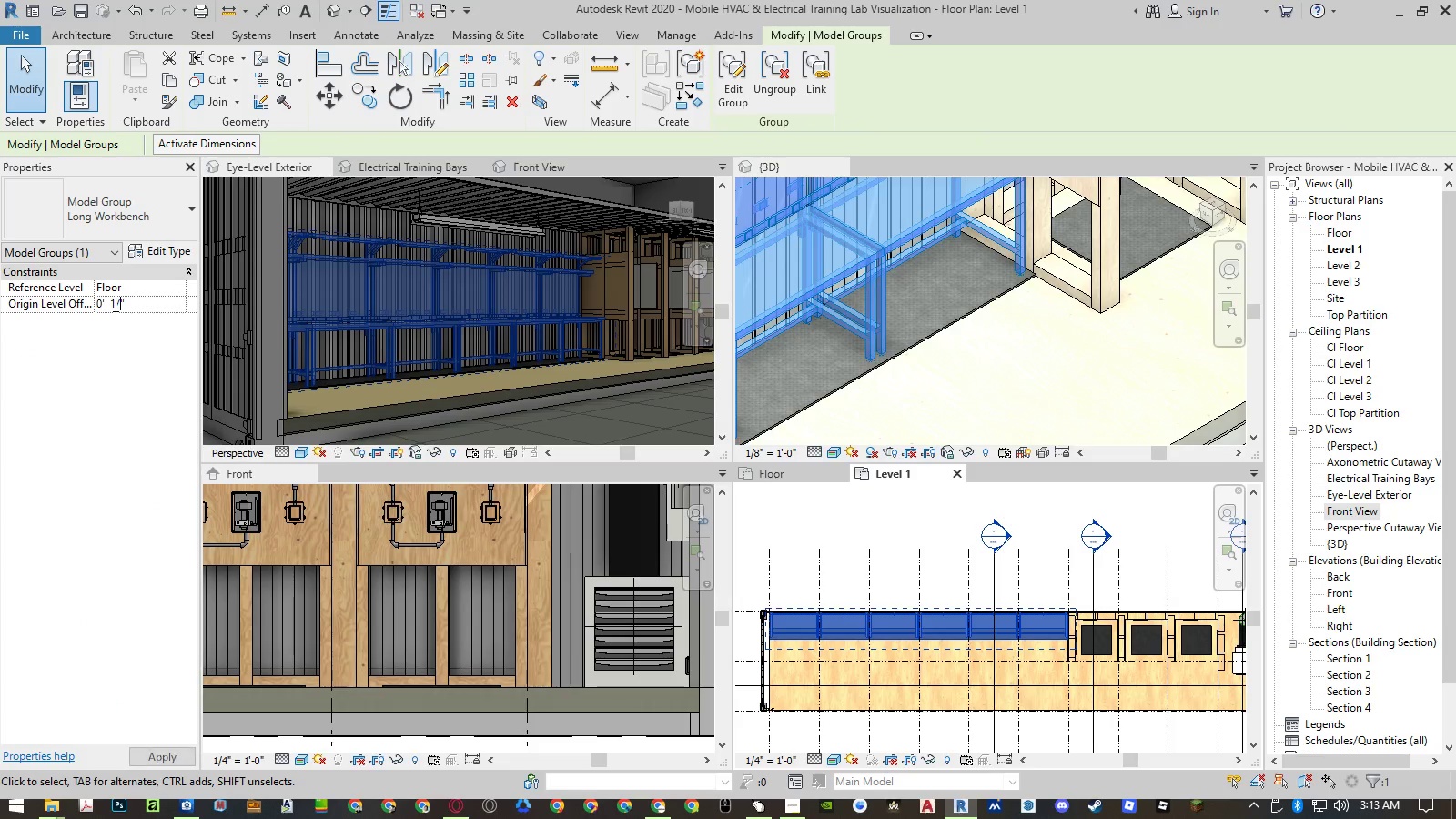 
key(Numpad2)
 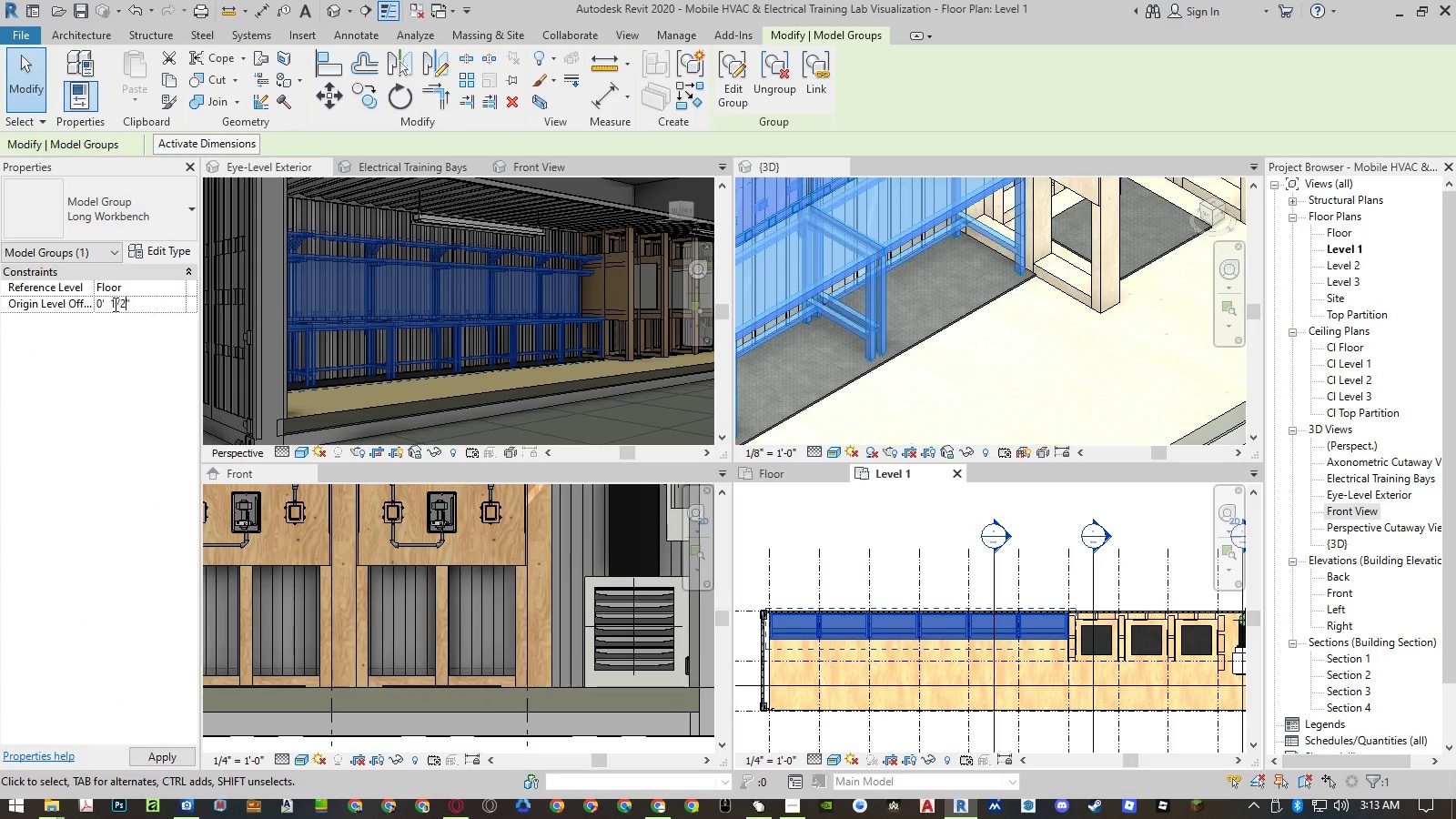 
key(NumpadEnter)
 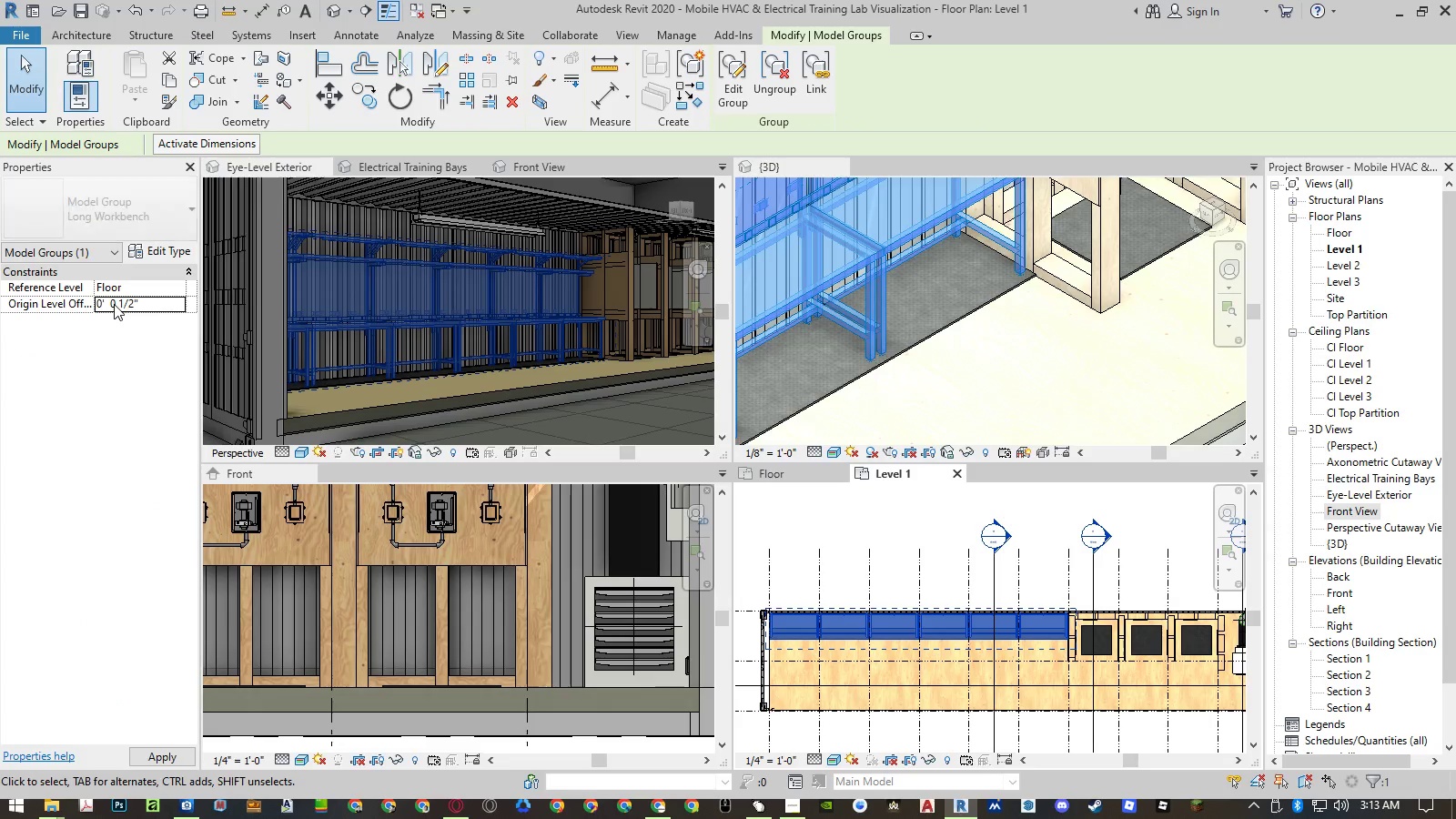 
key(NumpadEnter)
 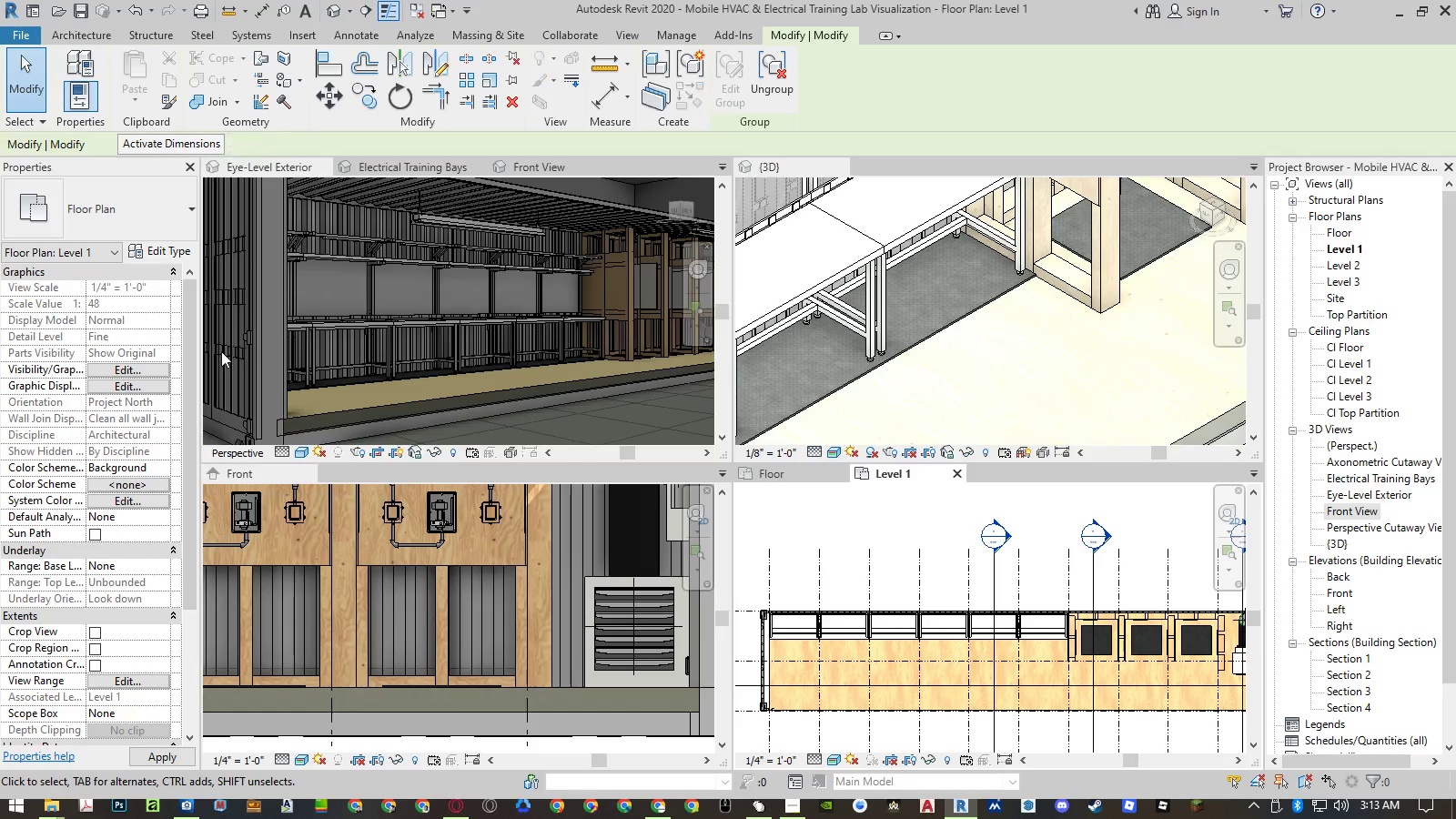 
key(Escape)
 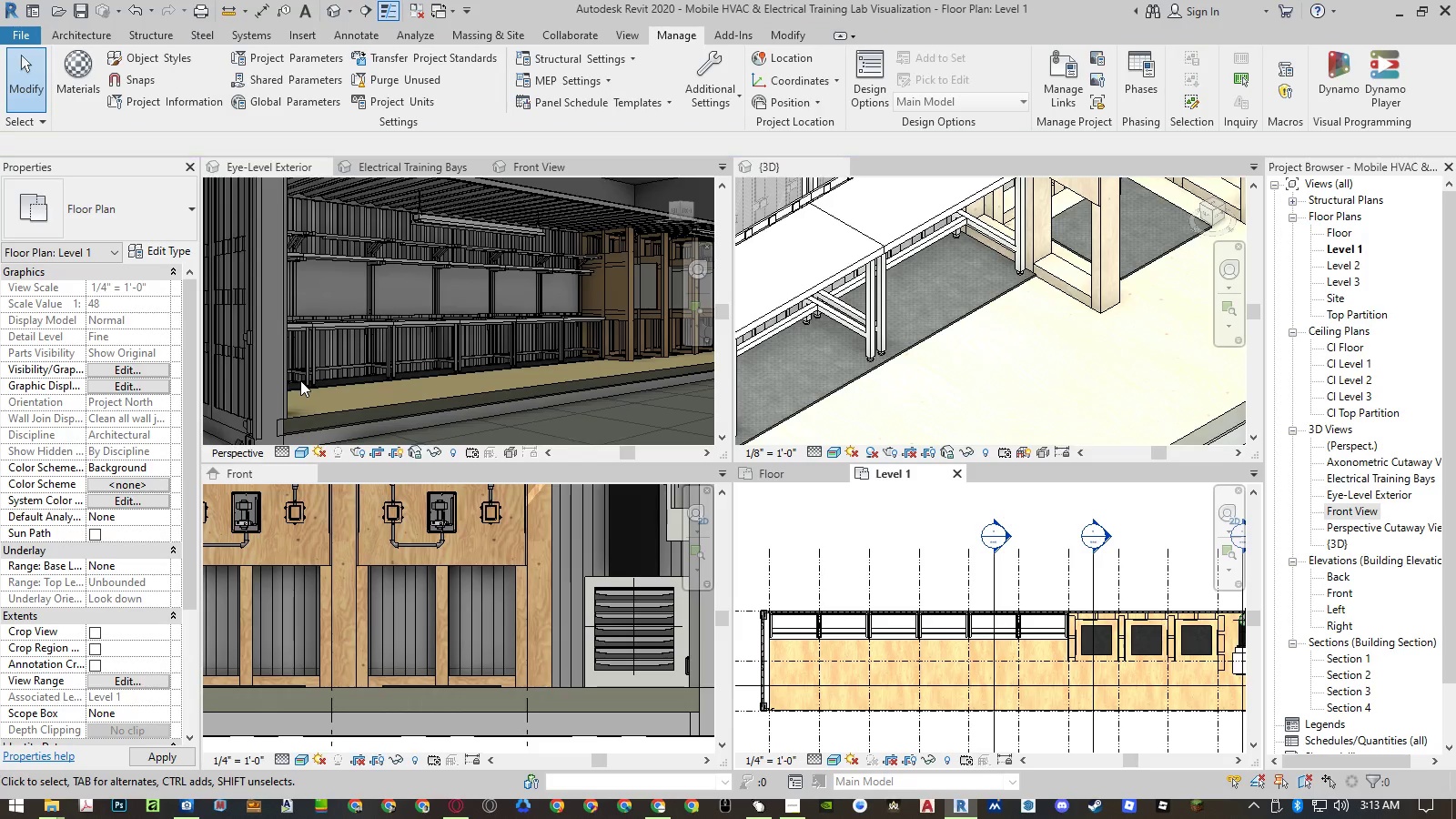 
key(Escape)
 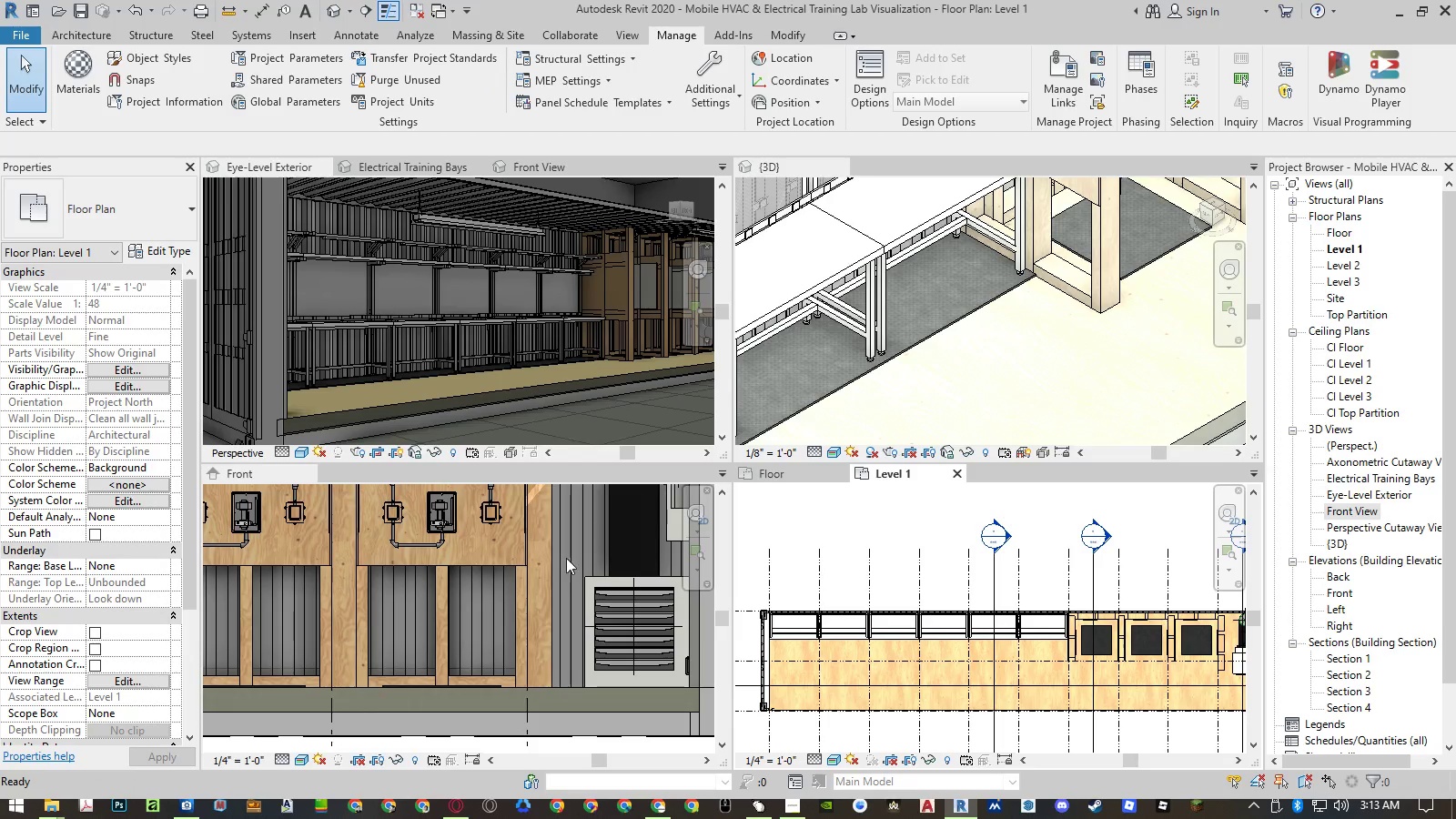 
scroll: coordinate [644, 614], scroll_direction: down, amount: 10.0
 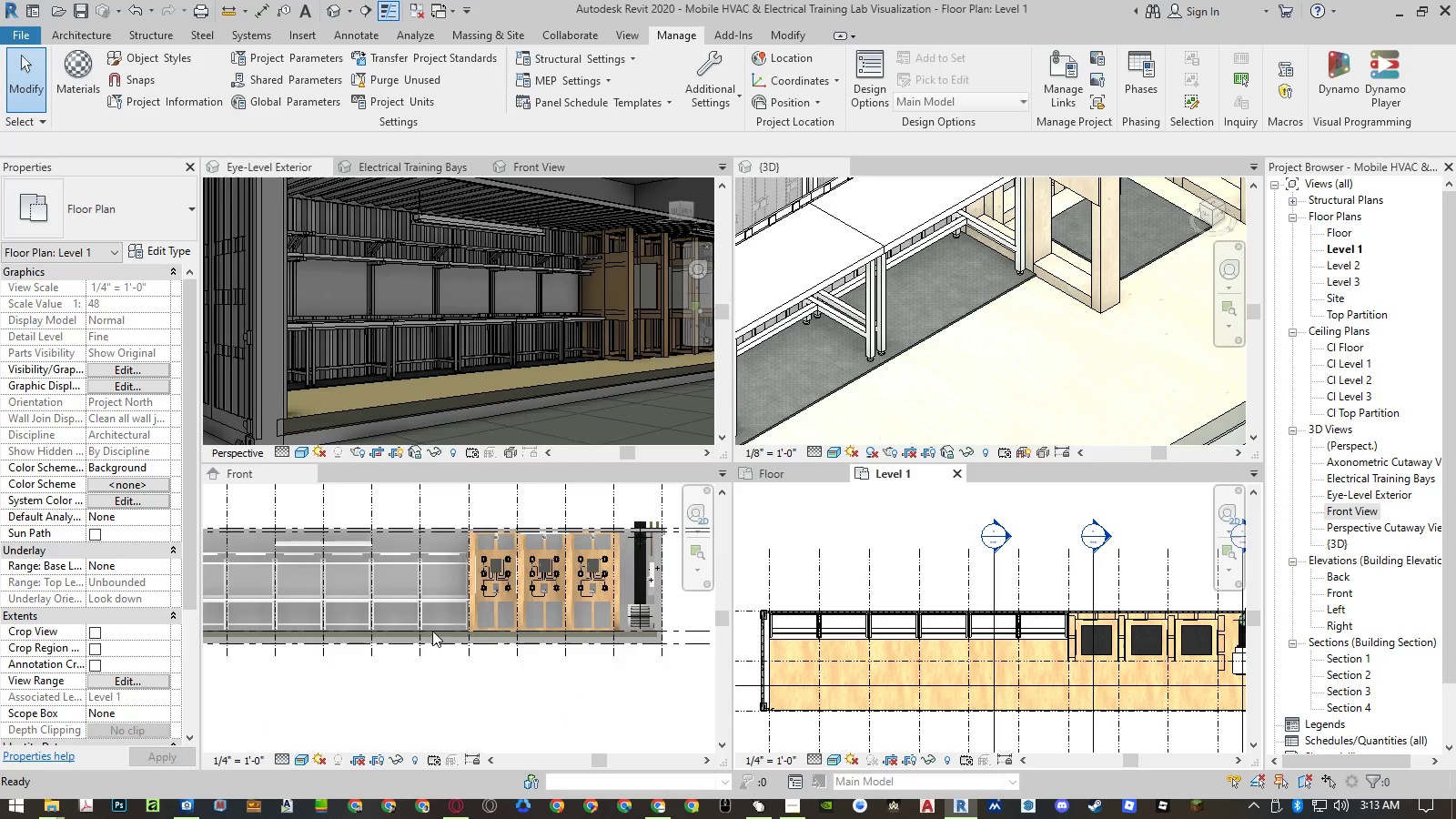 
scroll: coordinate [522, 624], scroll_direction: up, amount: 23.0
 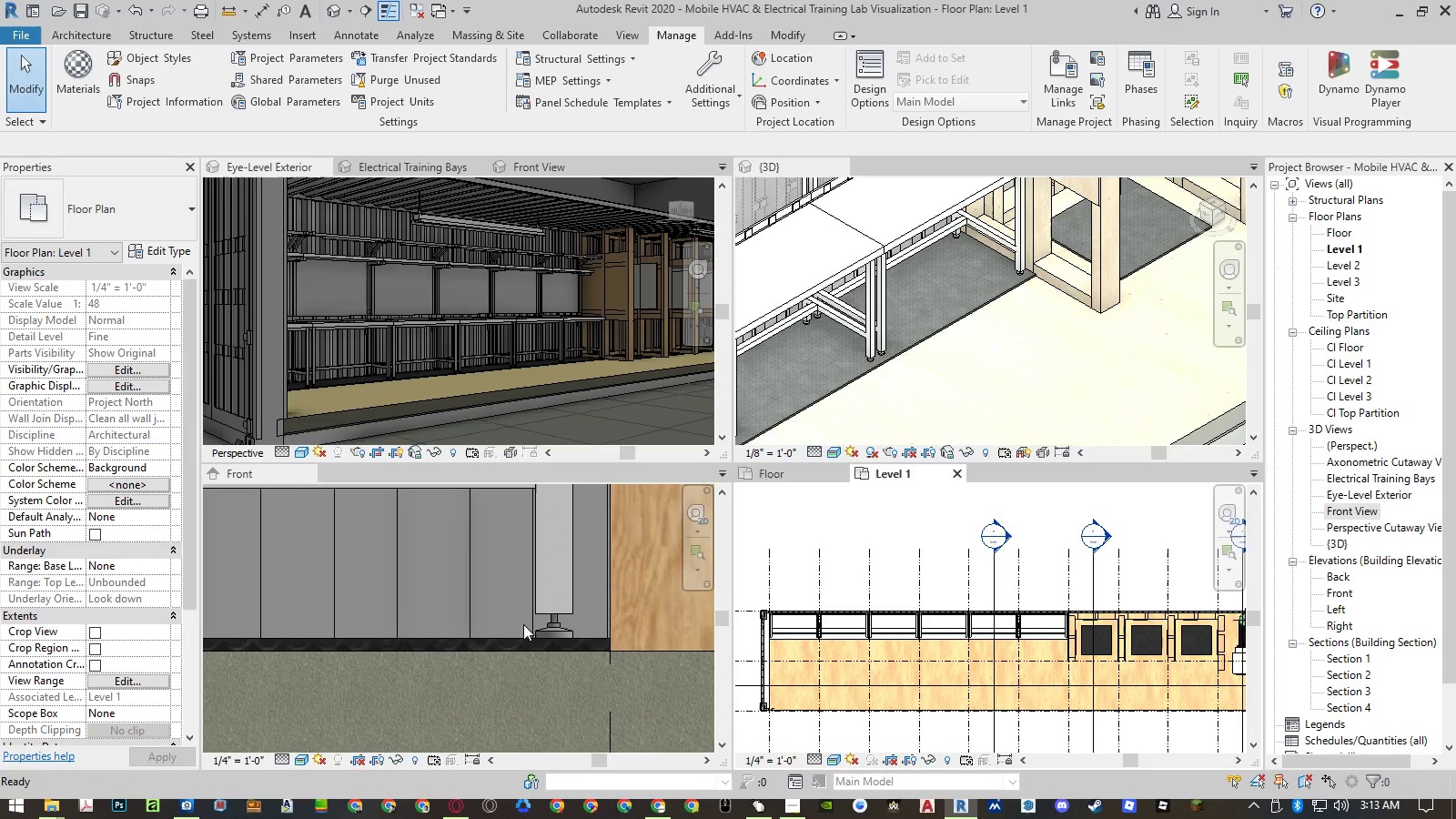 
scroll: coordinate [401, 633], scroll_direction: down, amount: 9.0
 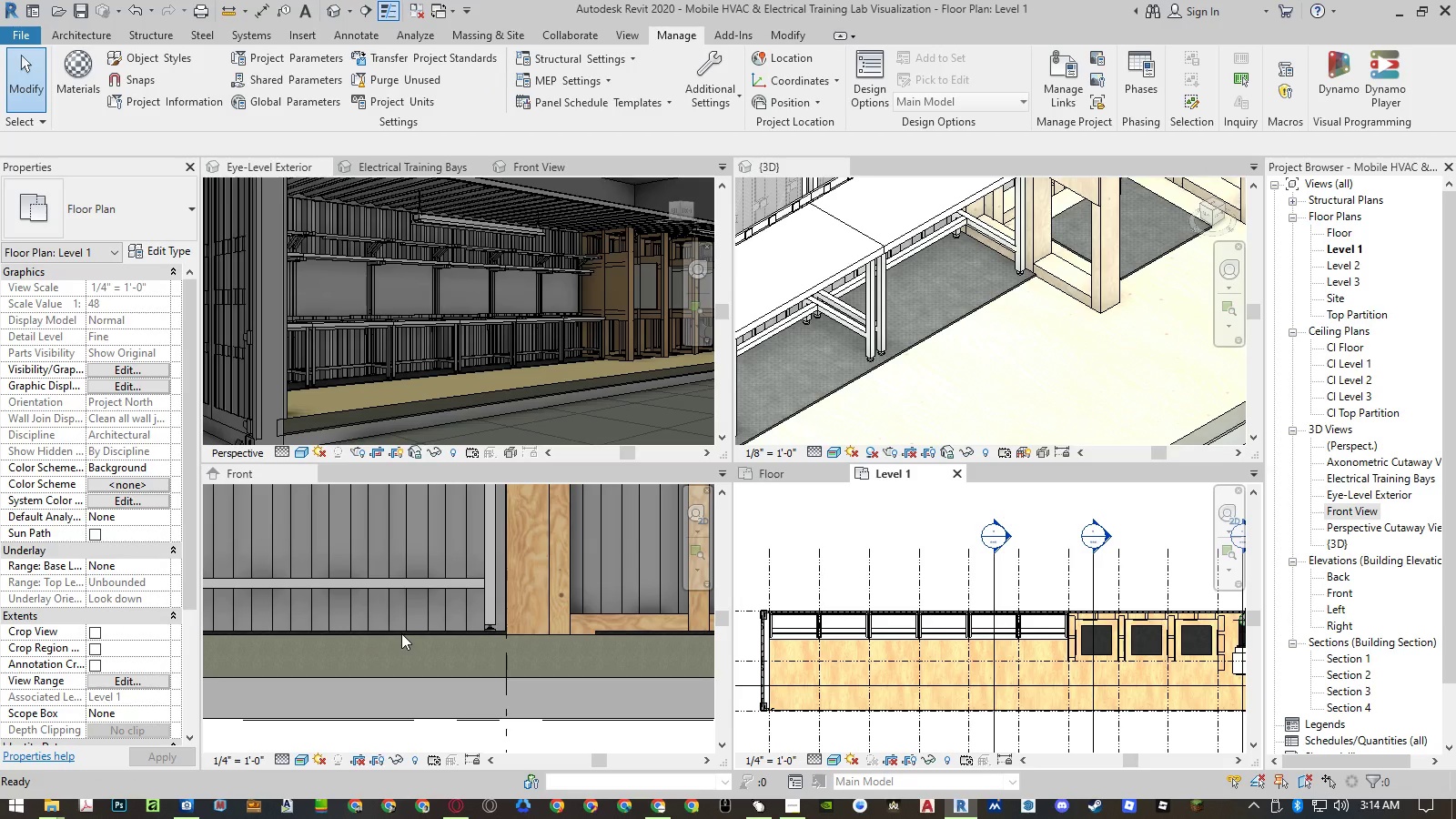 
wait(7.12)
 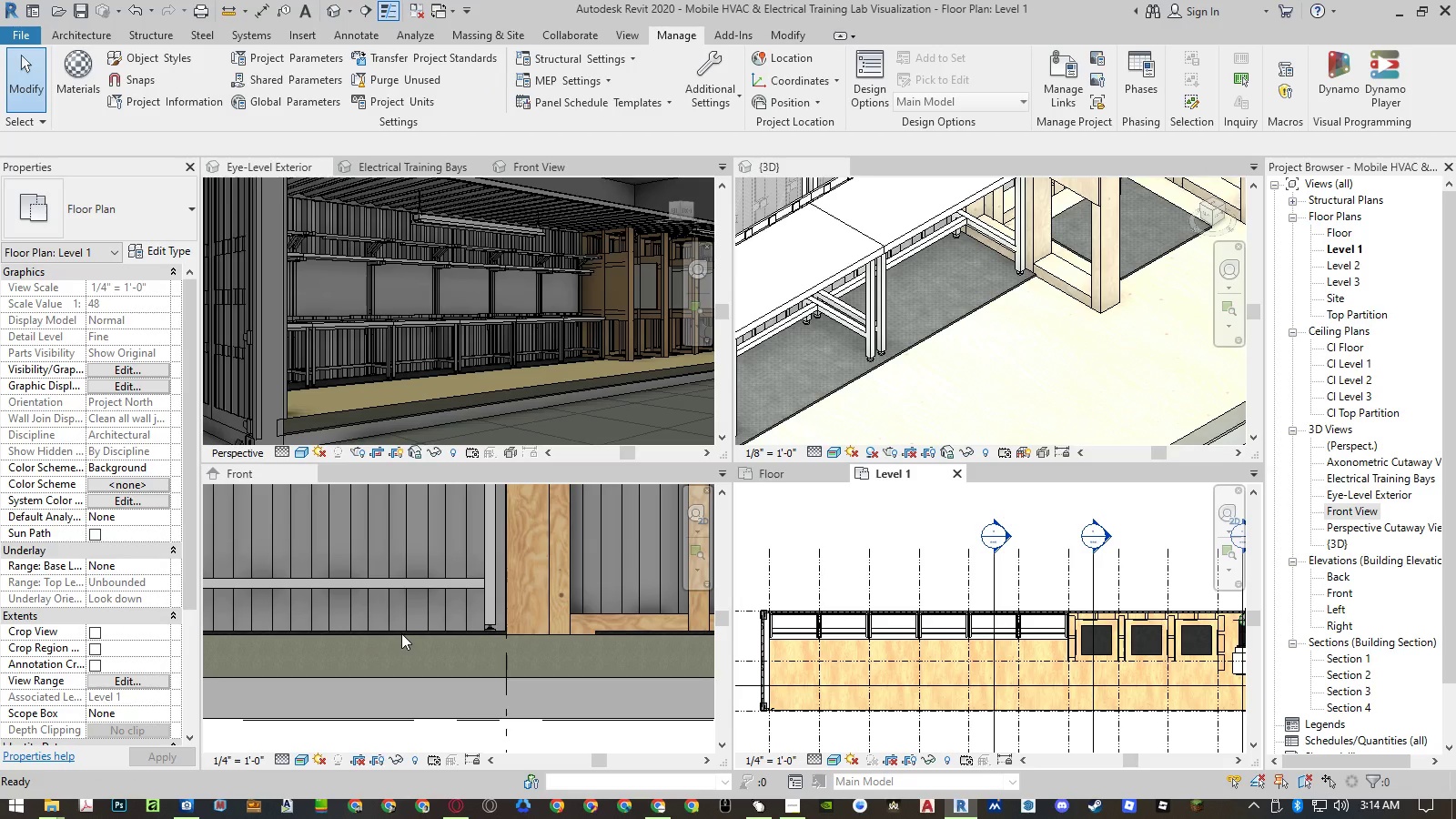 
left_click([844, 532])
 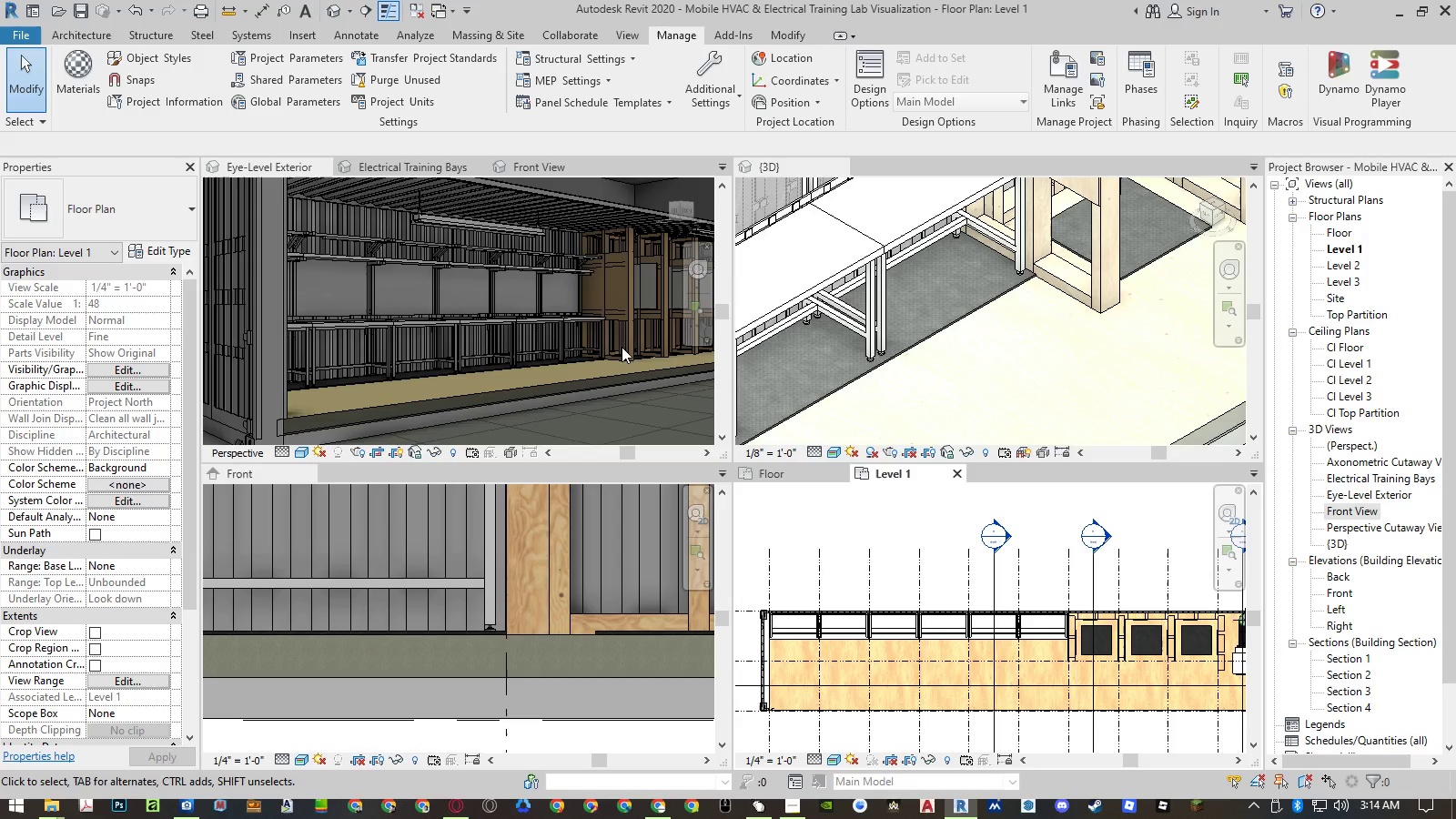 
left_click([439, 169])
 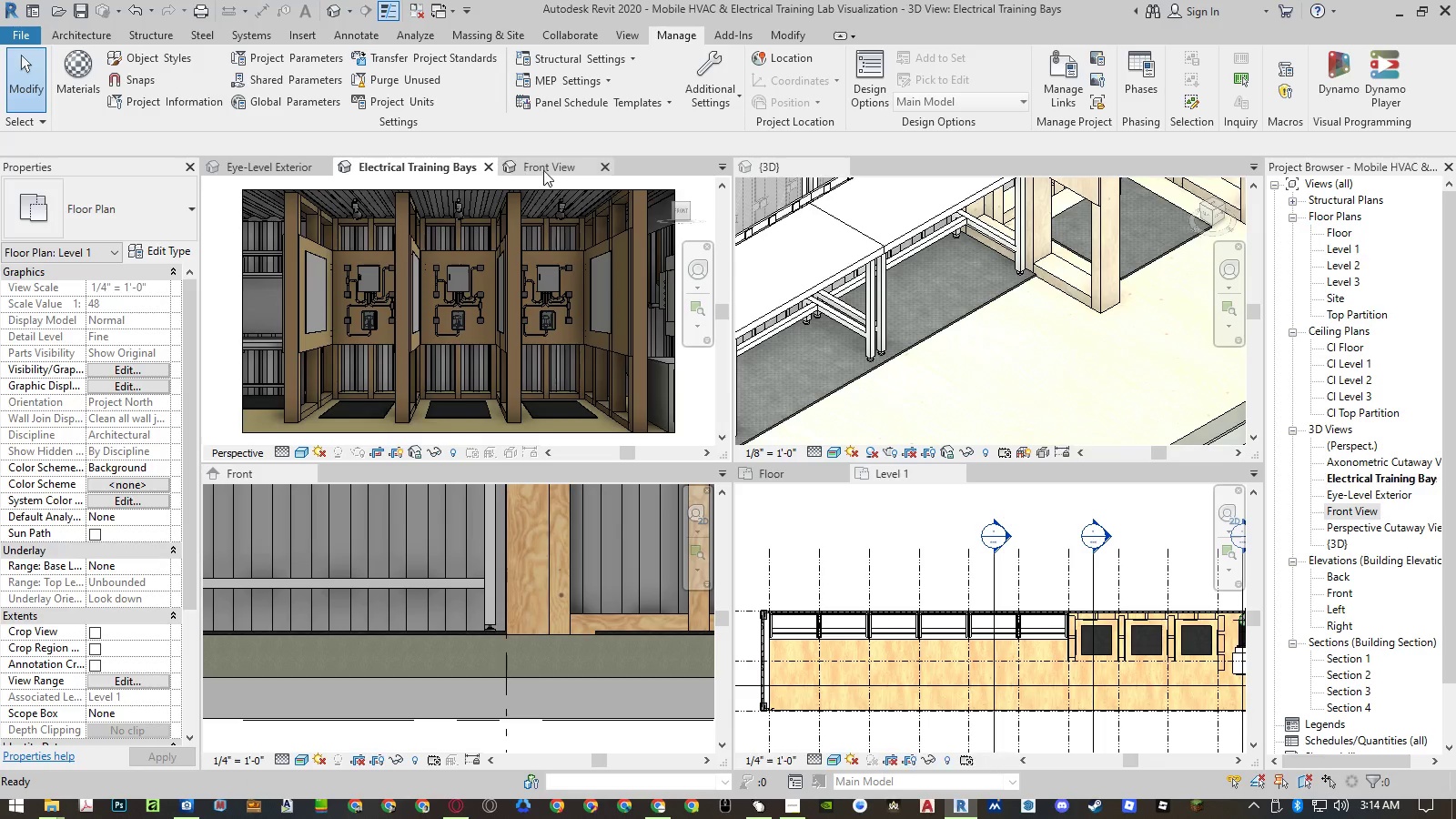 
left_click([543, 170])
 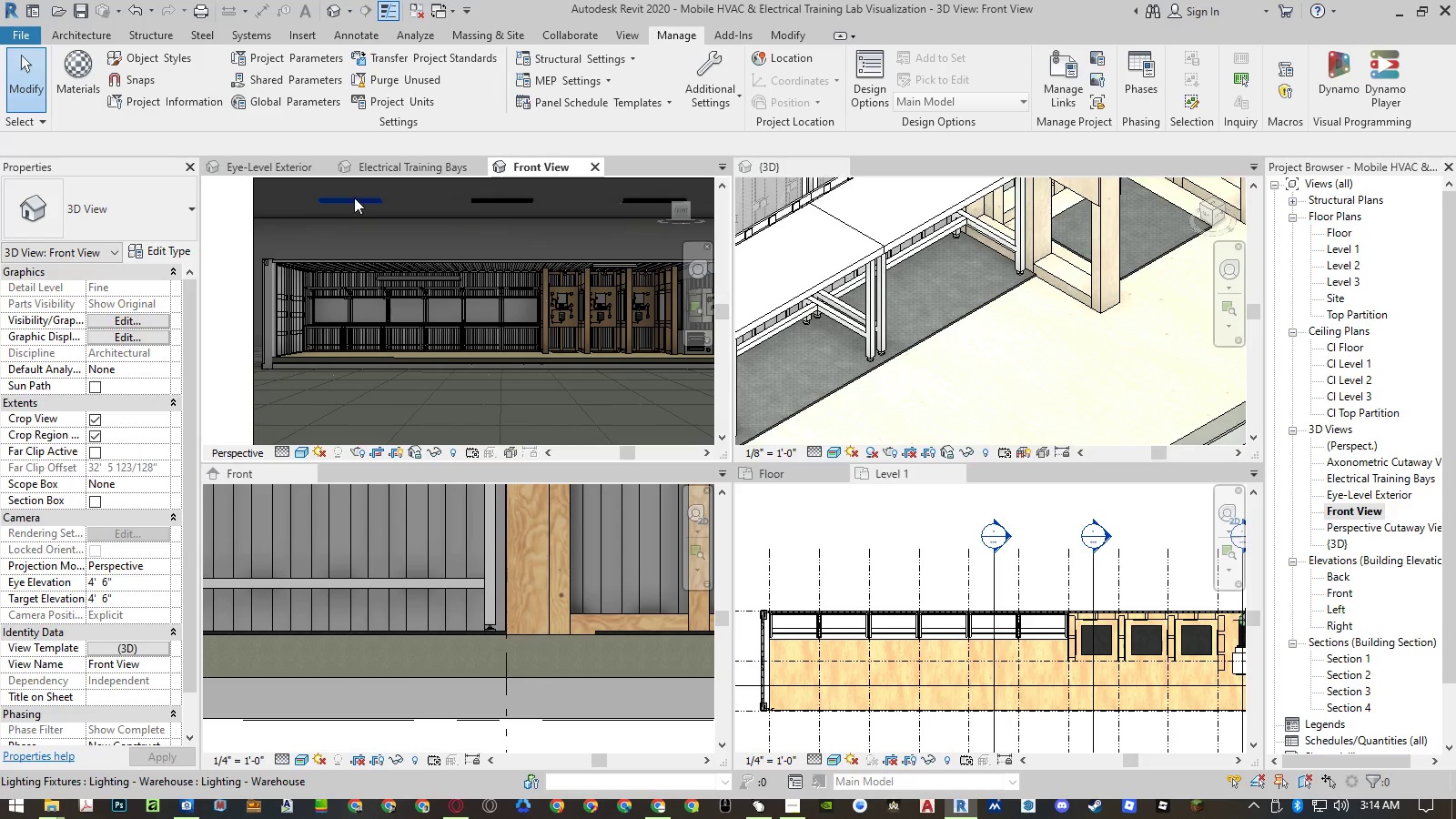 
left_click([278, 168])
 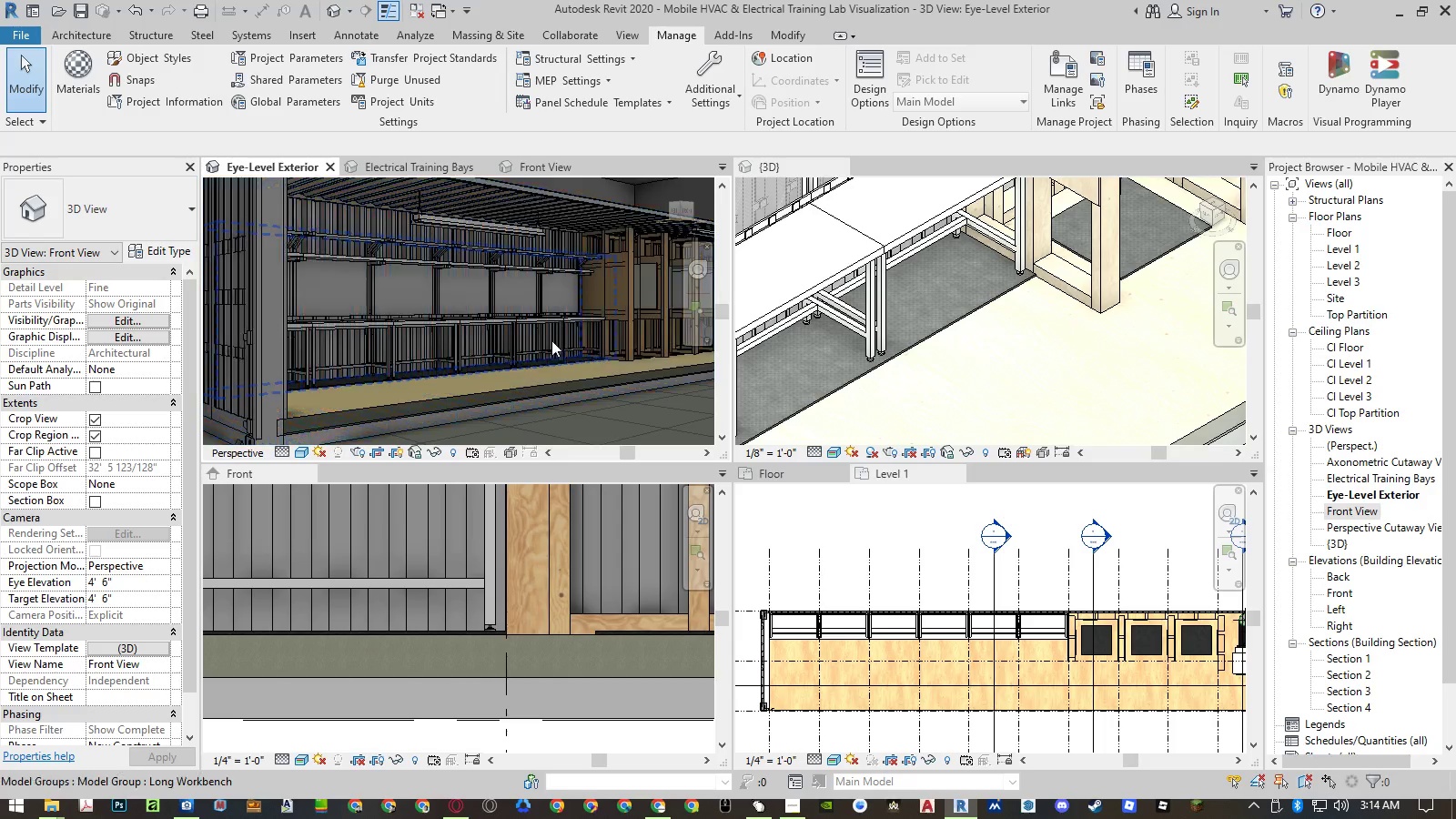 
scroll: coordinate [601, 331], scroll_direction: up, amount: 8.0
 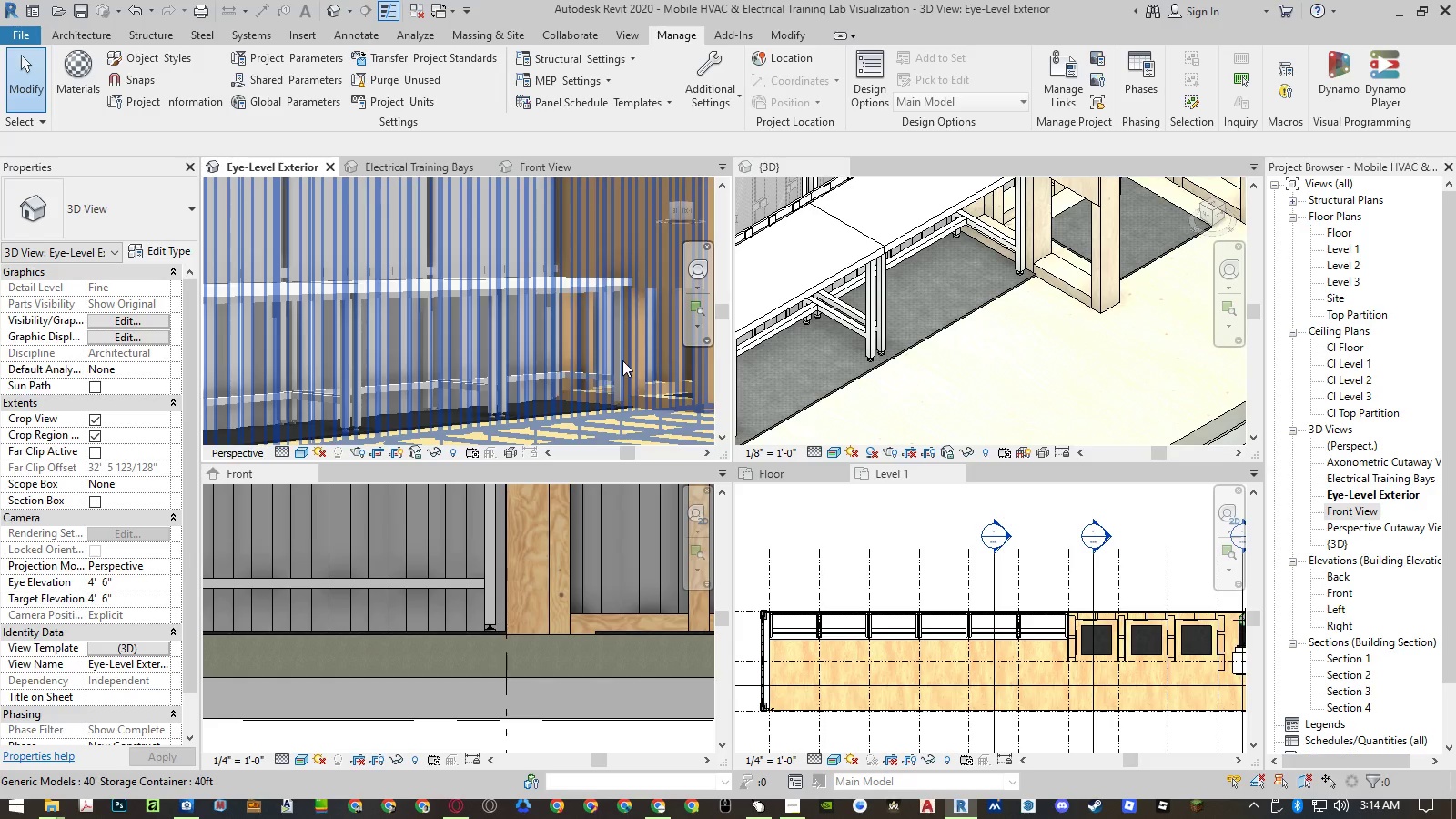 
mouse_move([642, 391])
 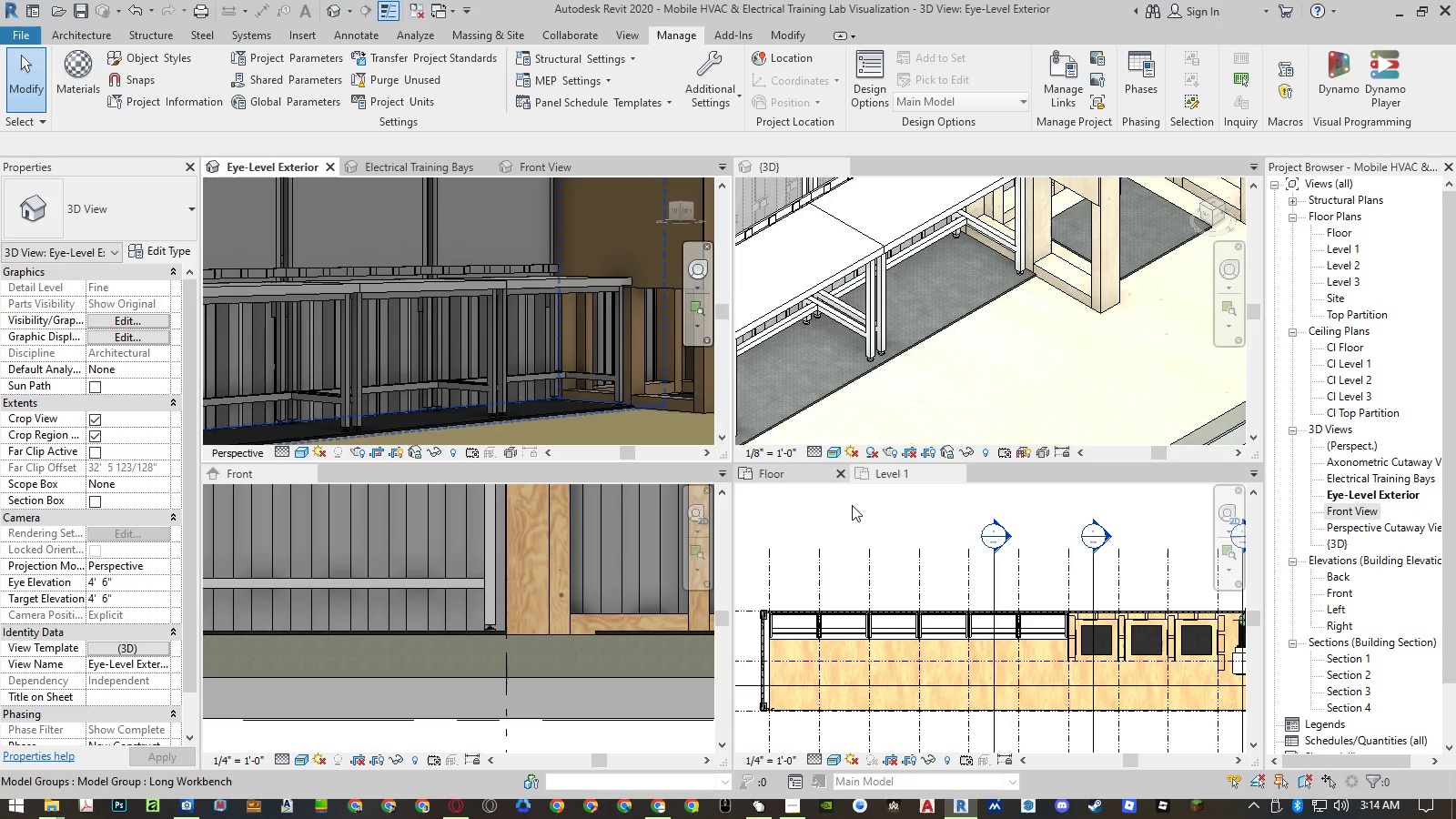 
scroll: coordinate [407, 289], scroll_direction: down, amount: 7.0
 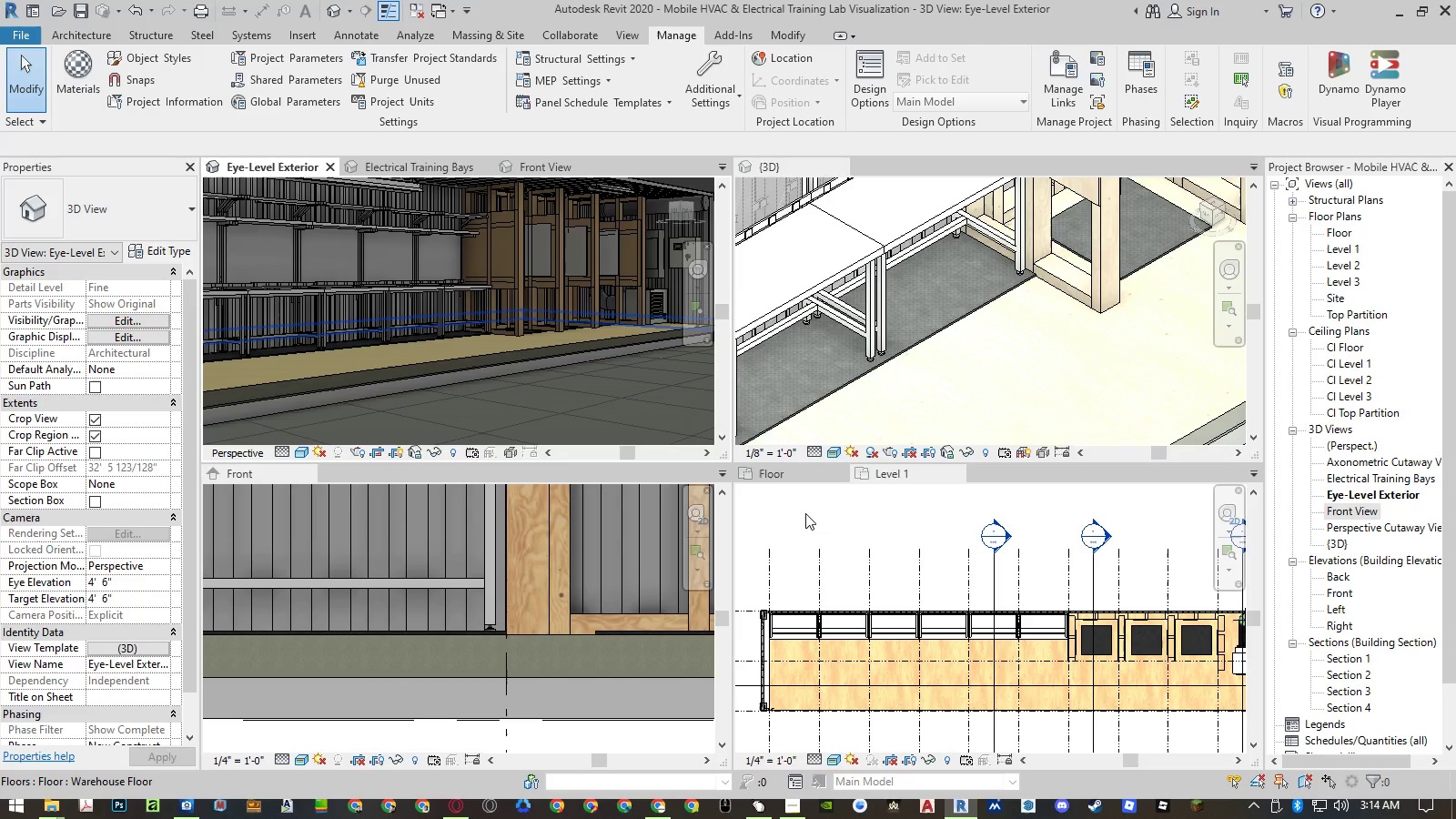 
left_click([805, 513])
 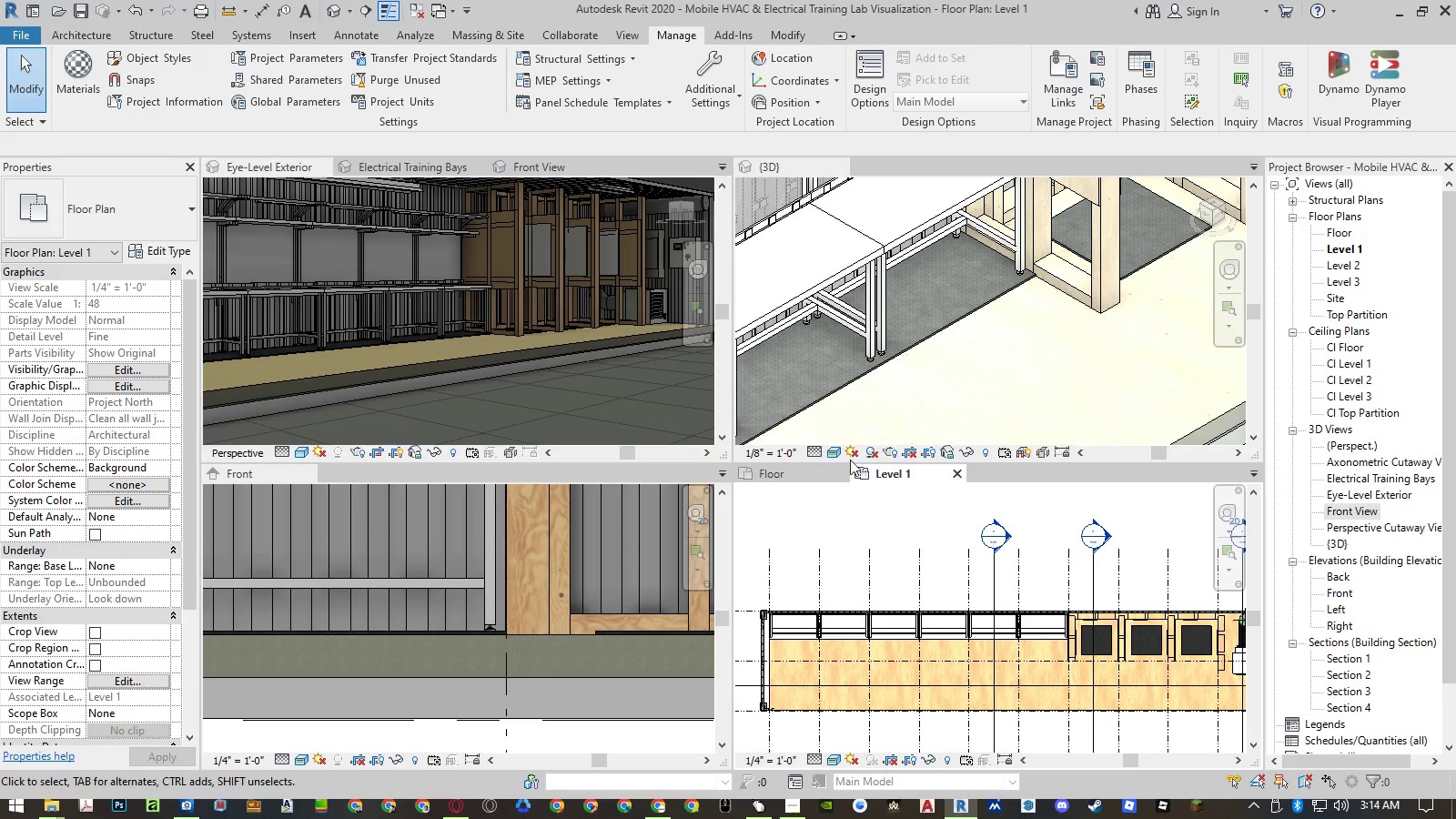 
scroll: coordinate [1180, 329], scroll_direction: down, amount: 6.0
 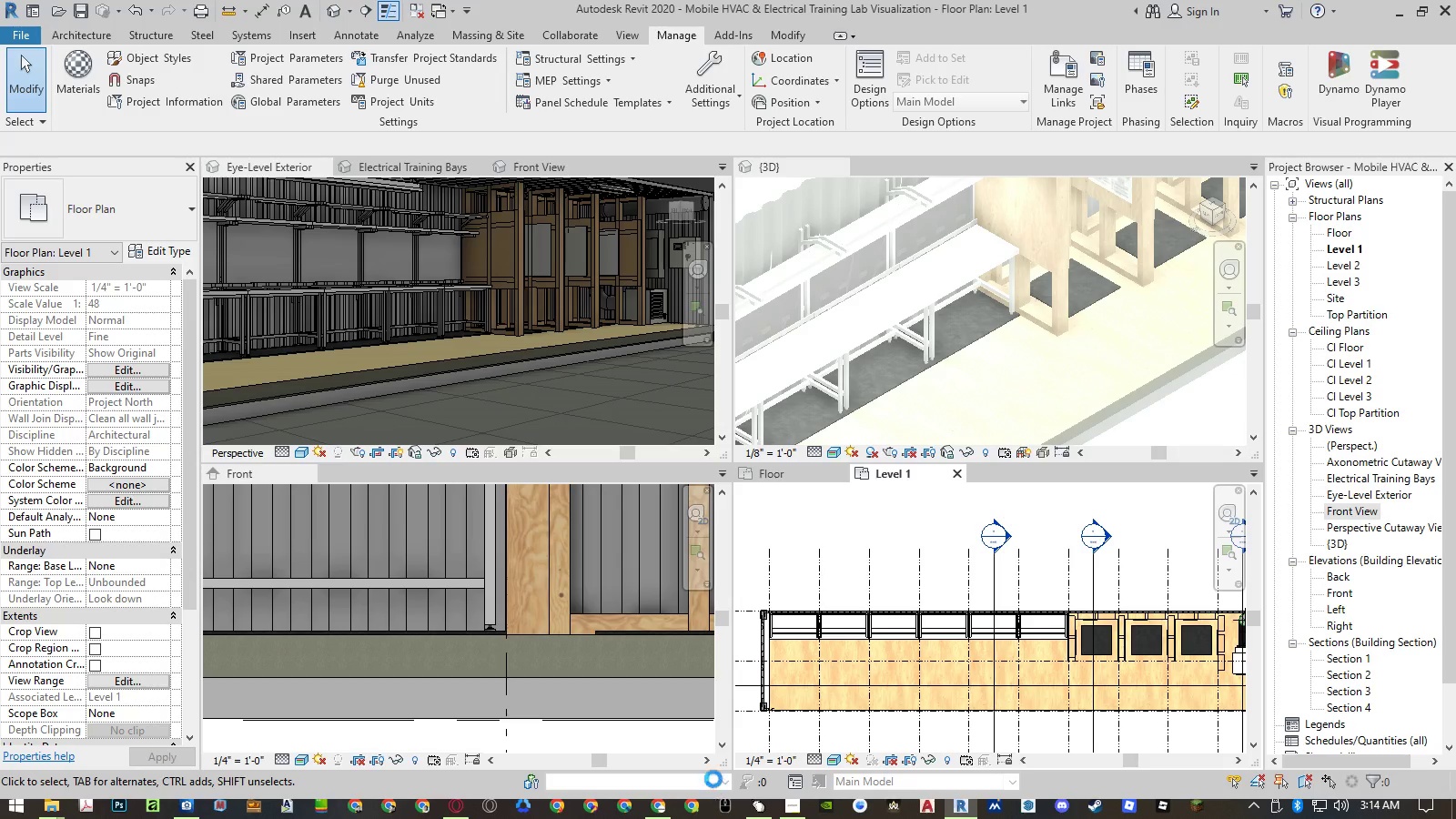 
left_click([848, 519])
 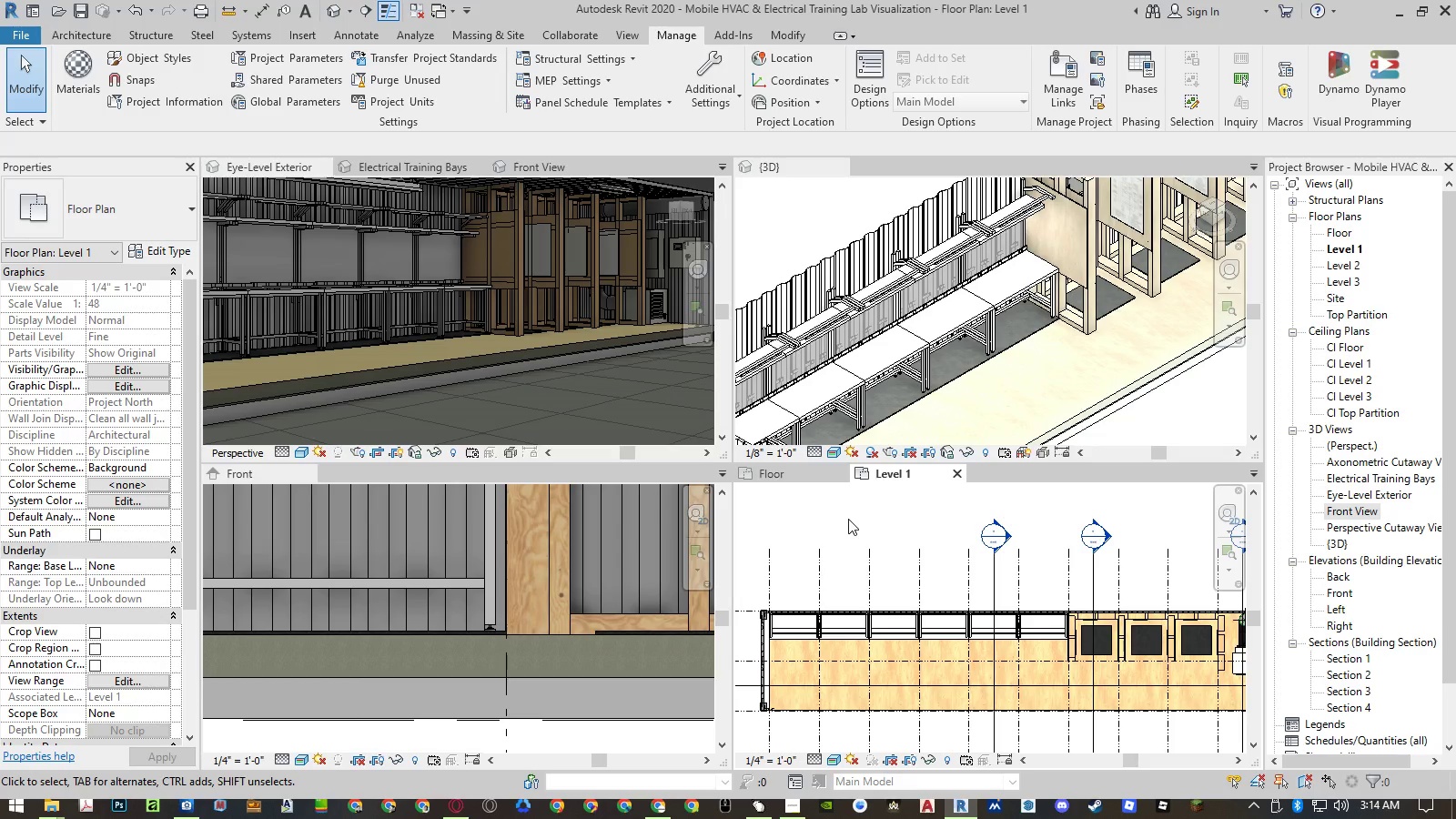 
left_click([848, 519])
 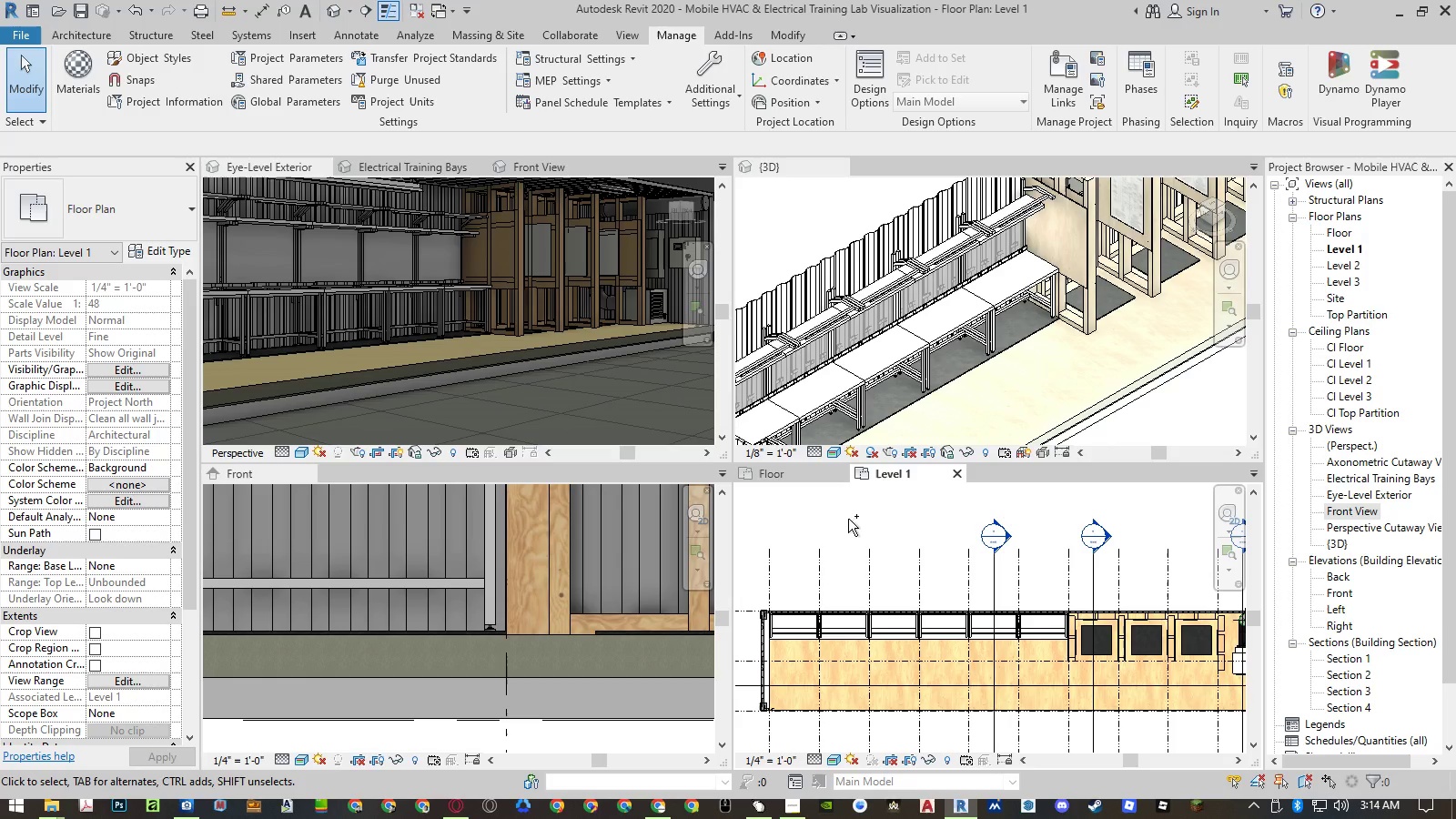 
key(Control+S)
 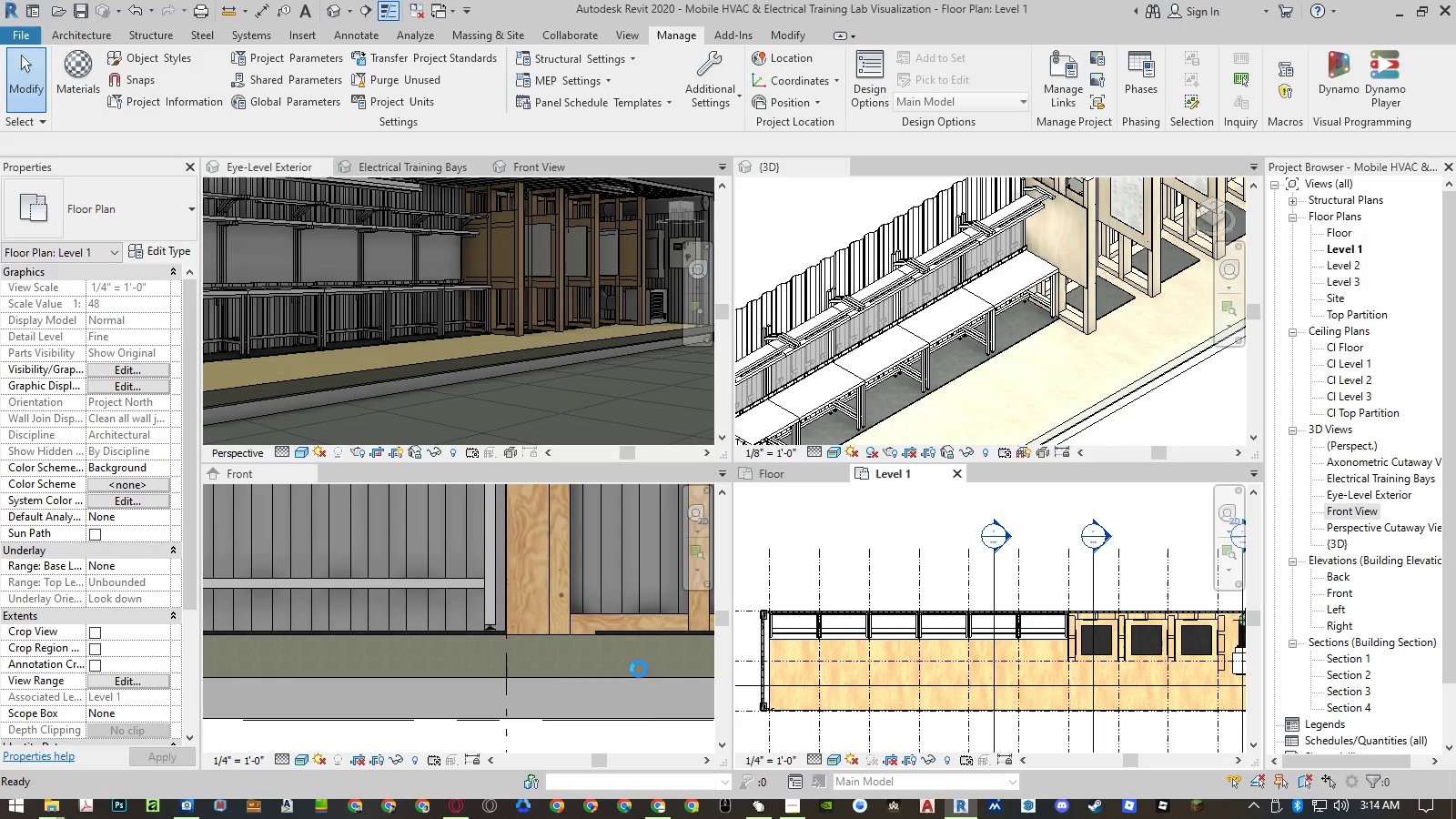 
left_click([658, 814])
 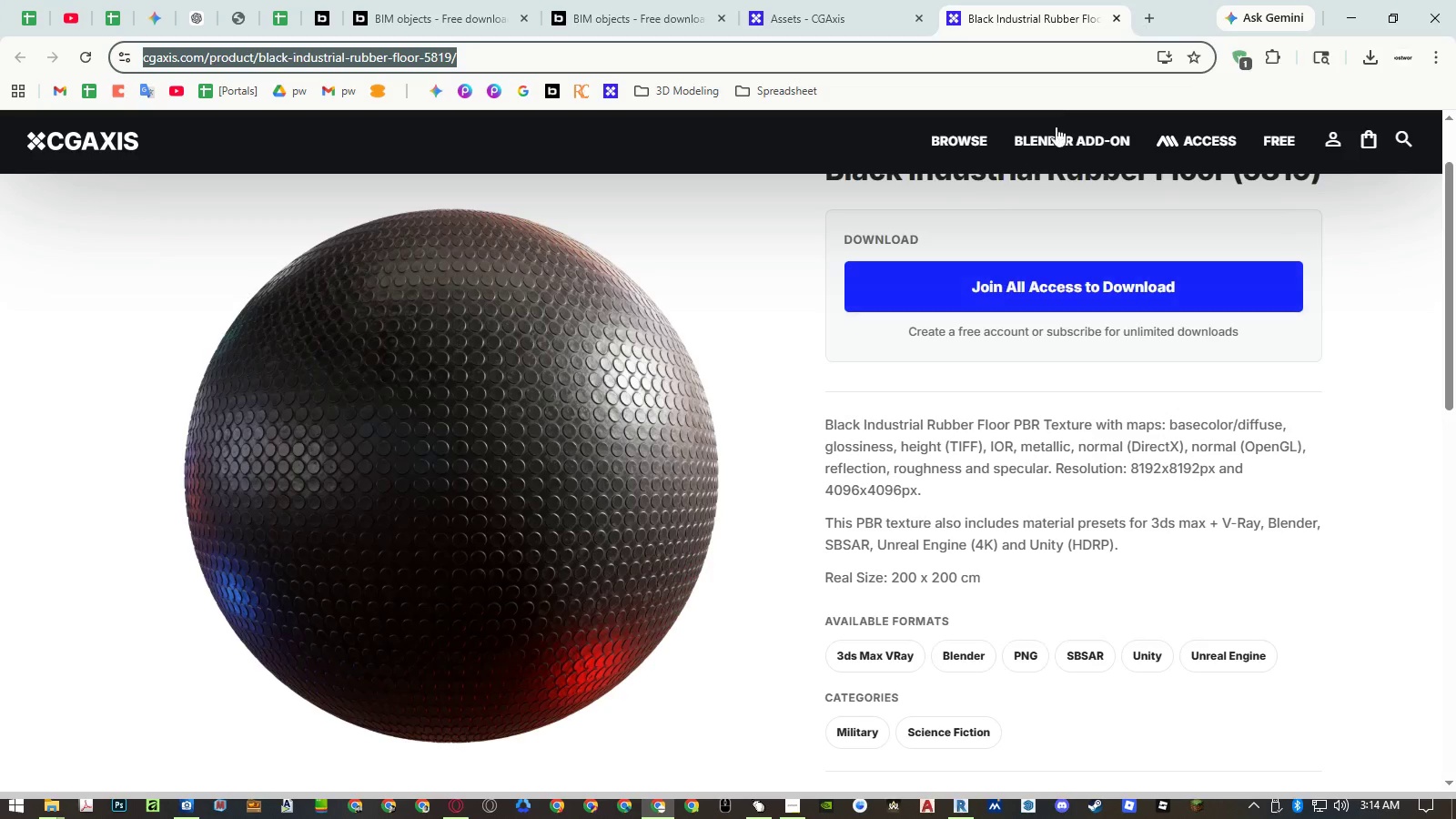 
middle_click([1034, 28])
 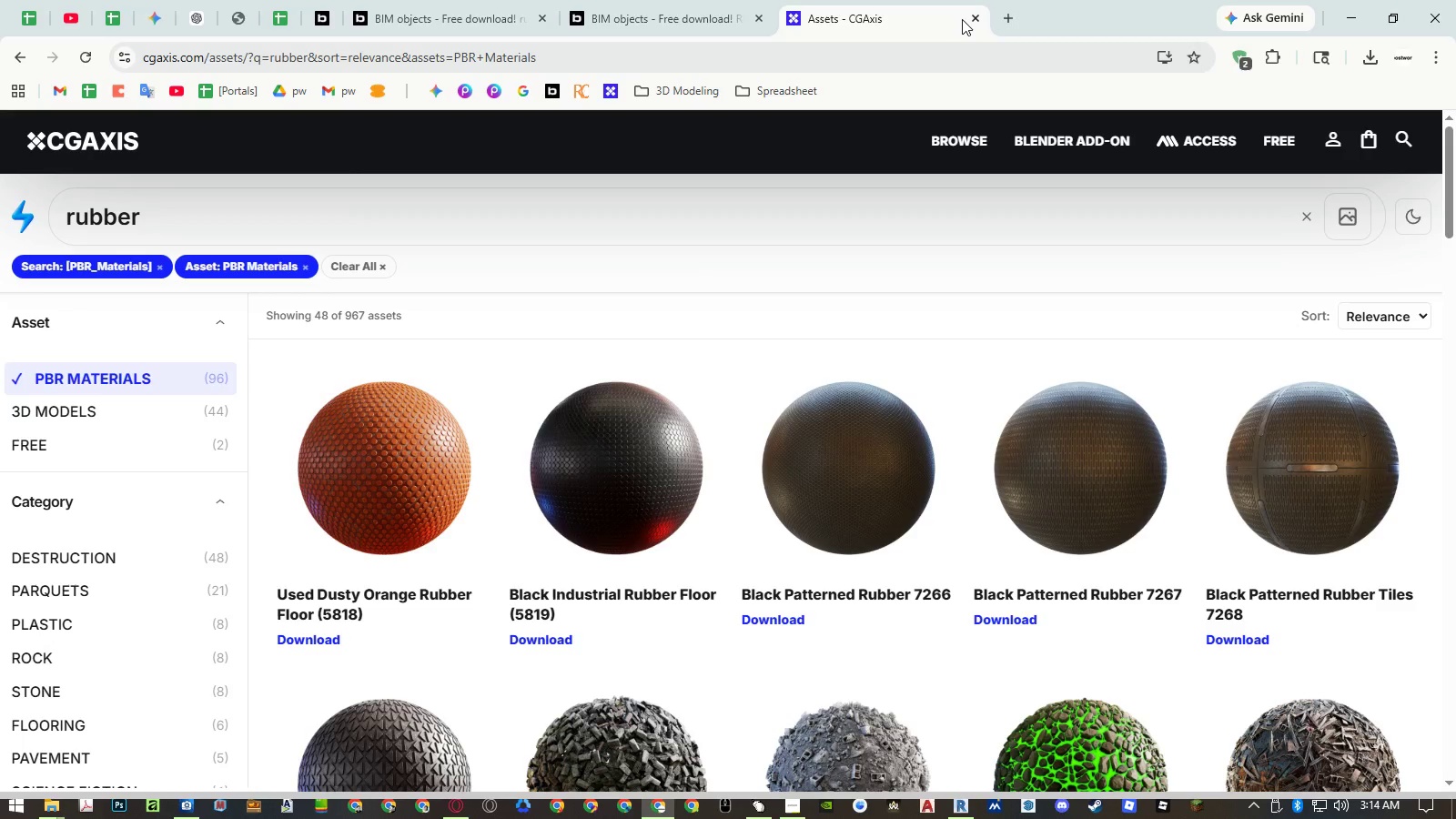 
middle_click([962, 19])
 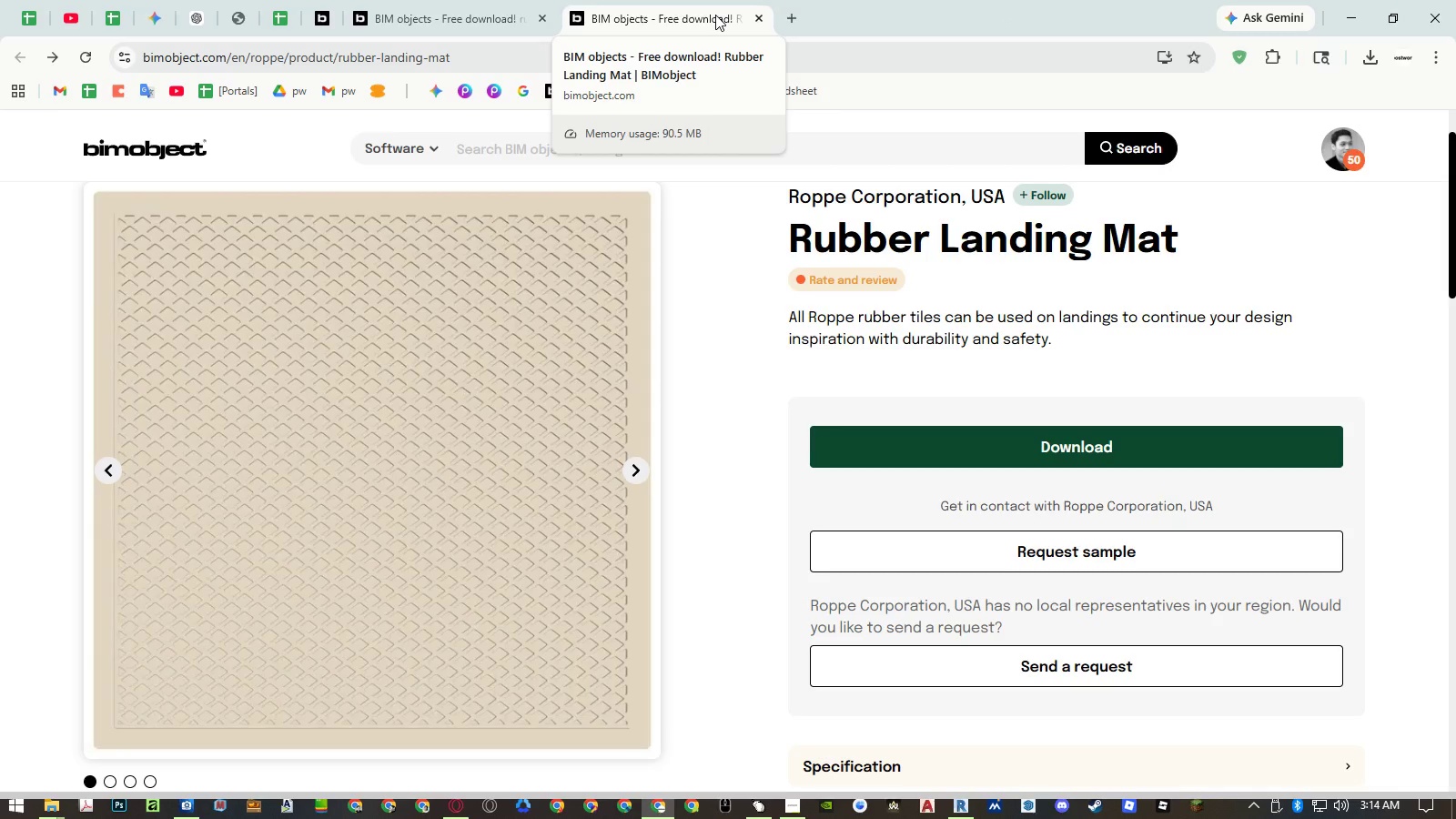 
middle_click([715, 15])
 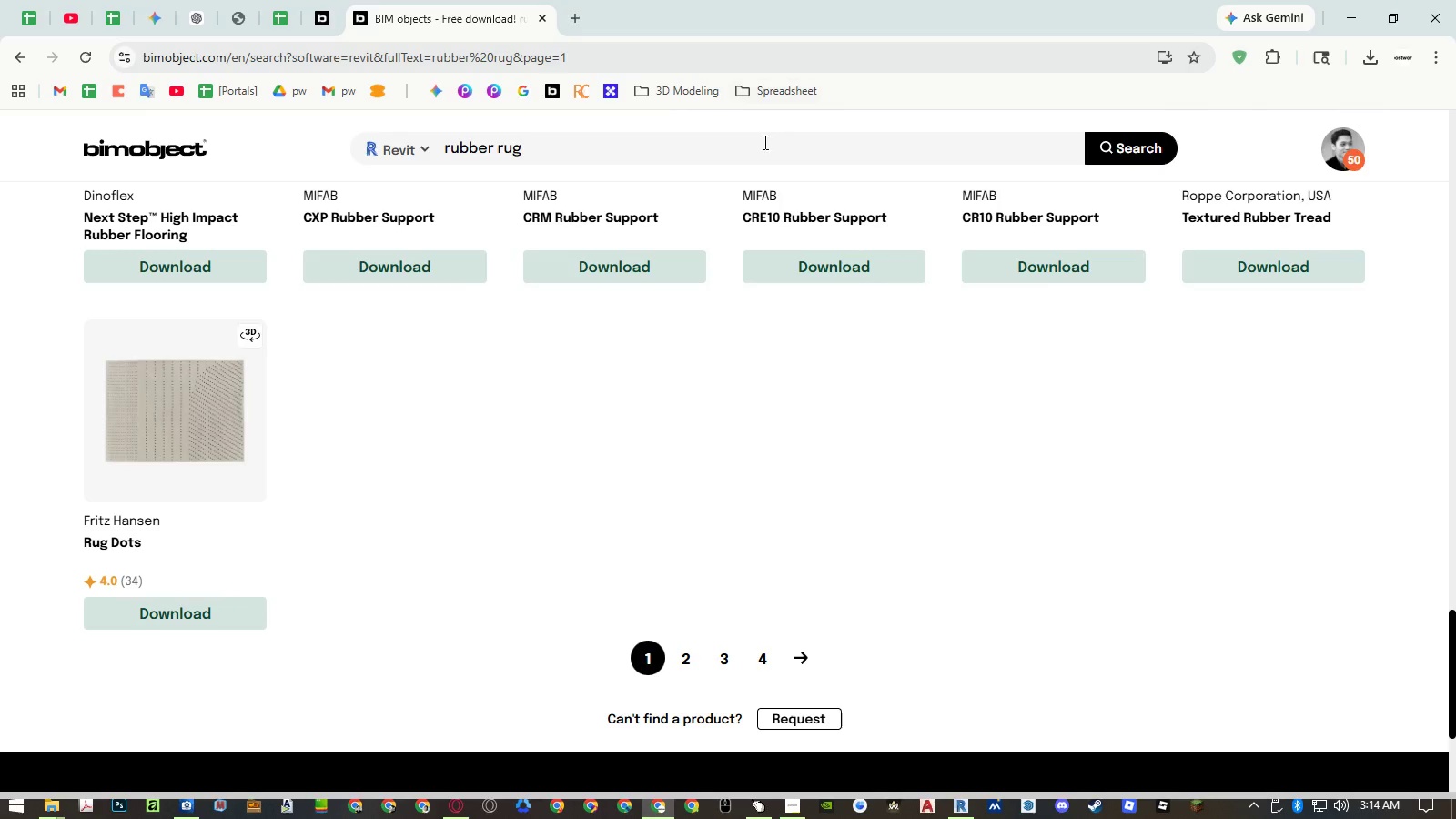 
left_click([763, 143])
 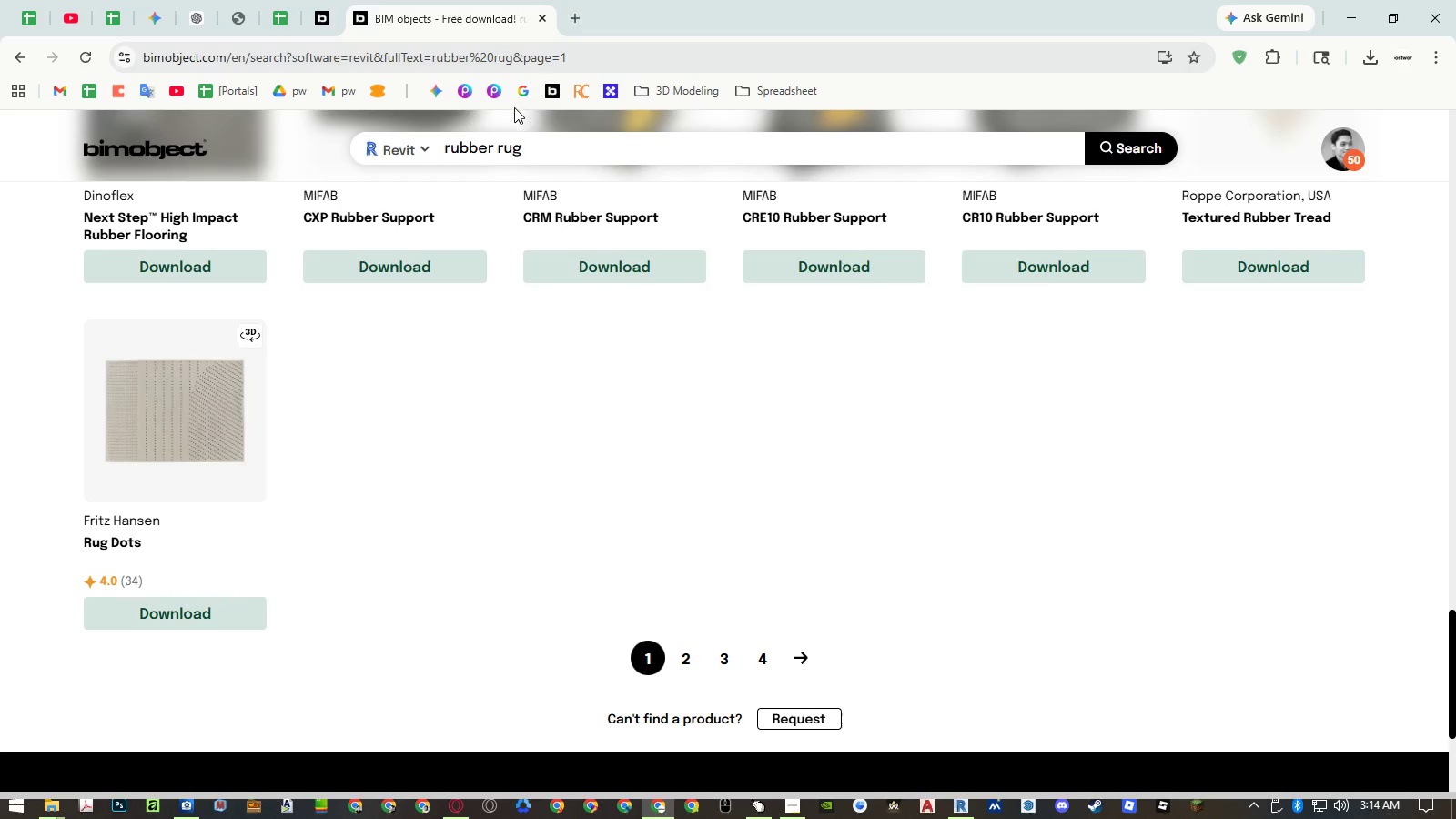 
wait(5.88)
 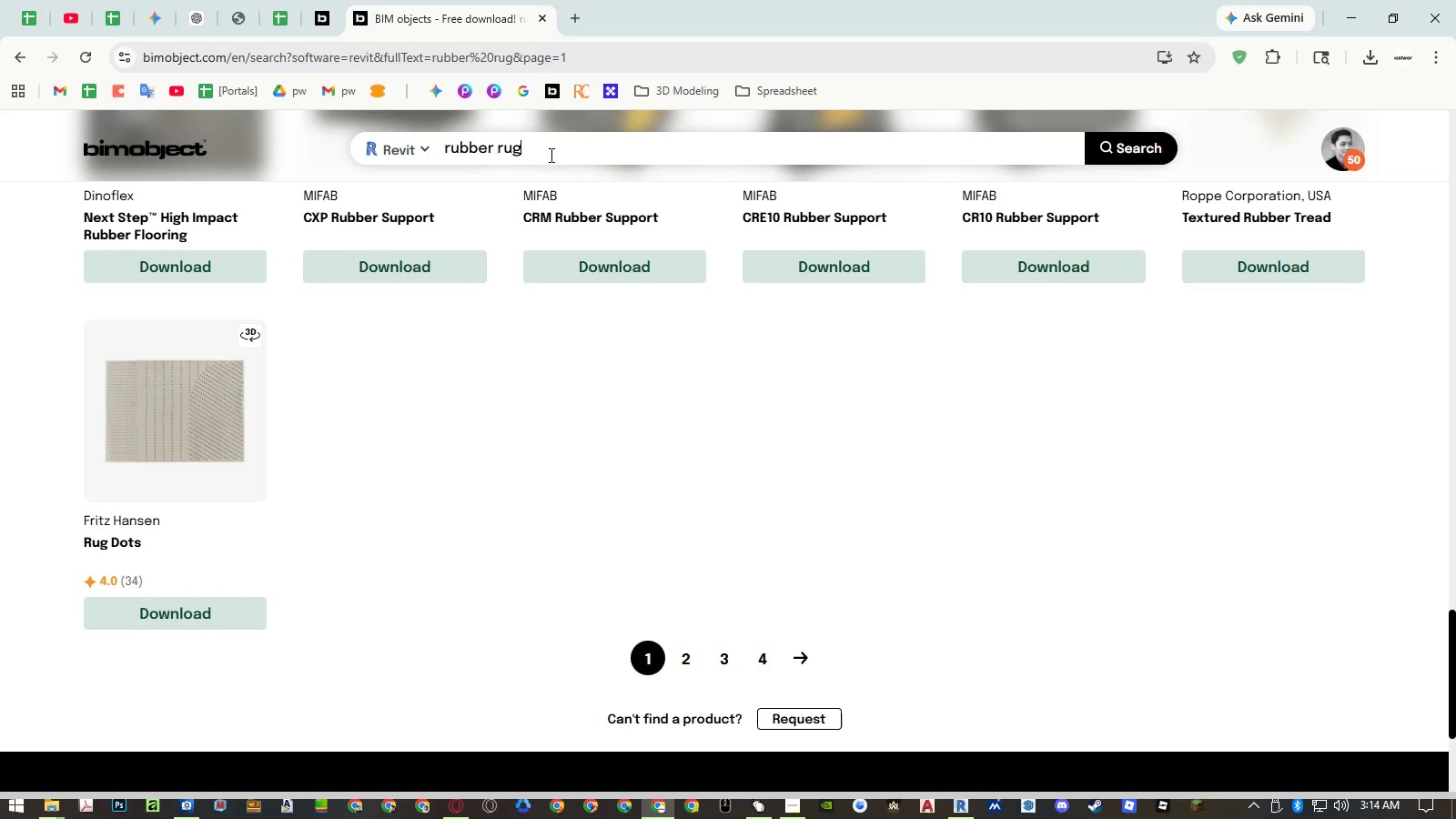 
left_click([553, 97])
 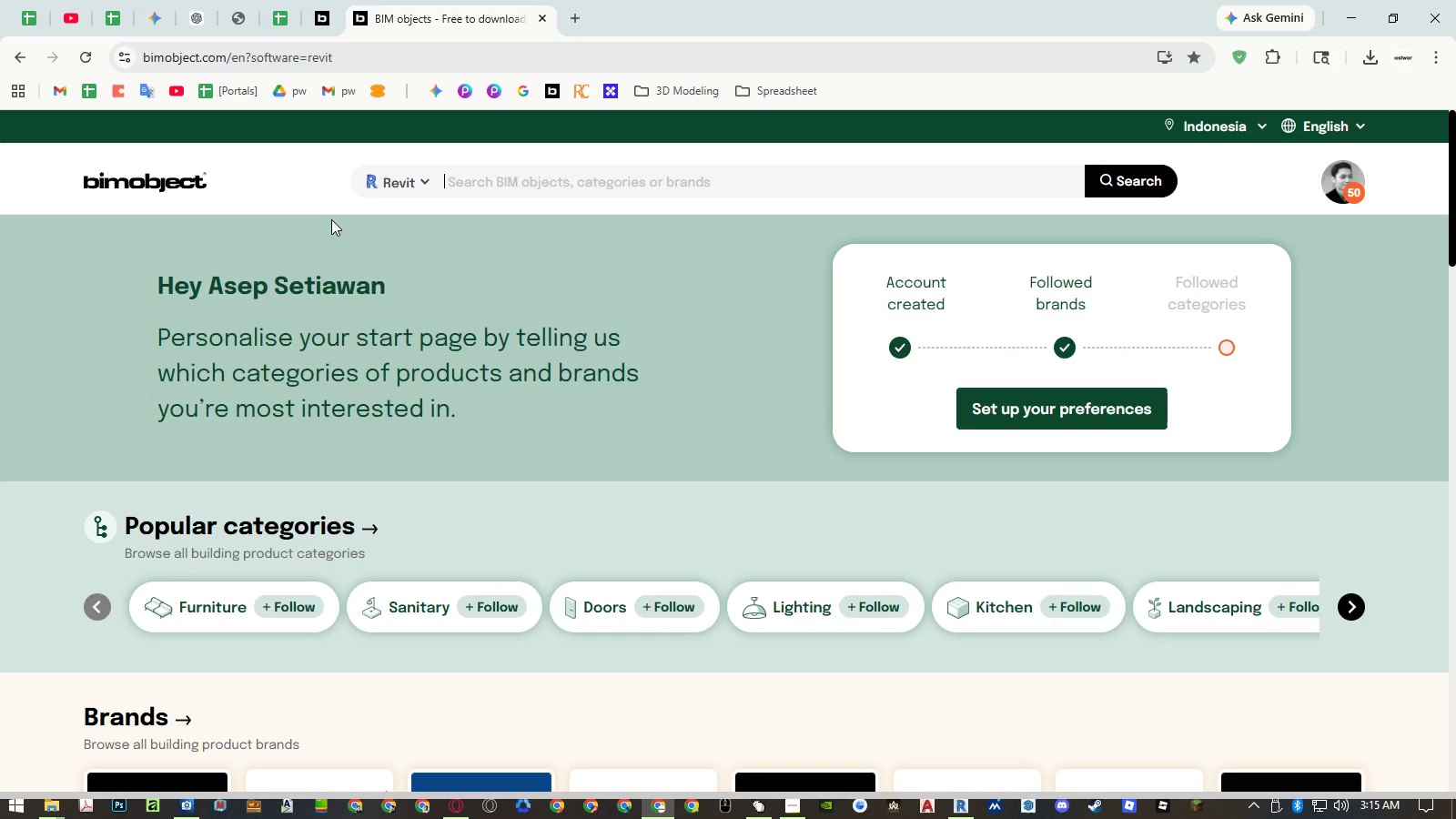 
wait(11.22)
 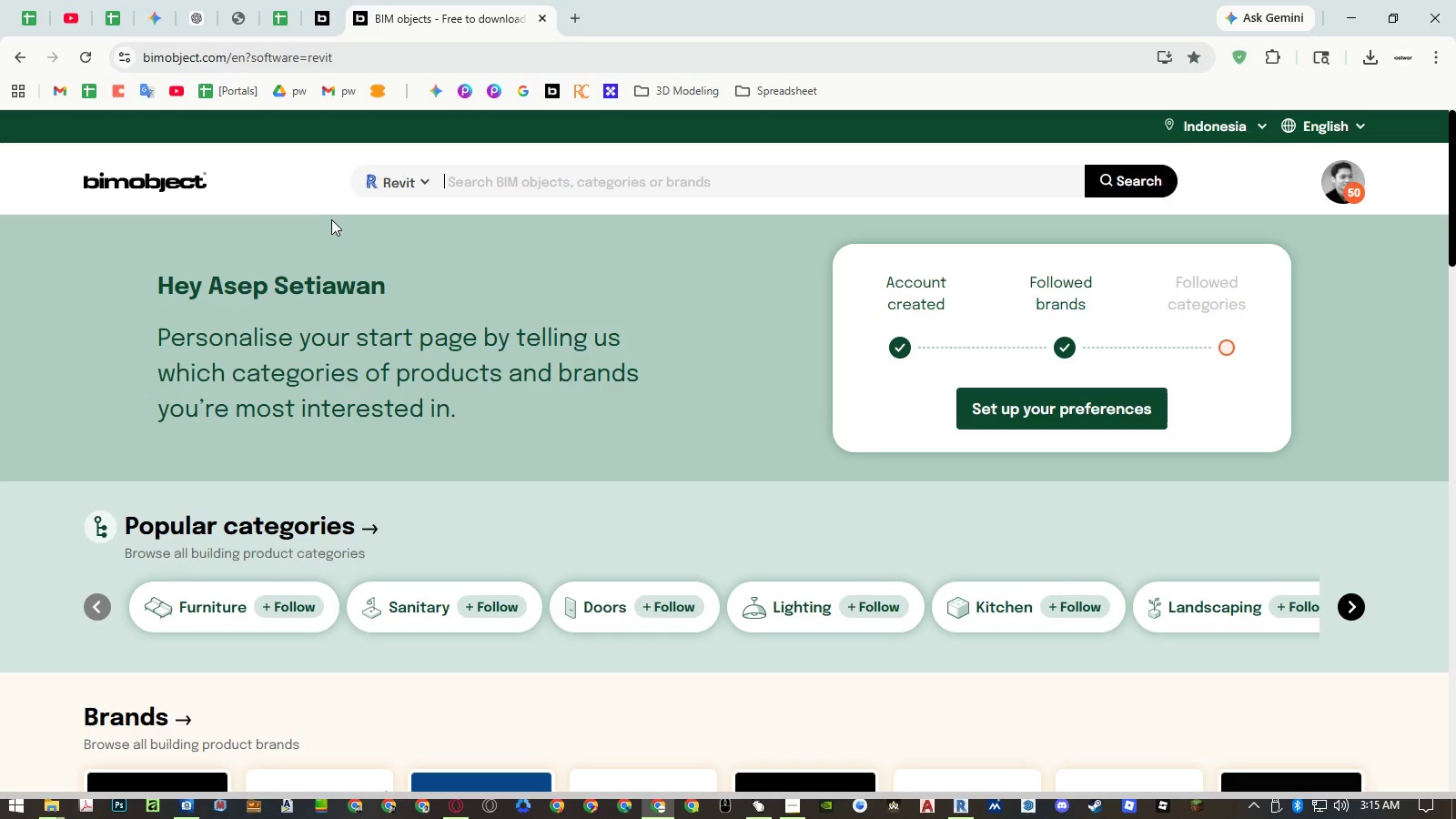 
type(equip)
key(Backspace)
key(Backspace)
key(Backspace)
key(Backspace)
key(Backspace)
key(Backspace)
 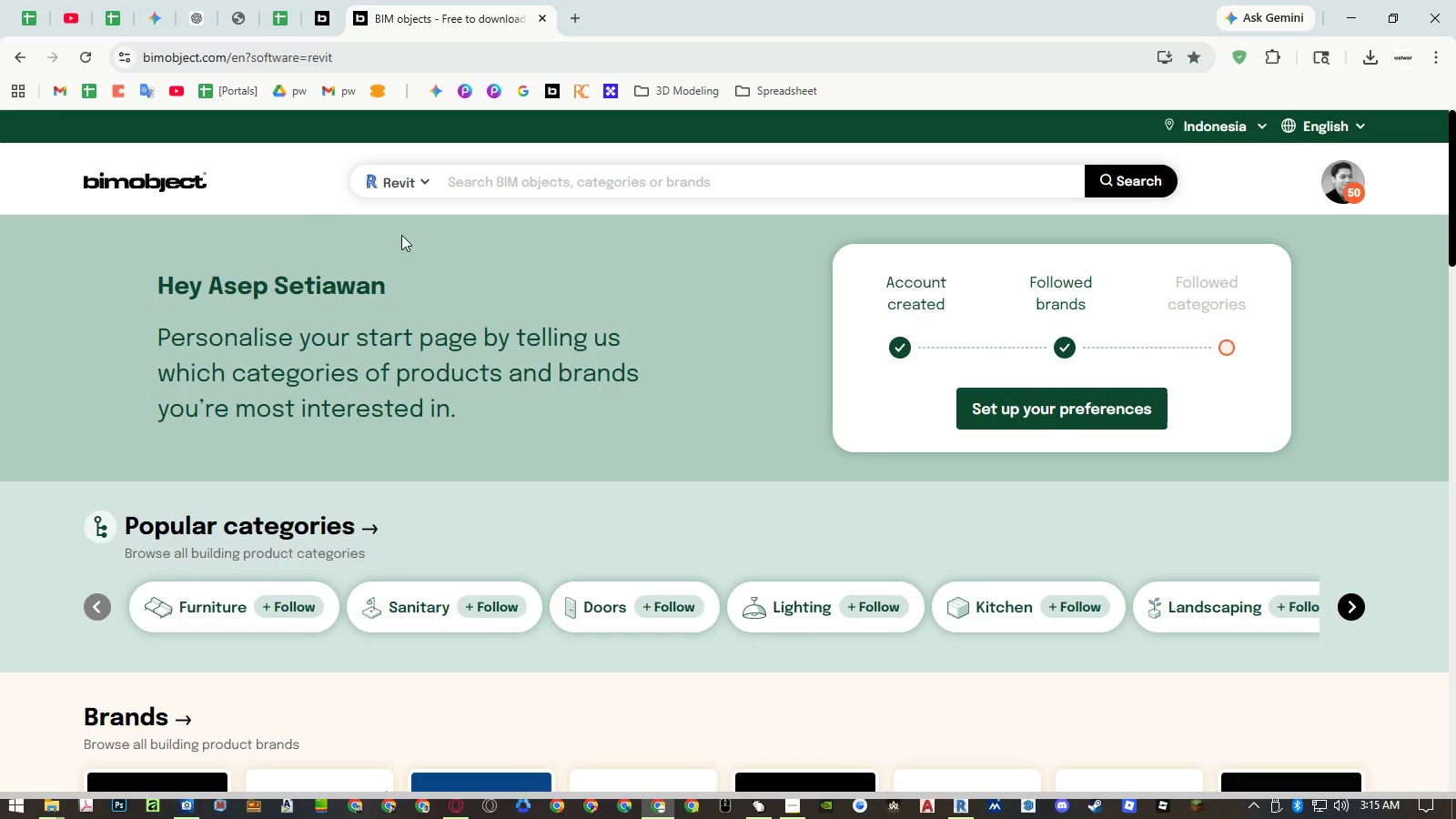 
left_click([268, 177])
 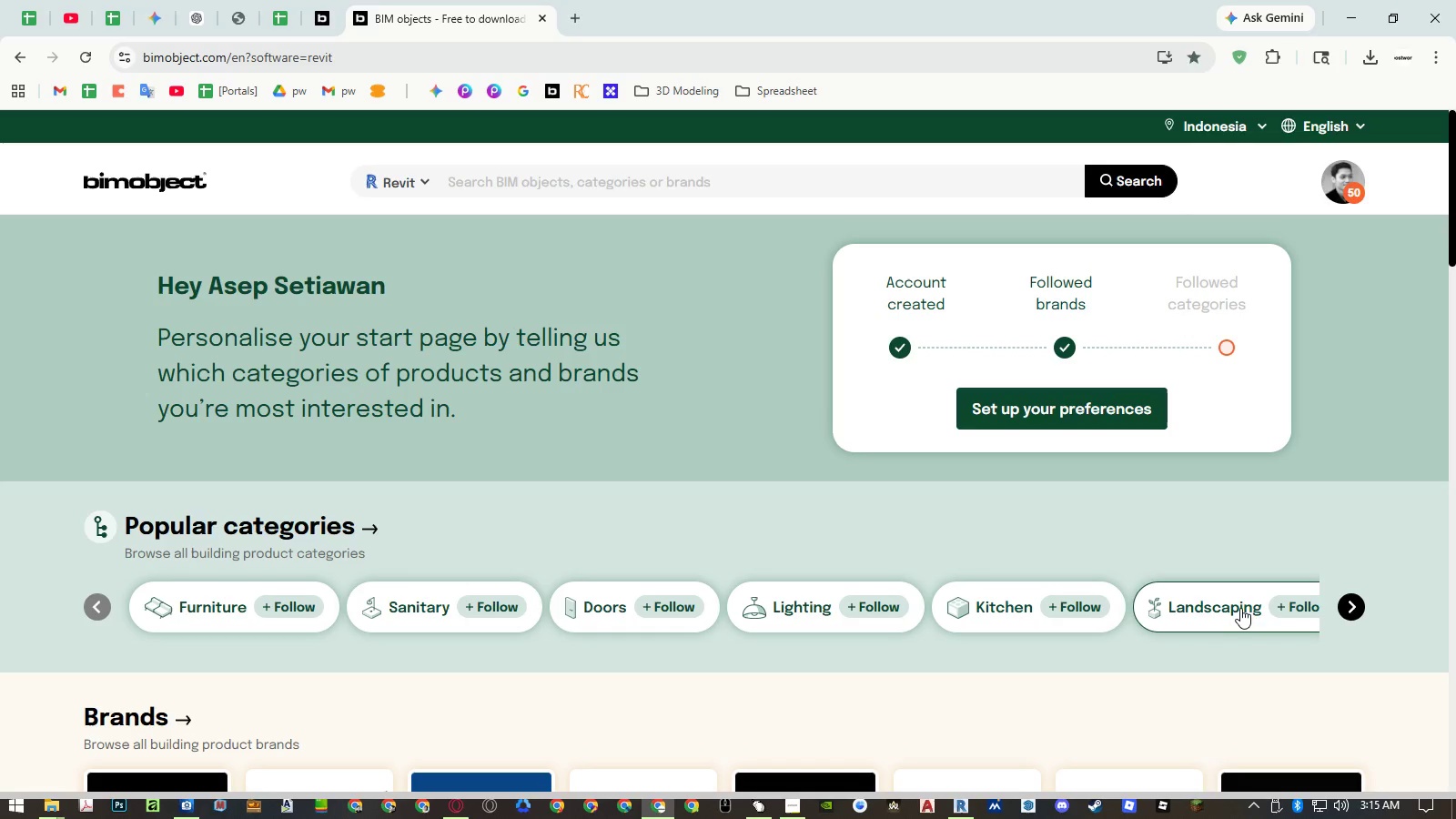 
left_click([1350, 602])
 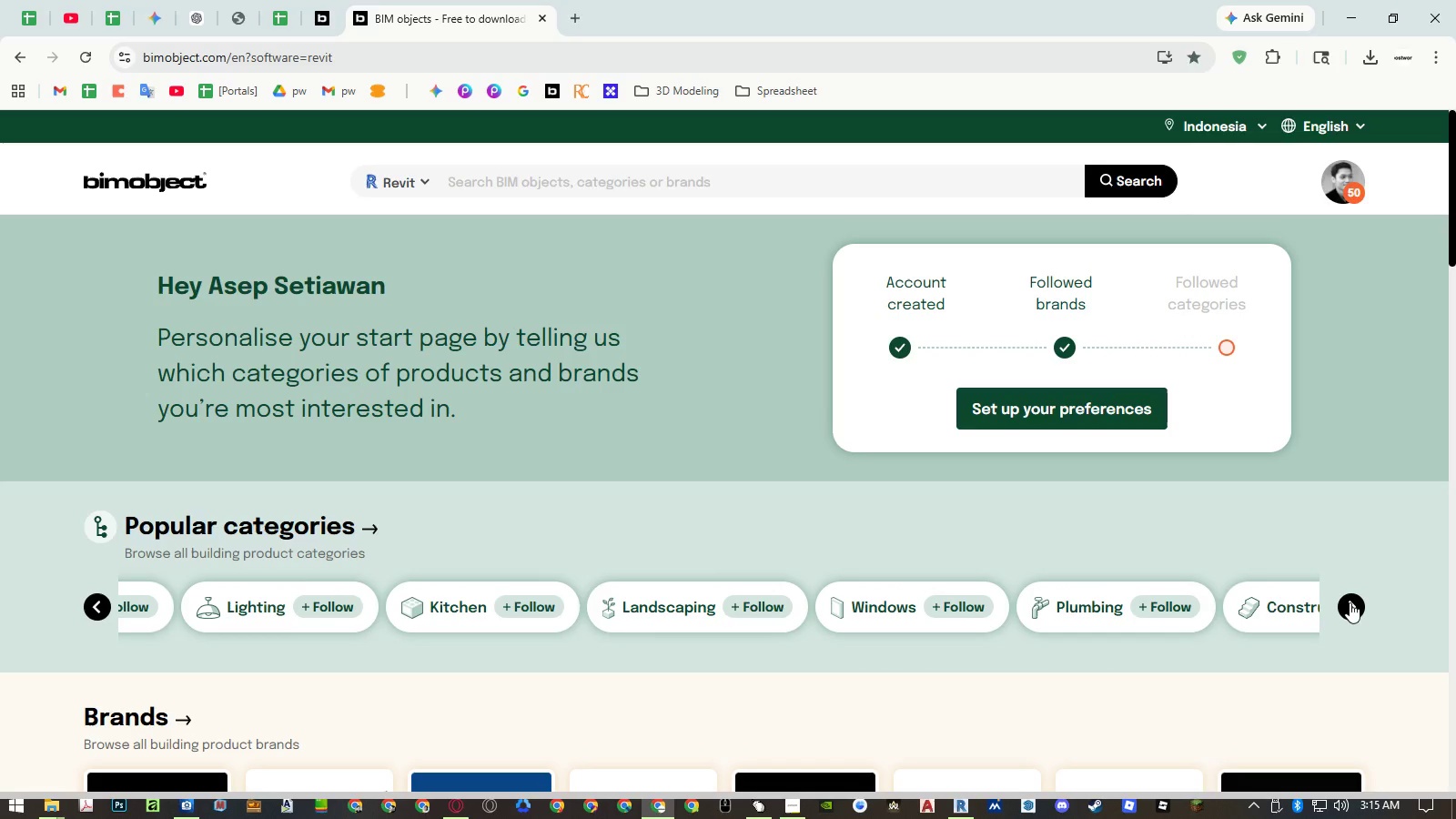 
left_click([1350, 602])
 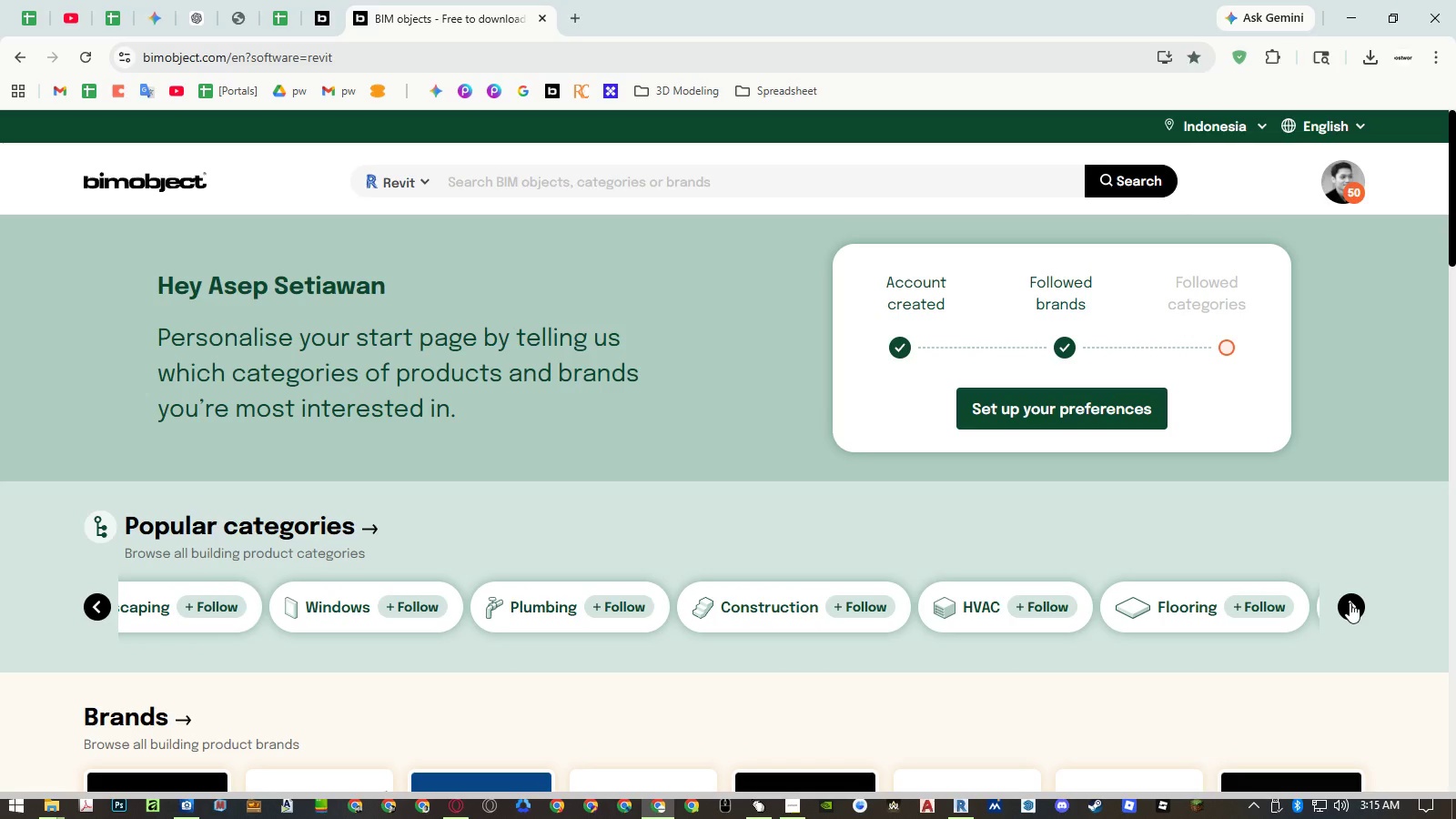 
left_click([1350, 602])
 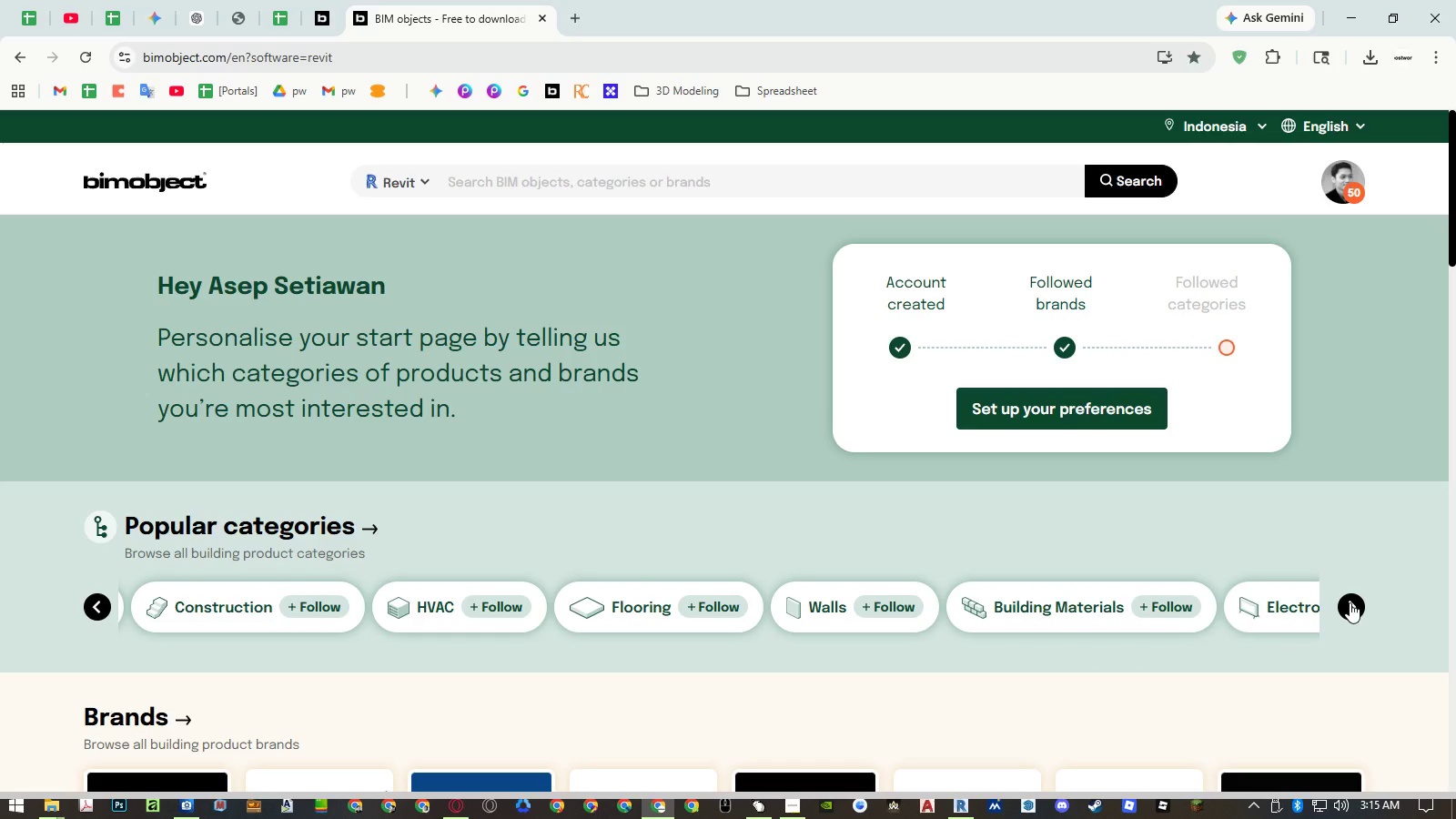 
left_click([1350, 602])
 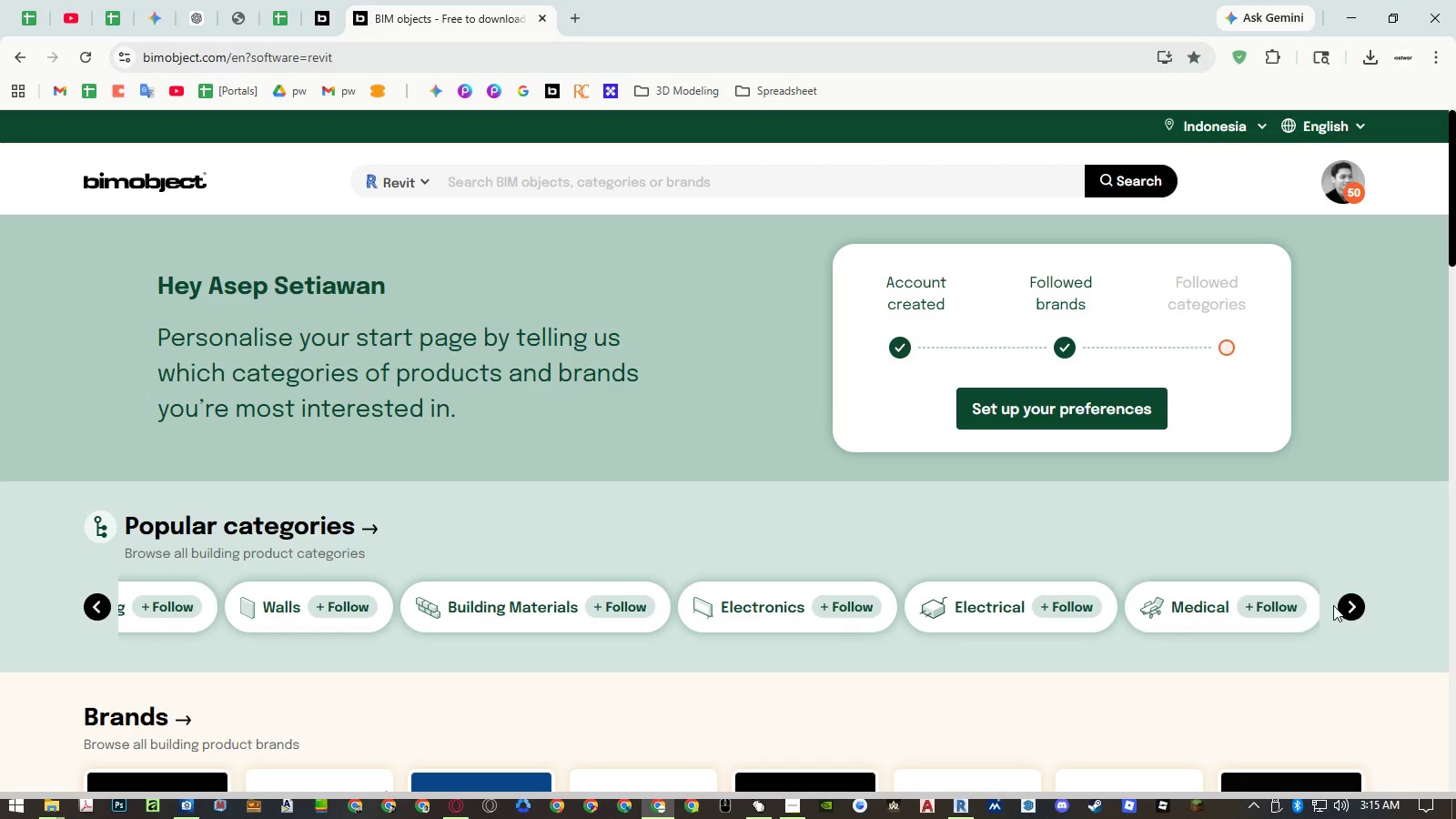 
left_click([1001, 610])
 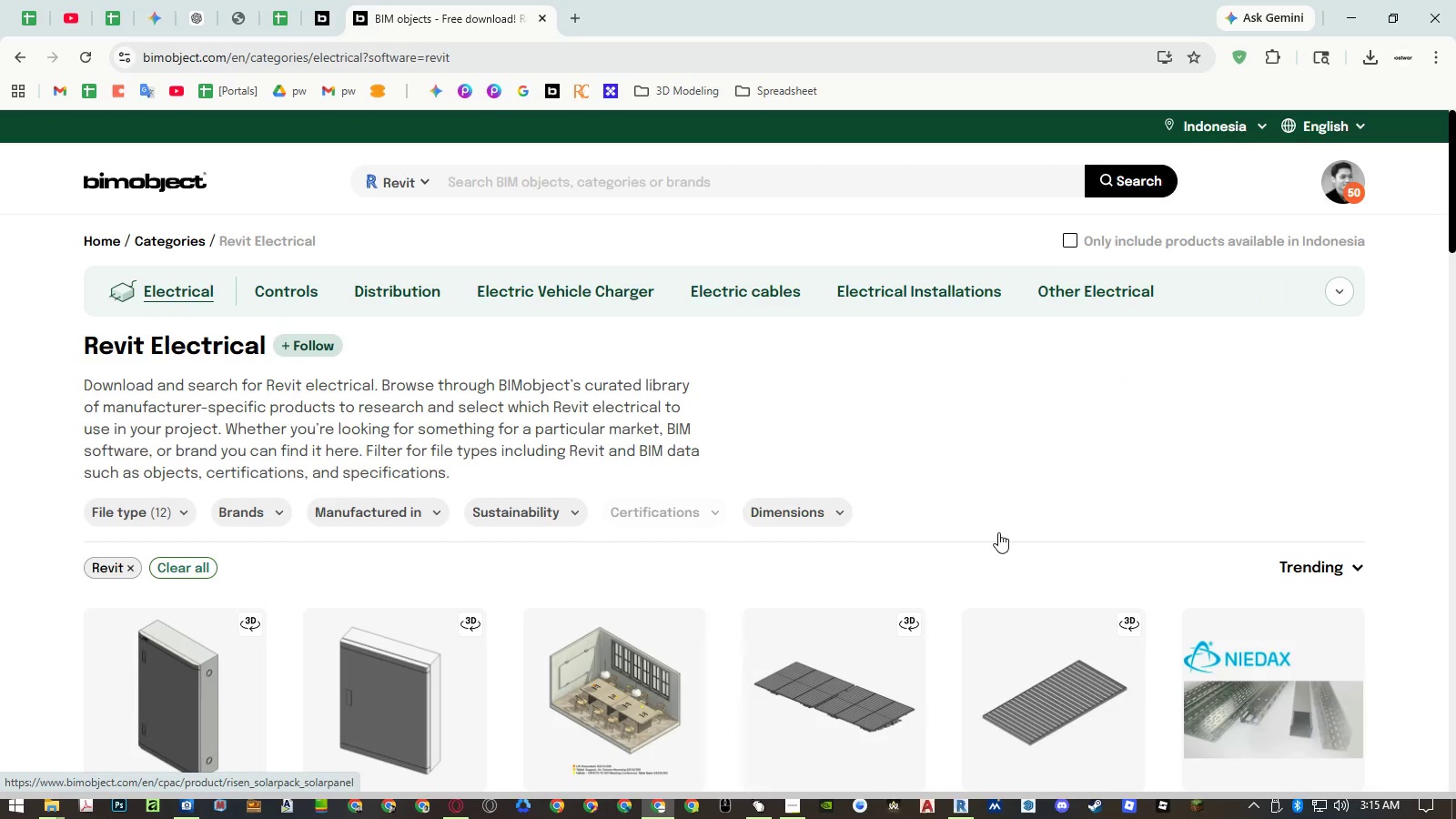 
scroll: coordinate [976, 411], scroll_direction: down, amount: 7.0
 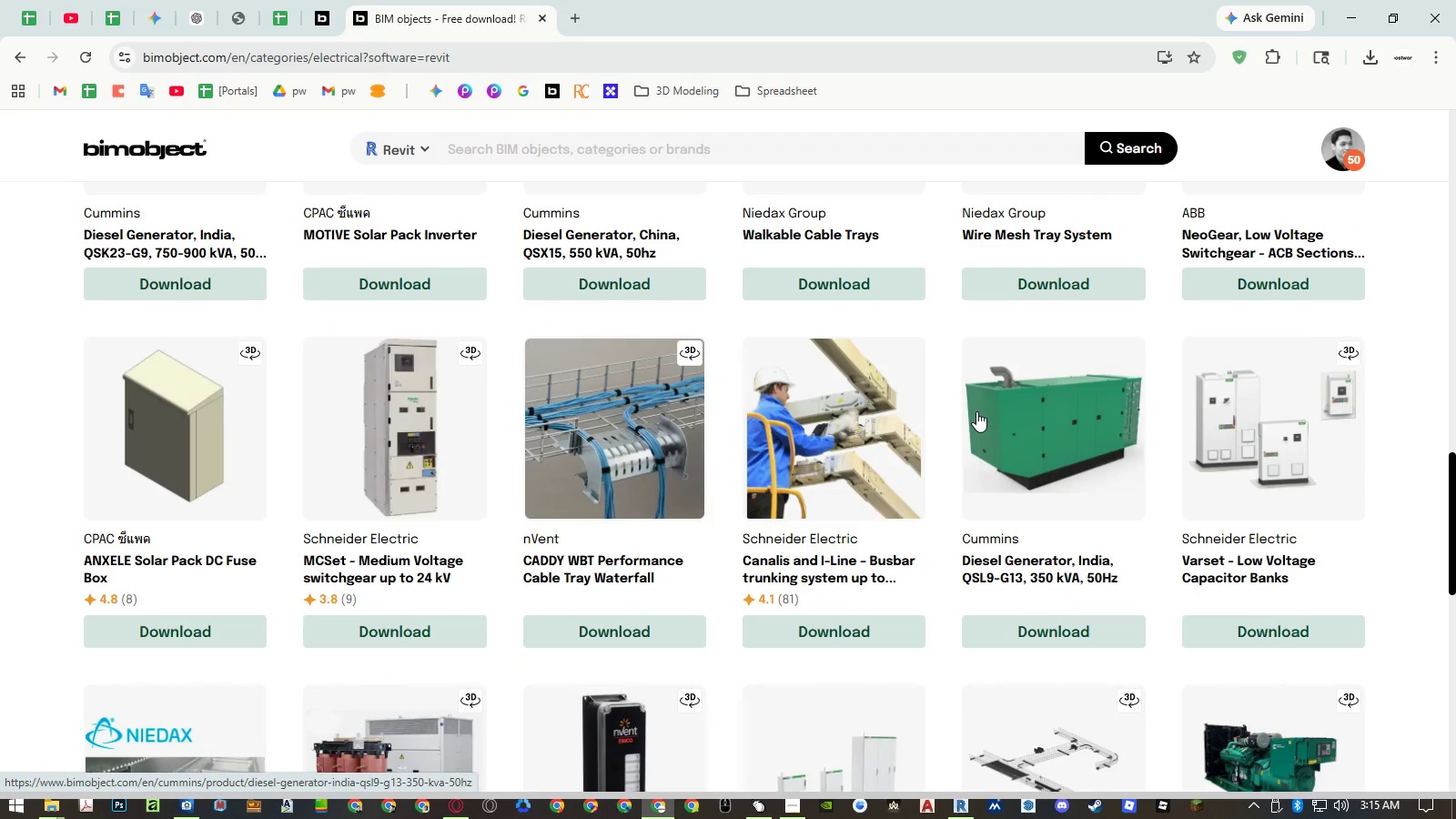 
scroll: coordinate [976, 411], scroll_direction: up, amount: 6.0
 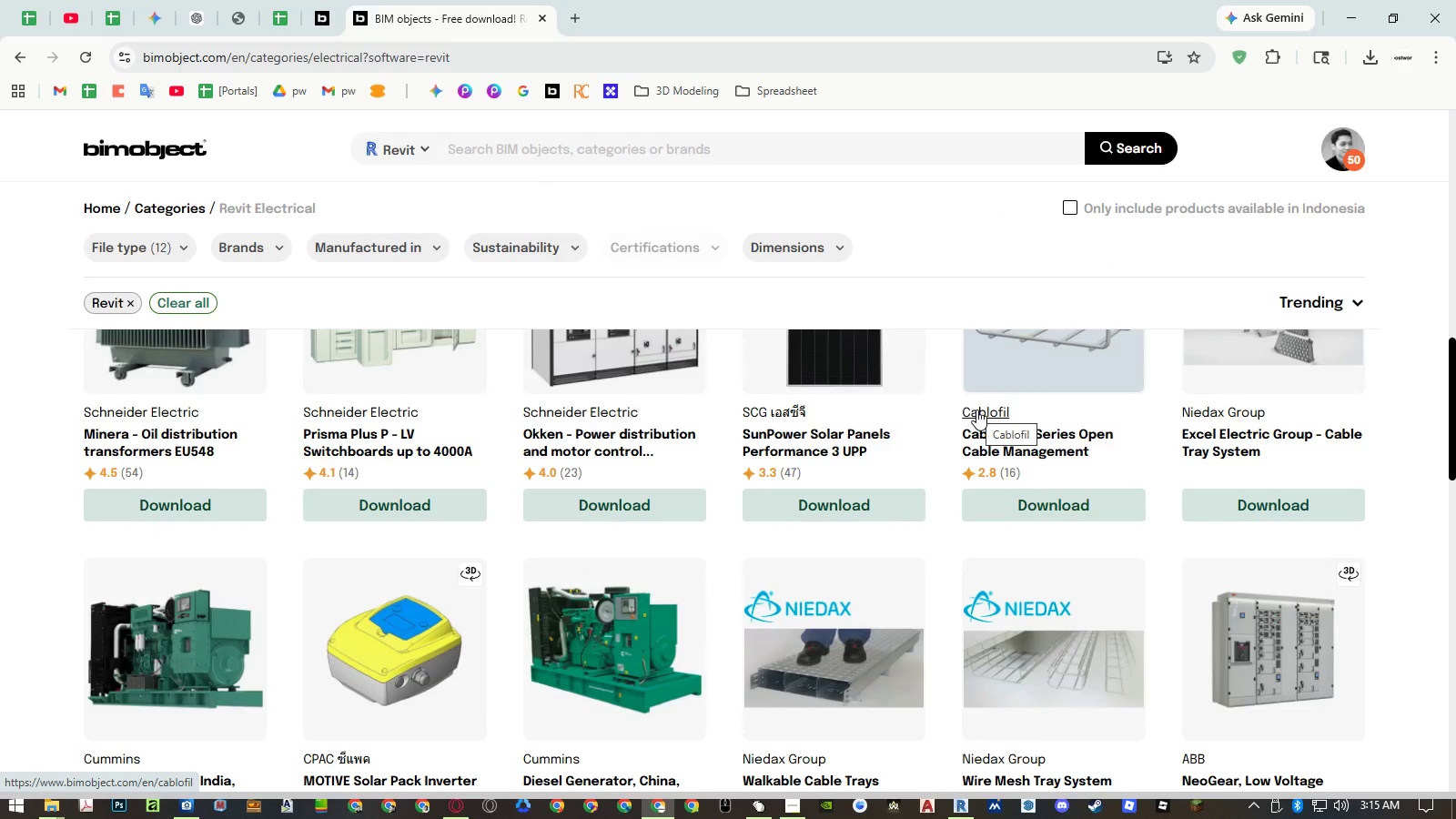 
wait(8.38)
 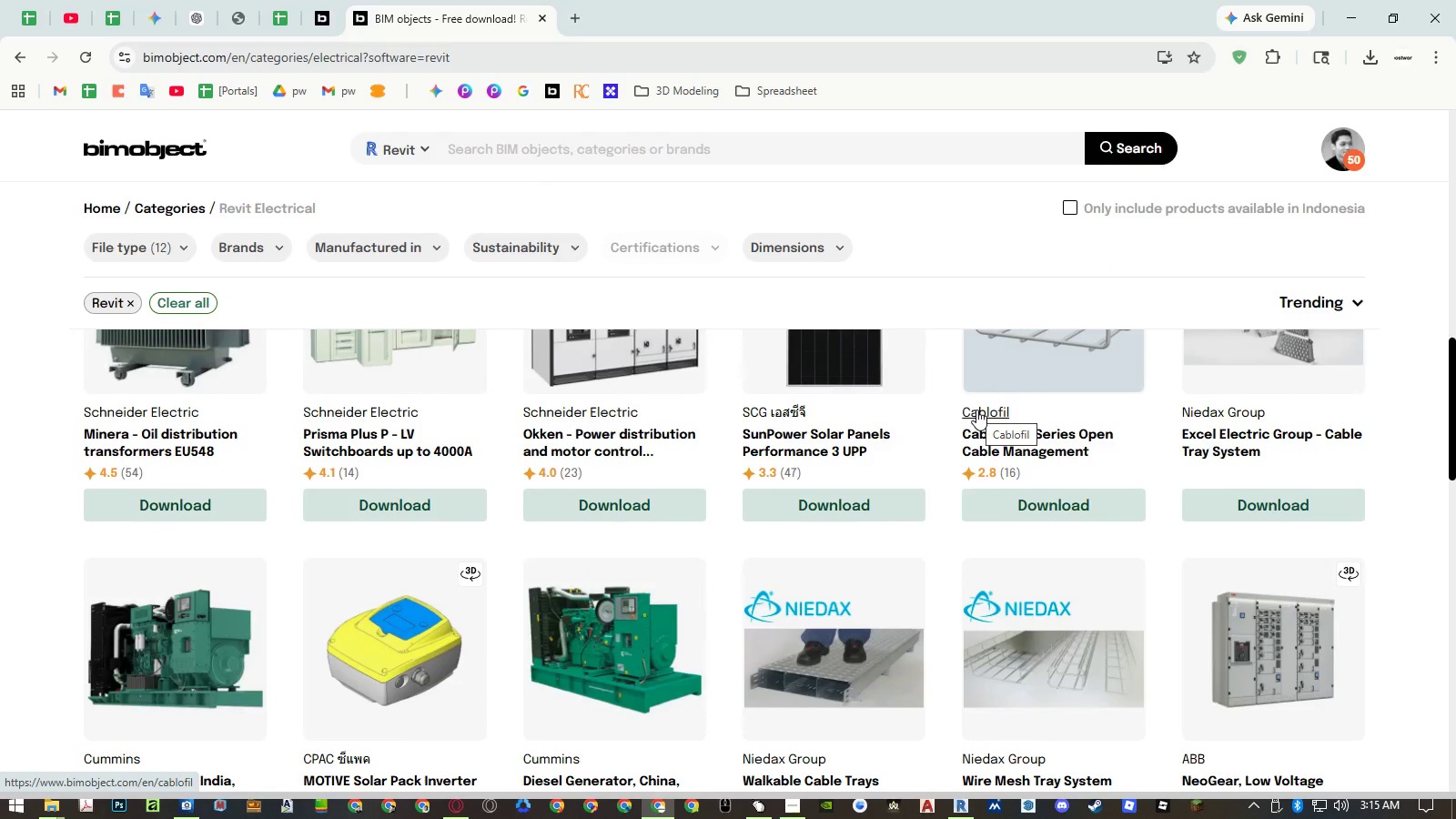 
left_click([168, 251])
 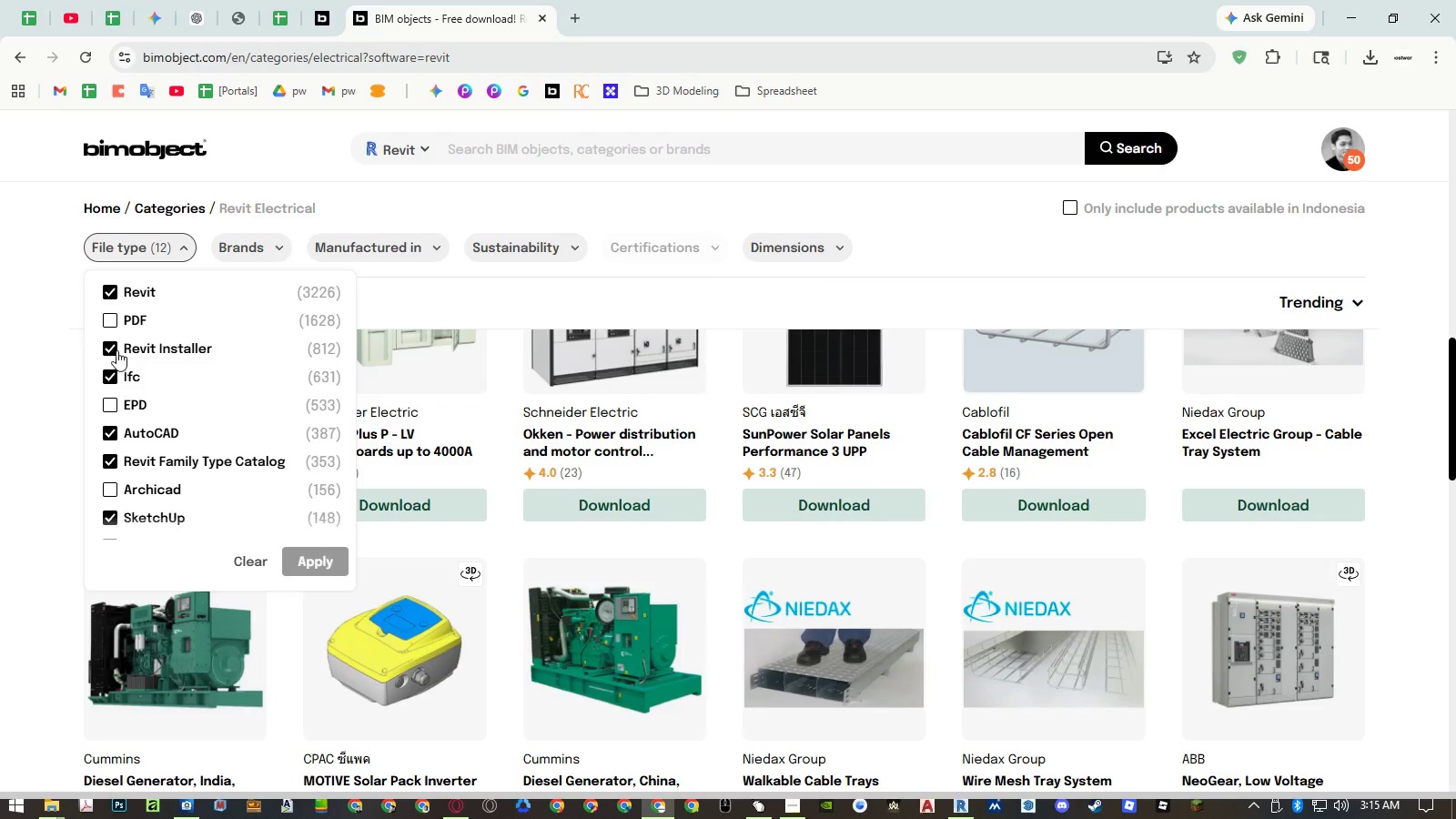 
left_click([256, 560])
 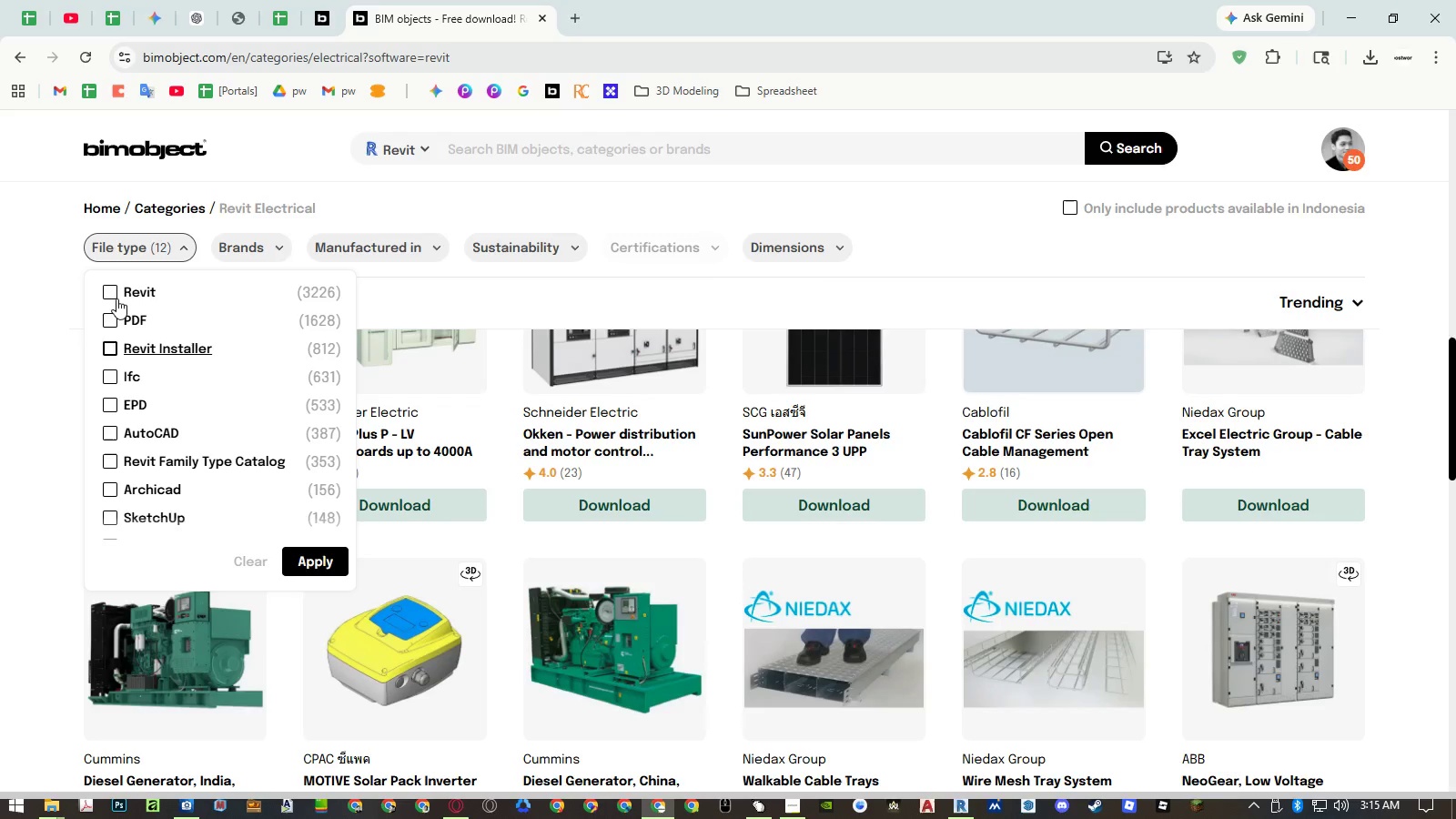 
left_click([113, 289])
 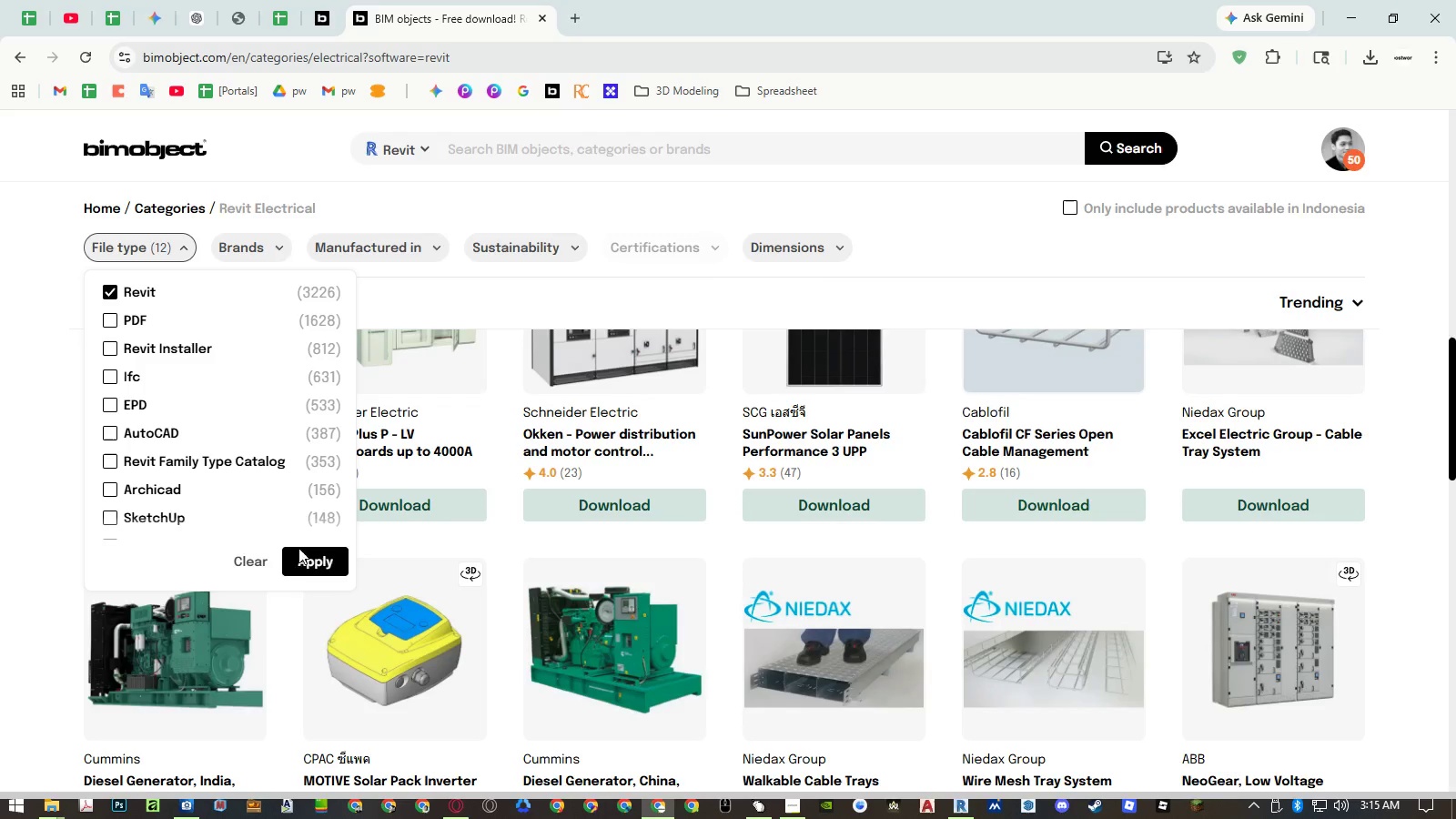 
left_click([308, 561])
 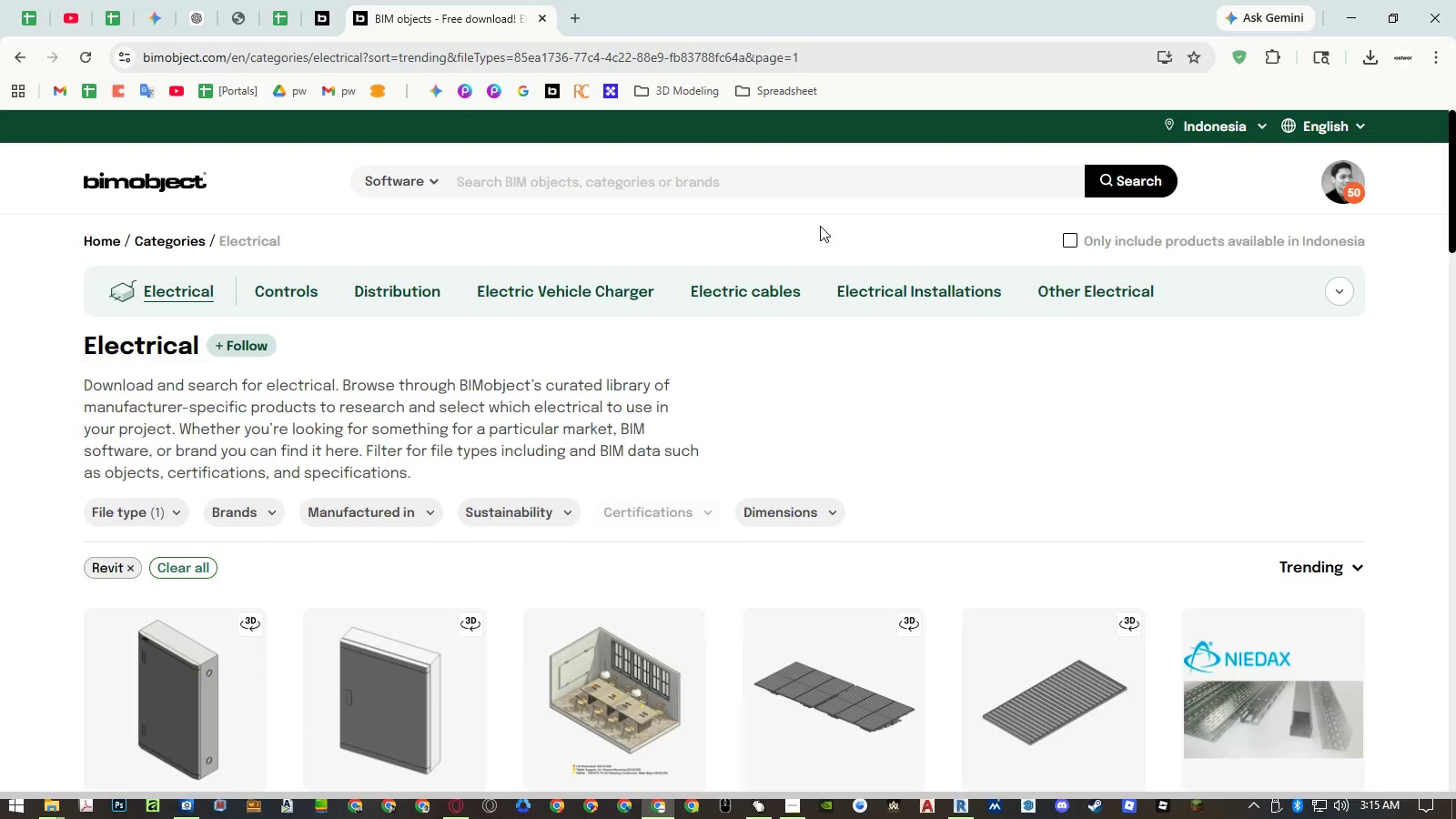 
scroll: coordinate [837, 414], scroll_direction: down, amount: 5.0
 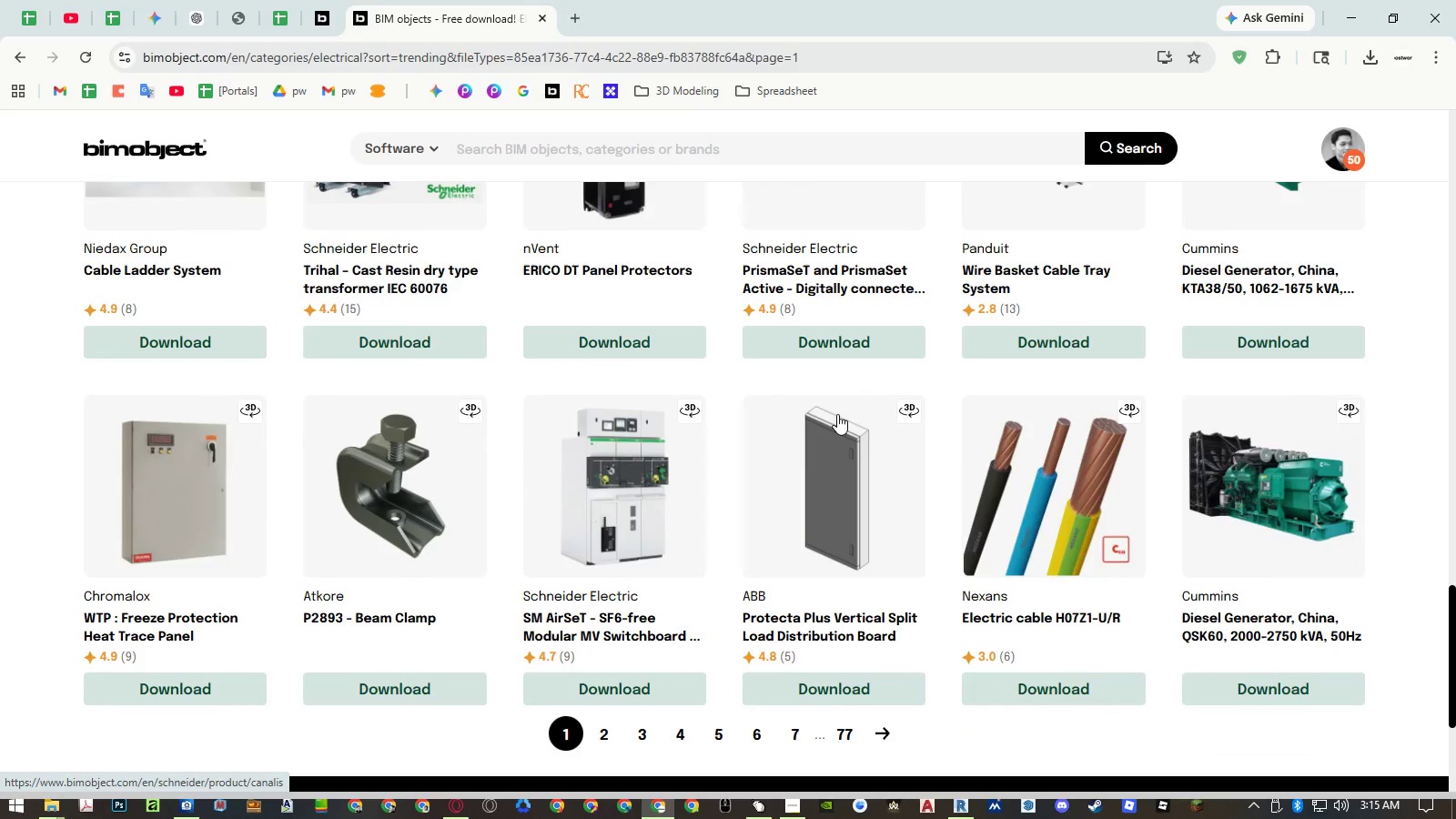 
scroll: coordinate [772, 392], scroll_direction: up, amount: 33.0
 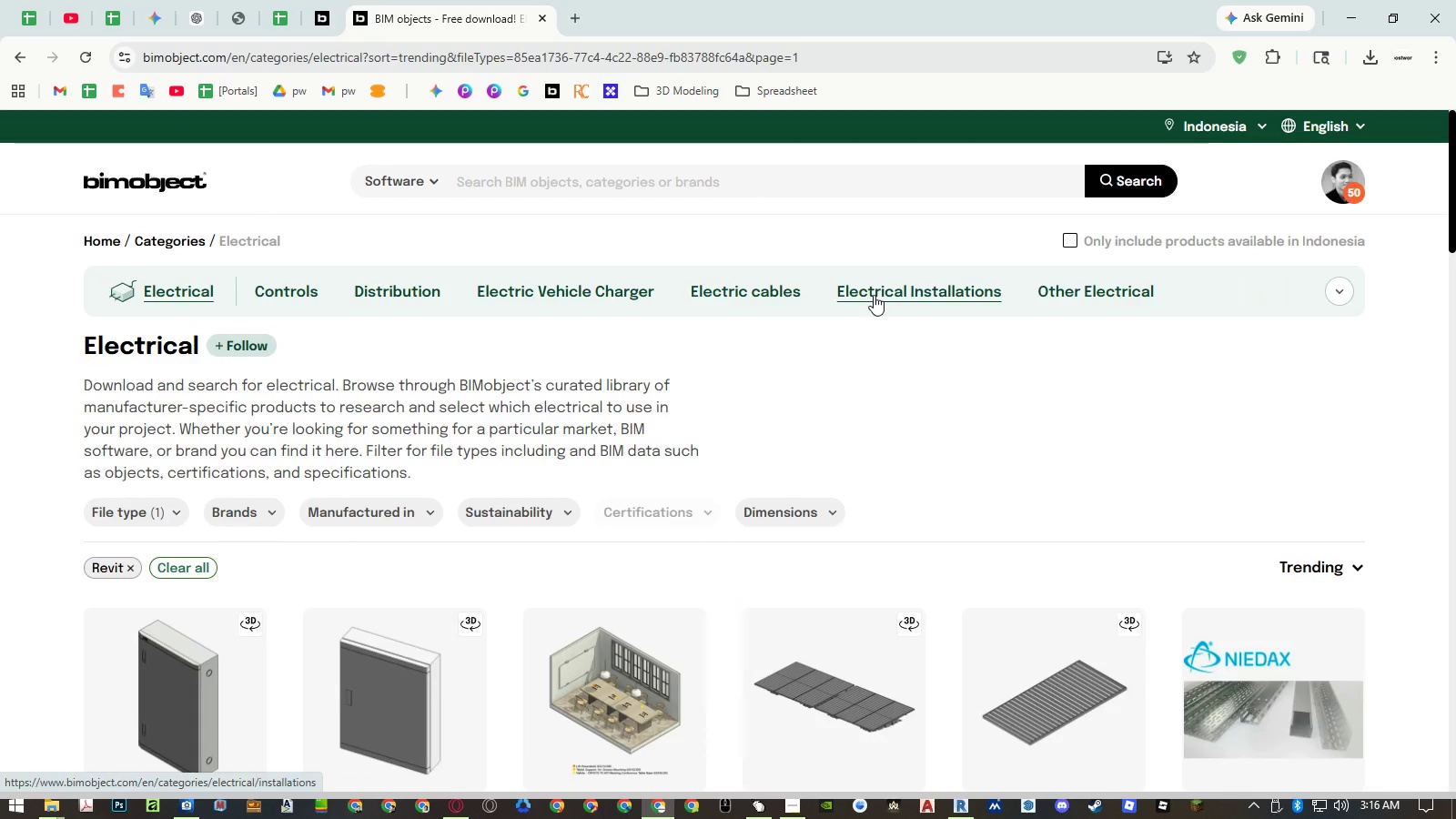 
wait(5.67)
 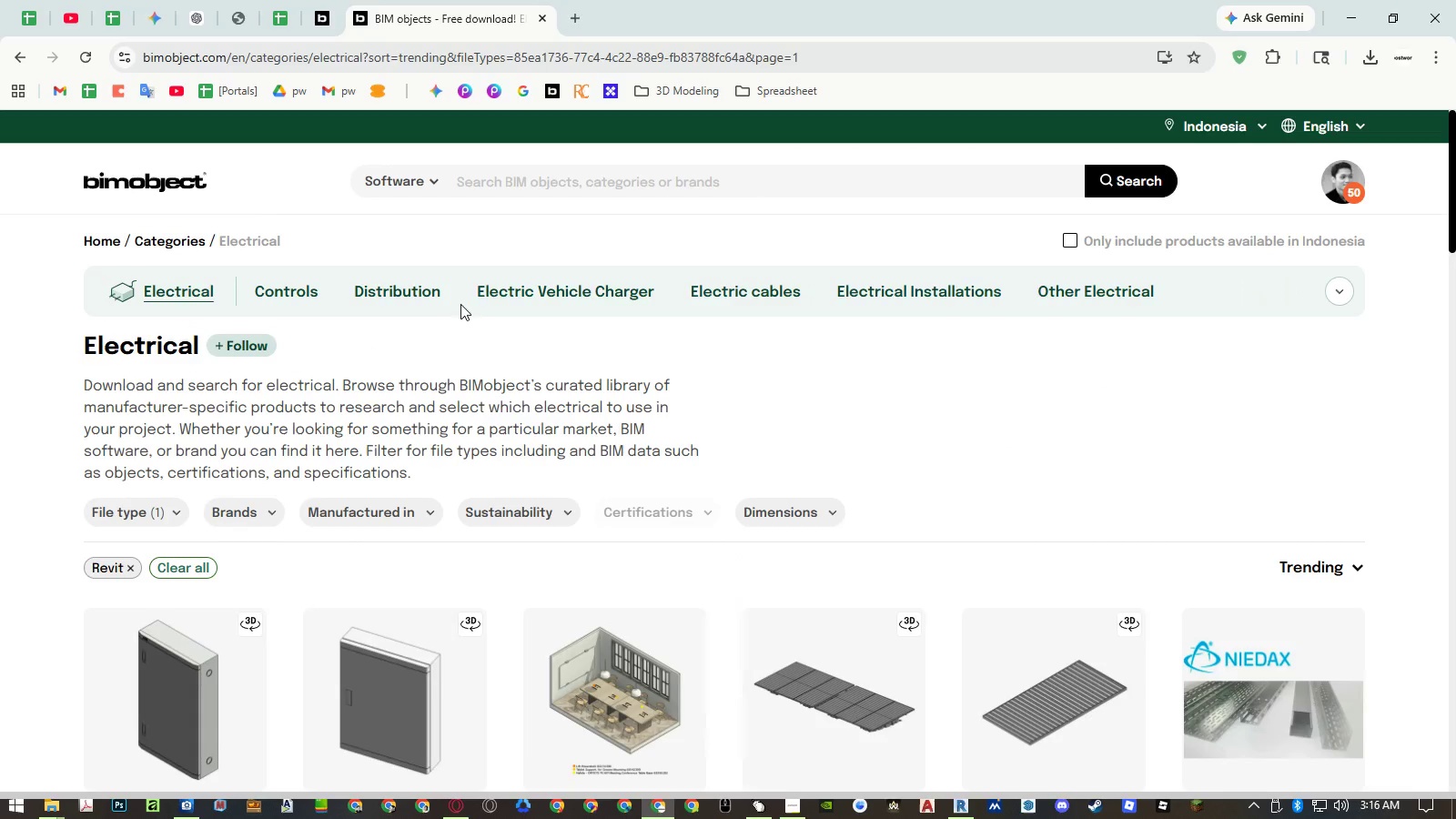 
double_click([1088, 292])
 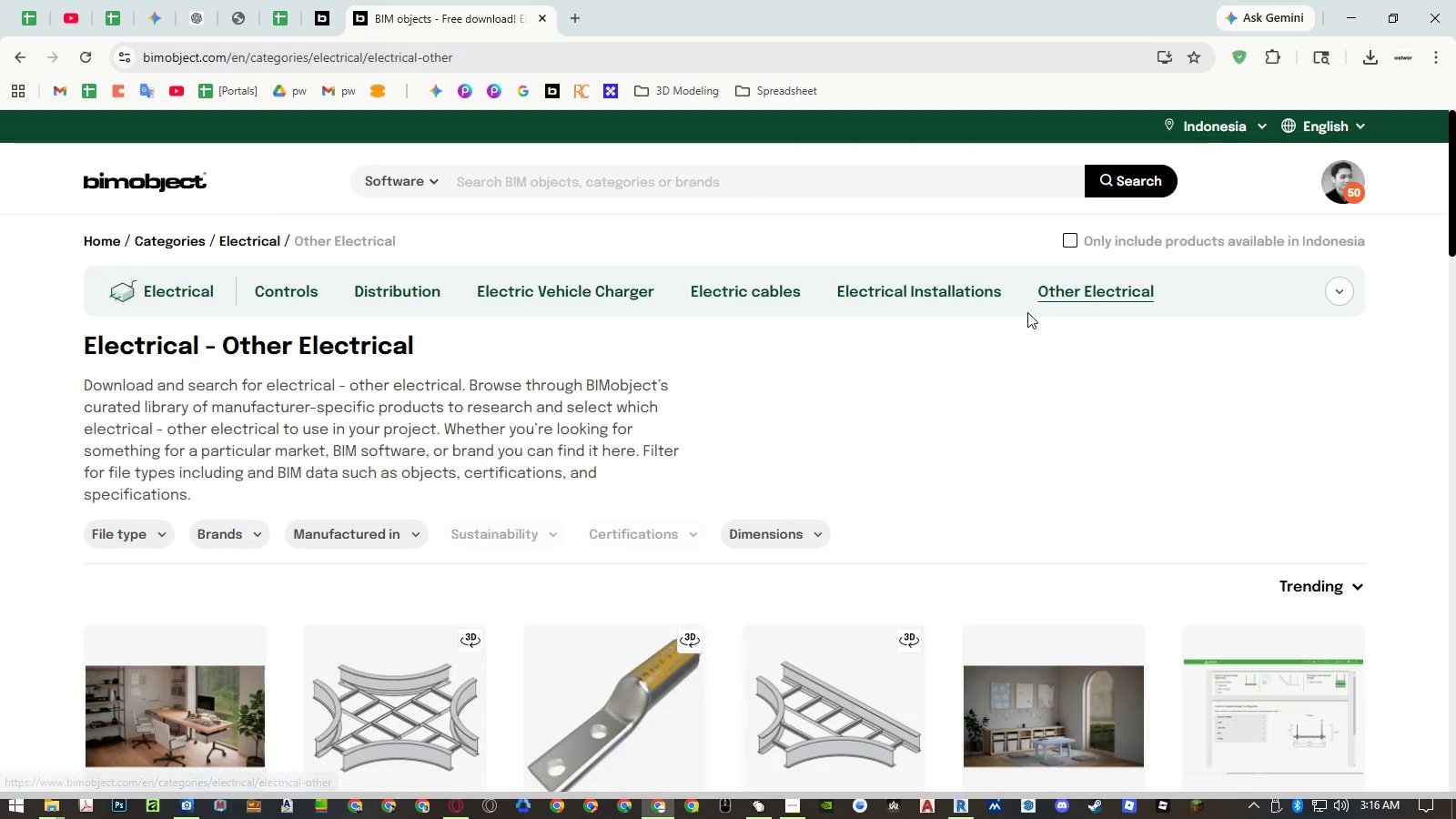 
scroll: coordinate [1004, 352], scroll_direction: down, amount: 5.0
 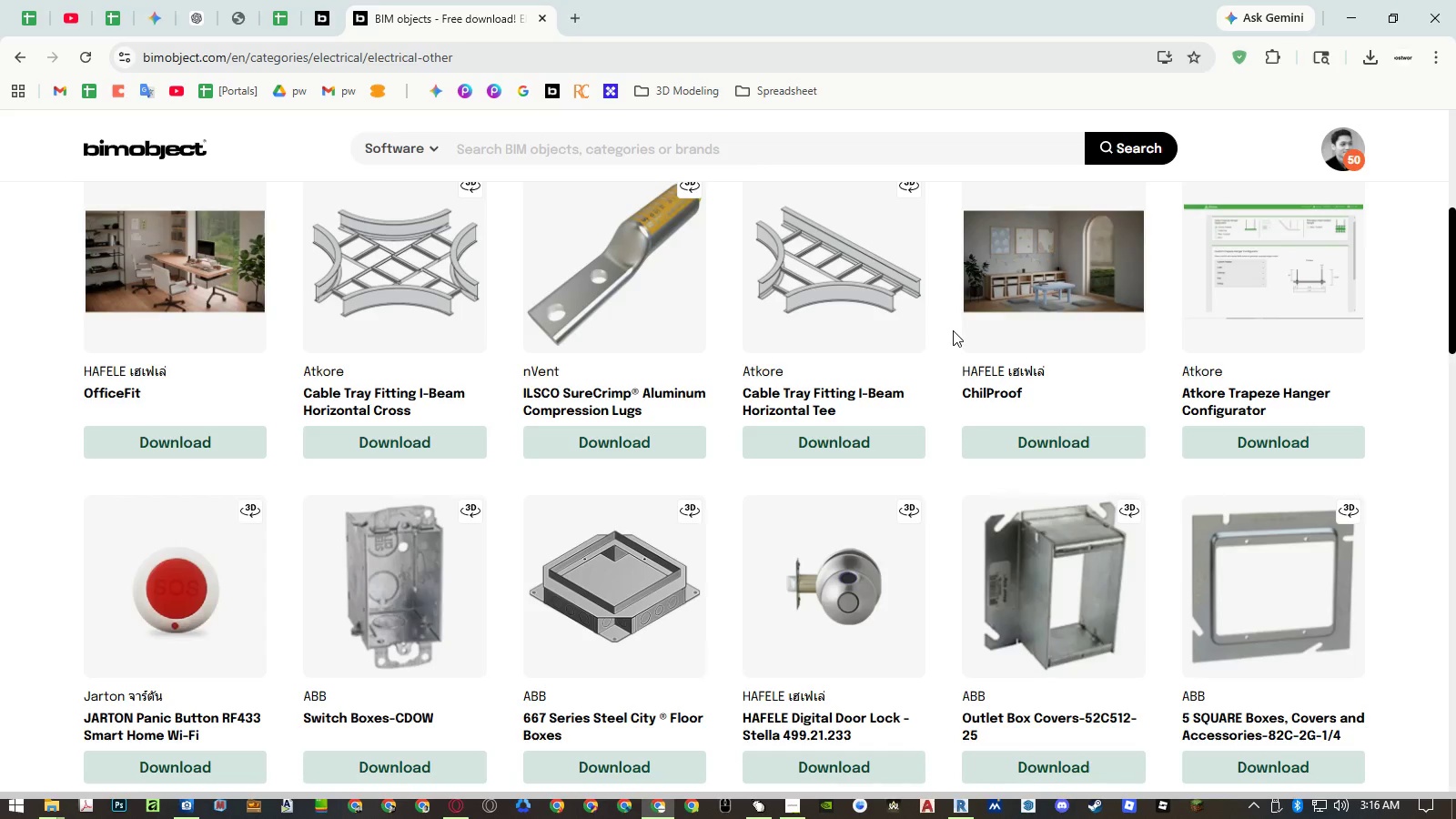 
wait(5.3)
 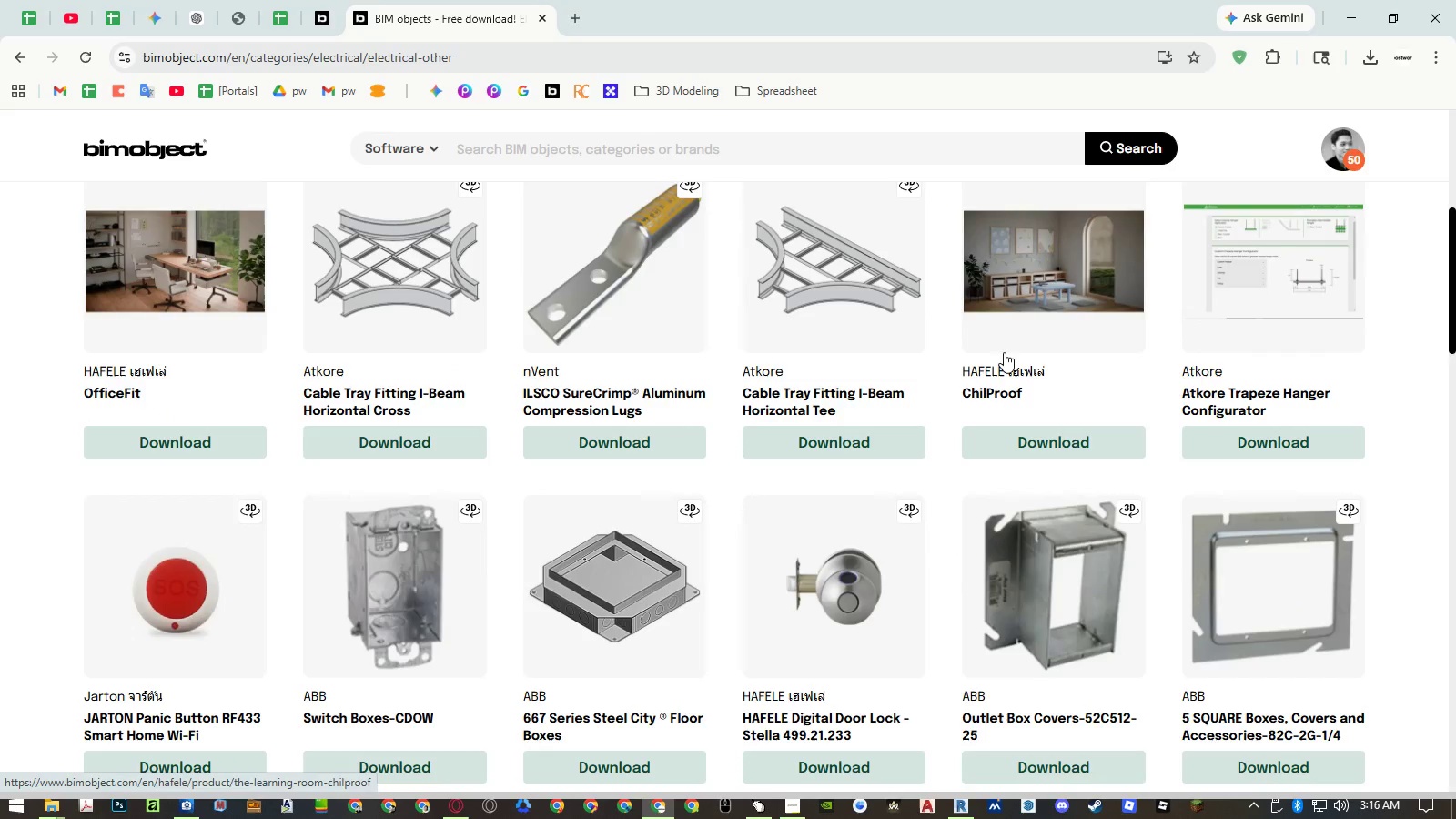 
scroll: coordinate [976, 314], scroll_direction: down, amount: 15.0
 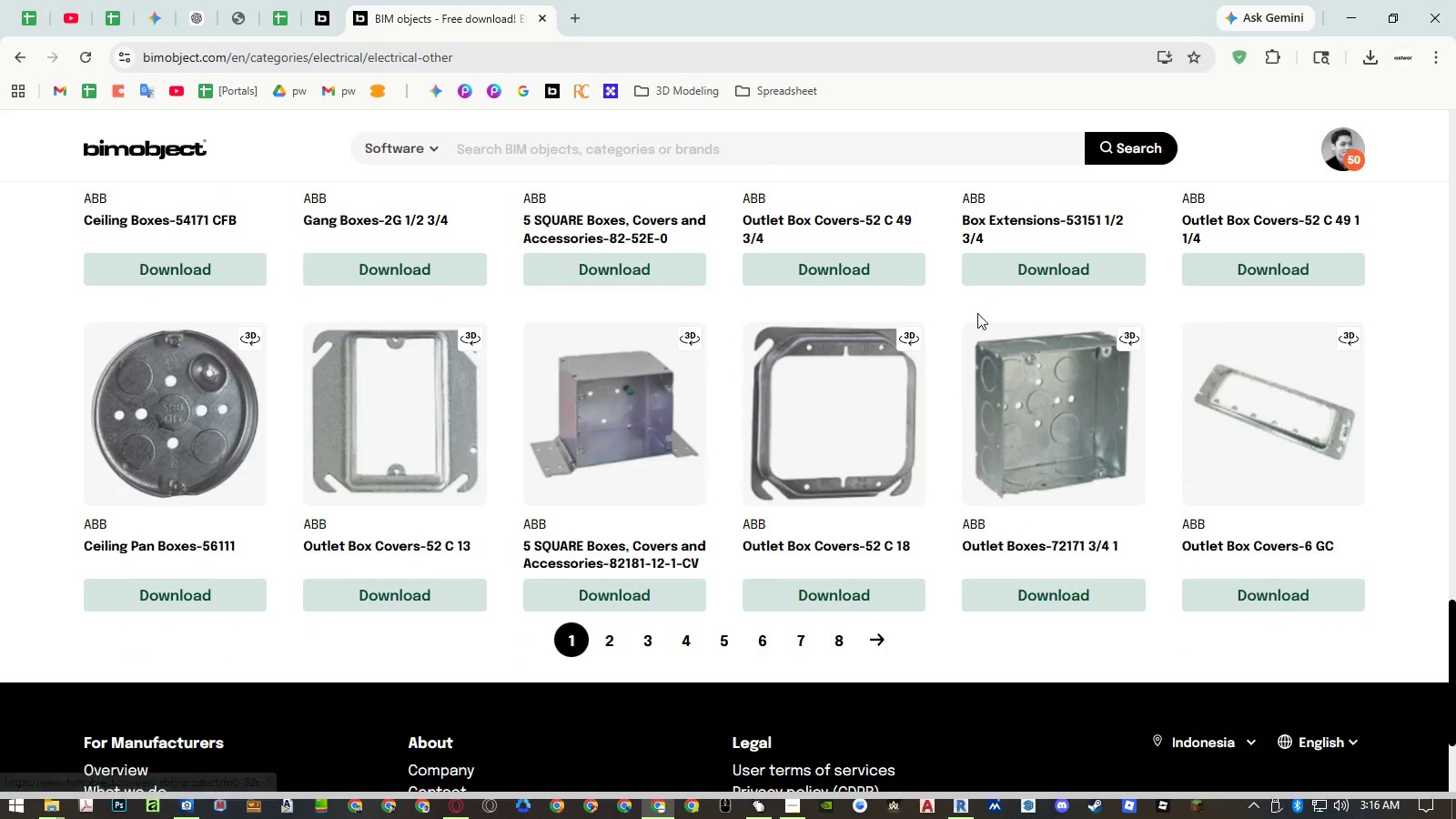 
scroll: coordinate [761, 471], scroll_direction: up, amount: 29.0
 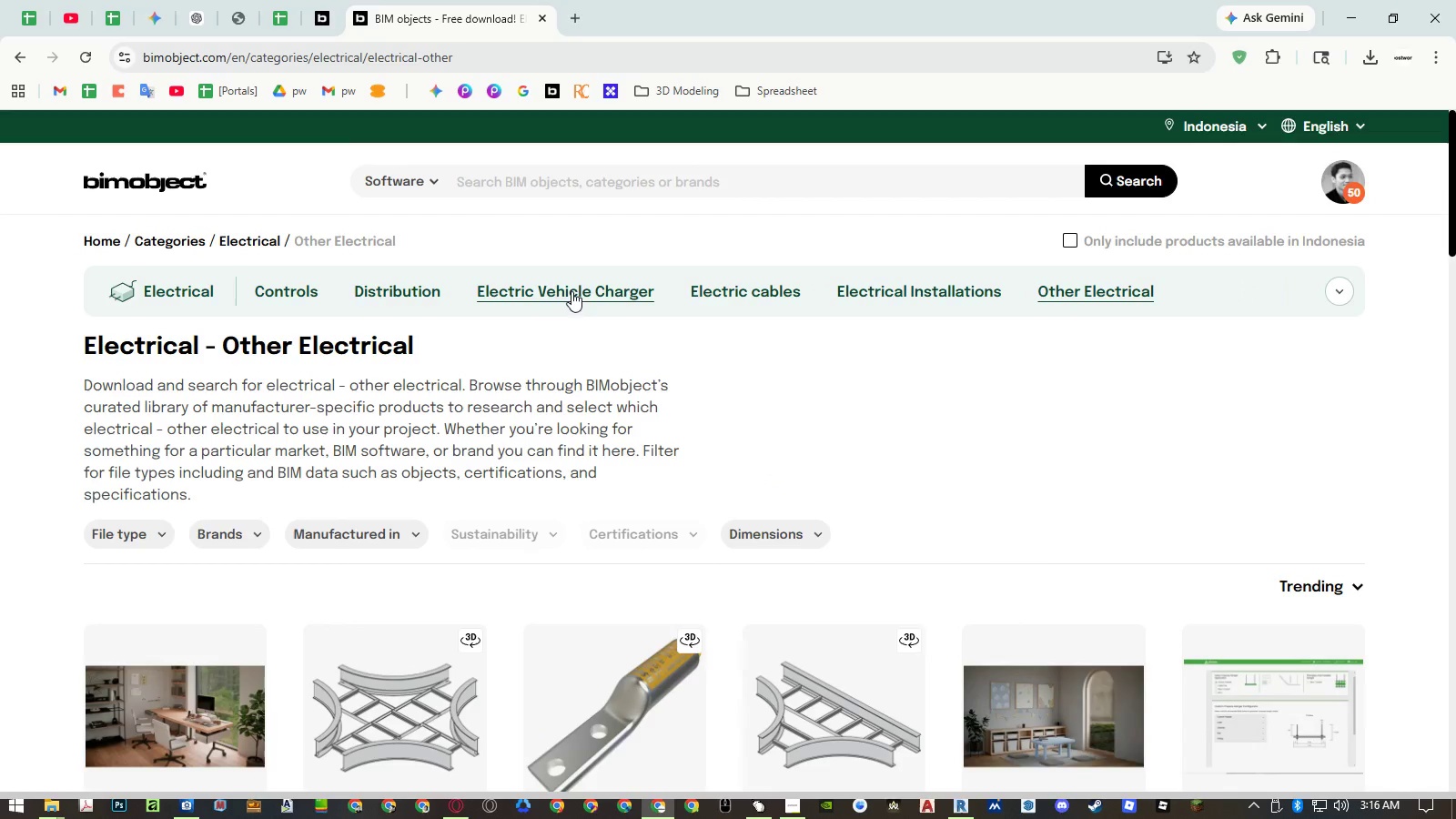 
scroll: coordinate [517, 373], scroll_direction: down, amount: 2.0
 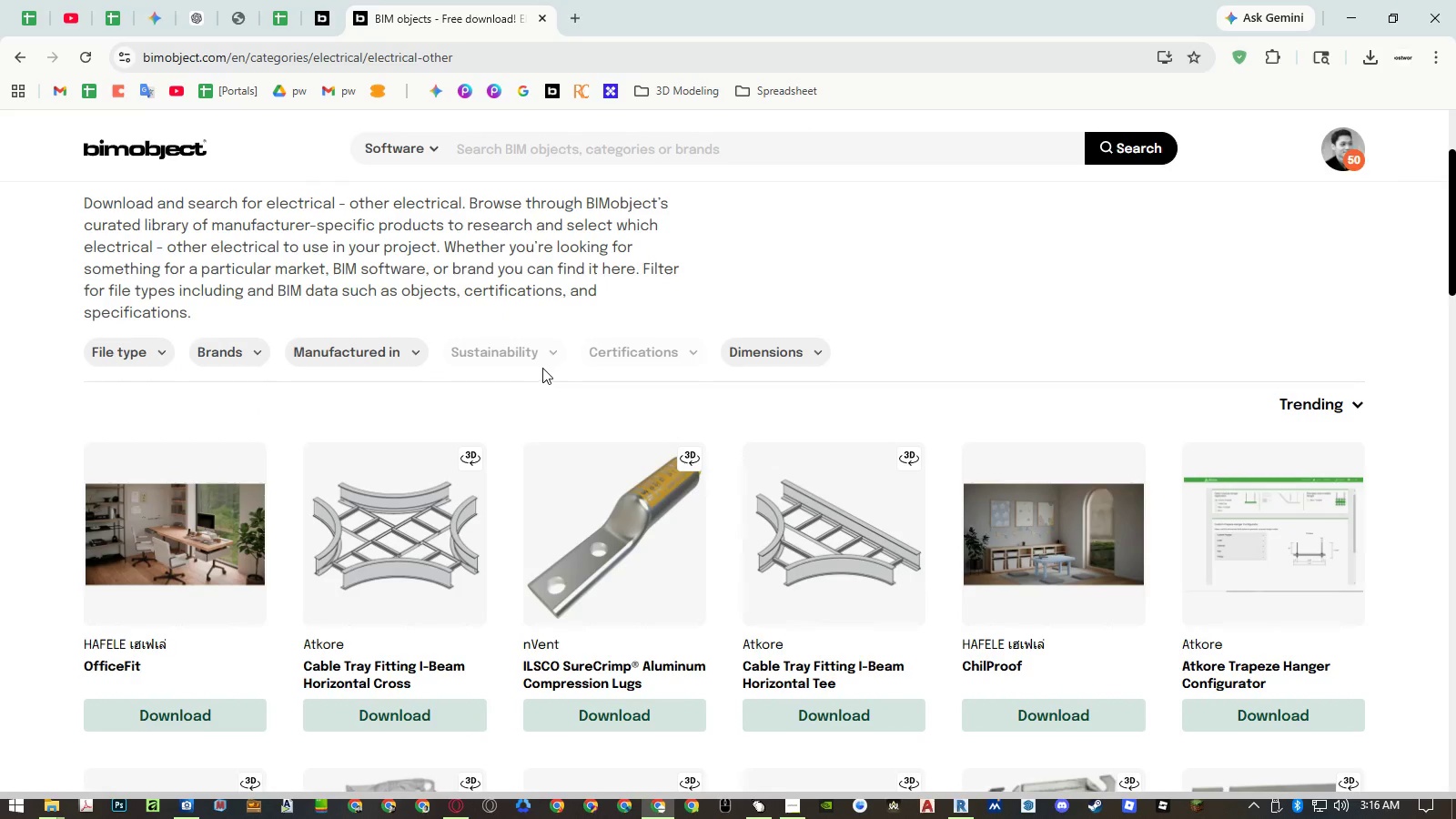 
scroll: coordinate [546, 363], scroll_direction: up, amount: 3.0
 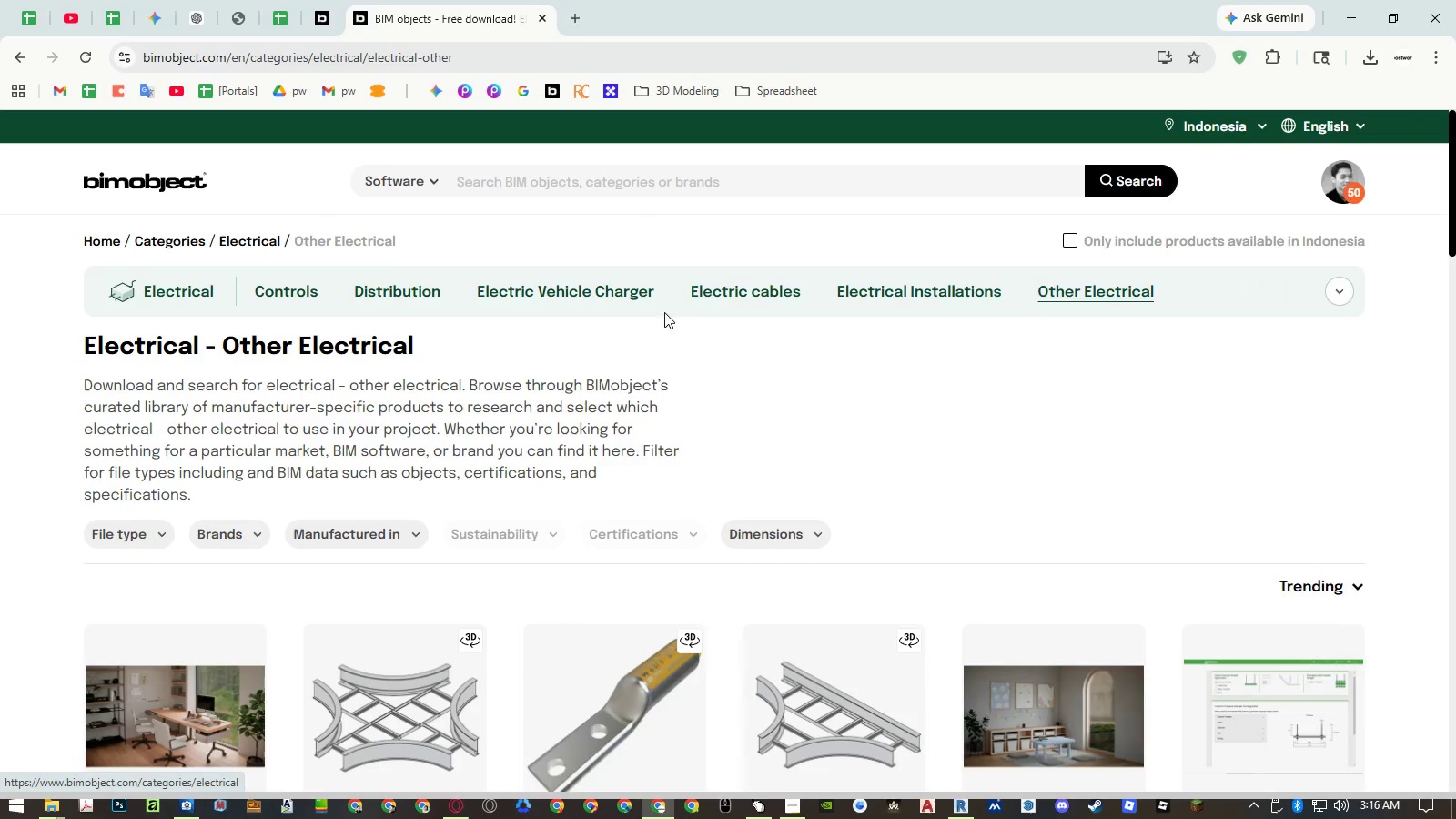 
left_click([1330, 294])
 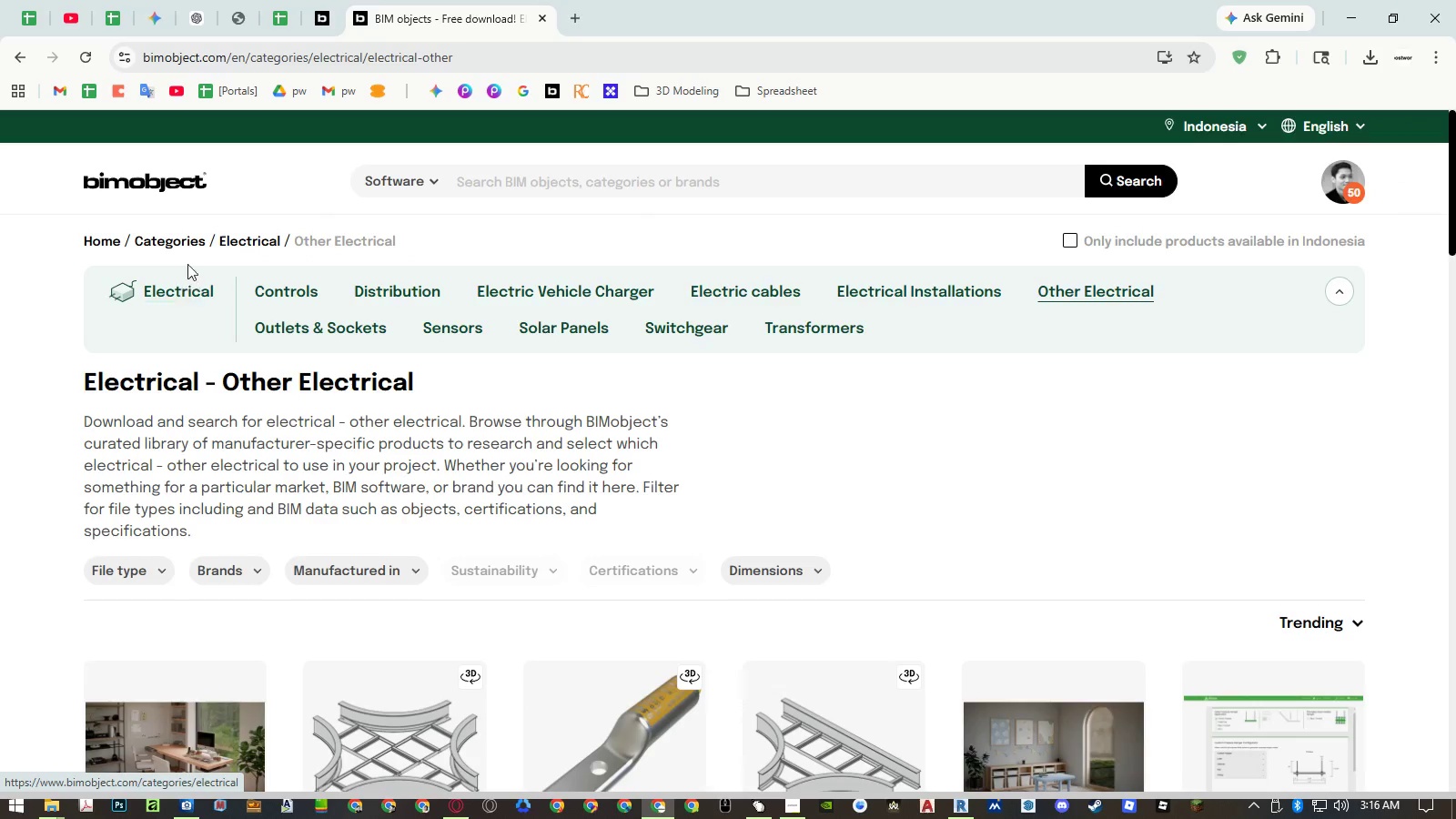 
left_click([181, 246])
 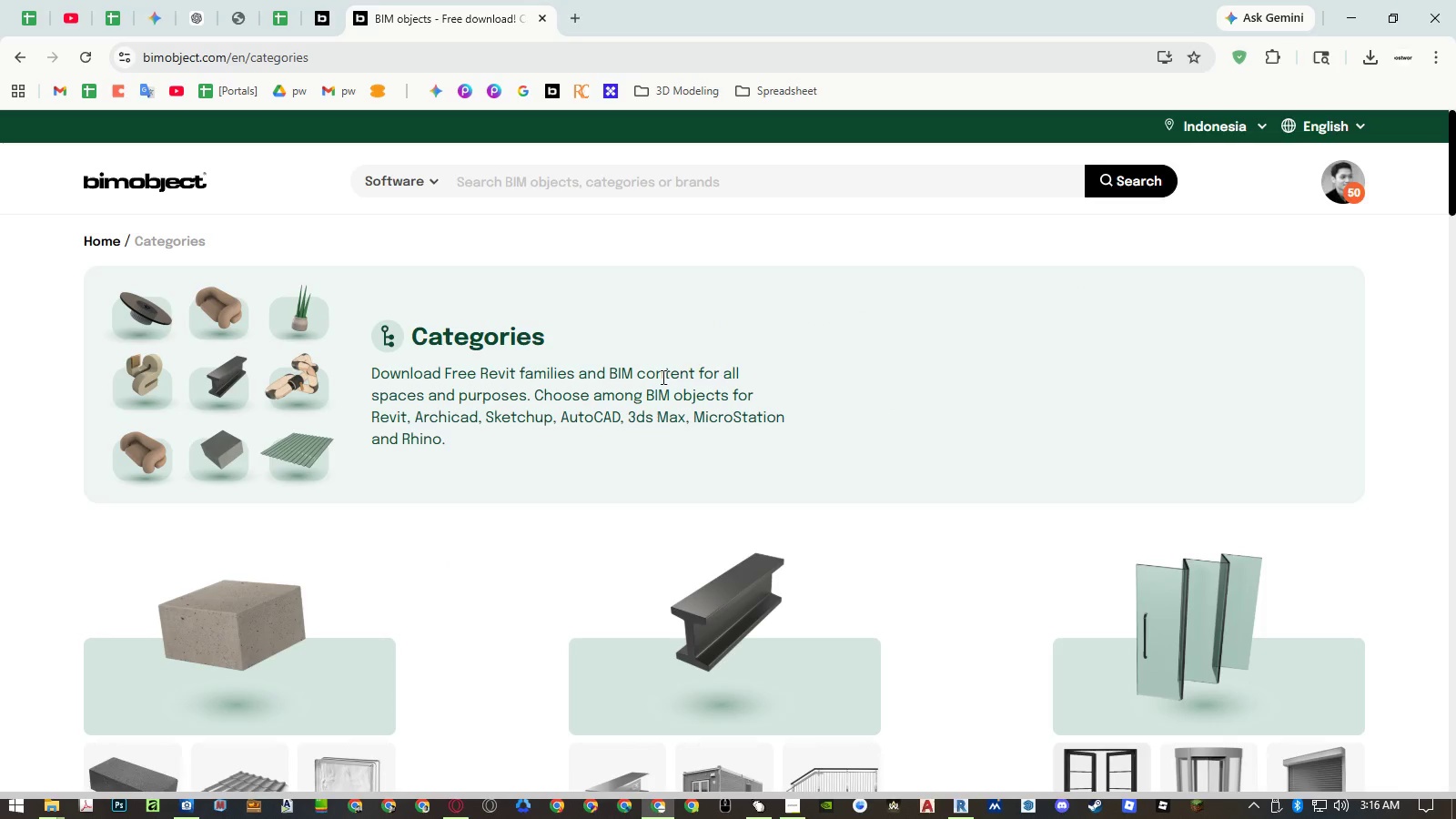 
scroll: coordinate [810, 388], scroll_direction: down, amount: 9.0
 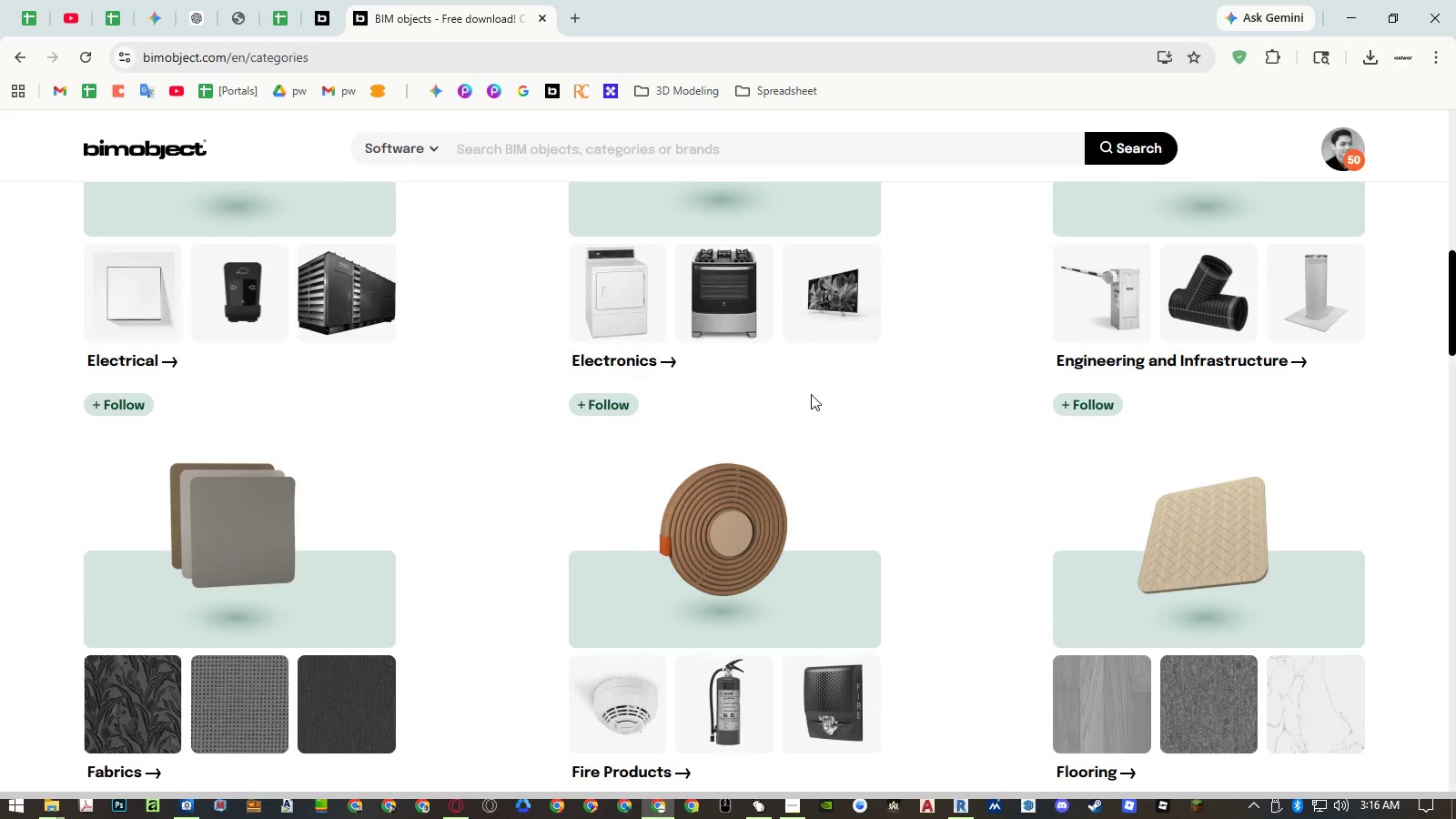 
scroll: coordinate [811, 394], scroll_direction: up, amount: 3.0
 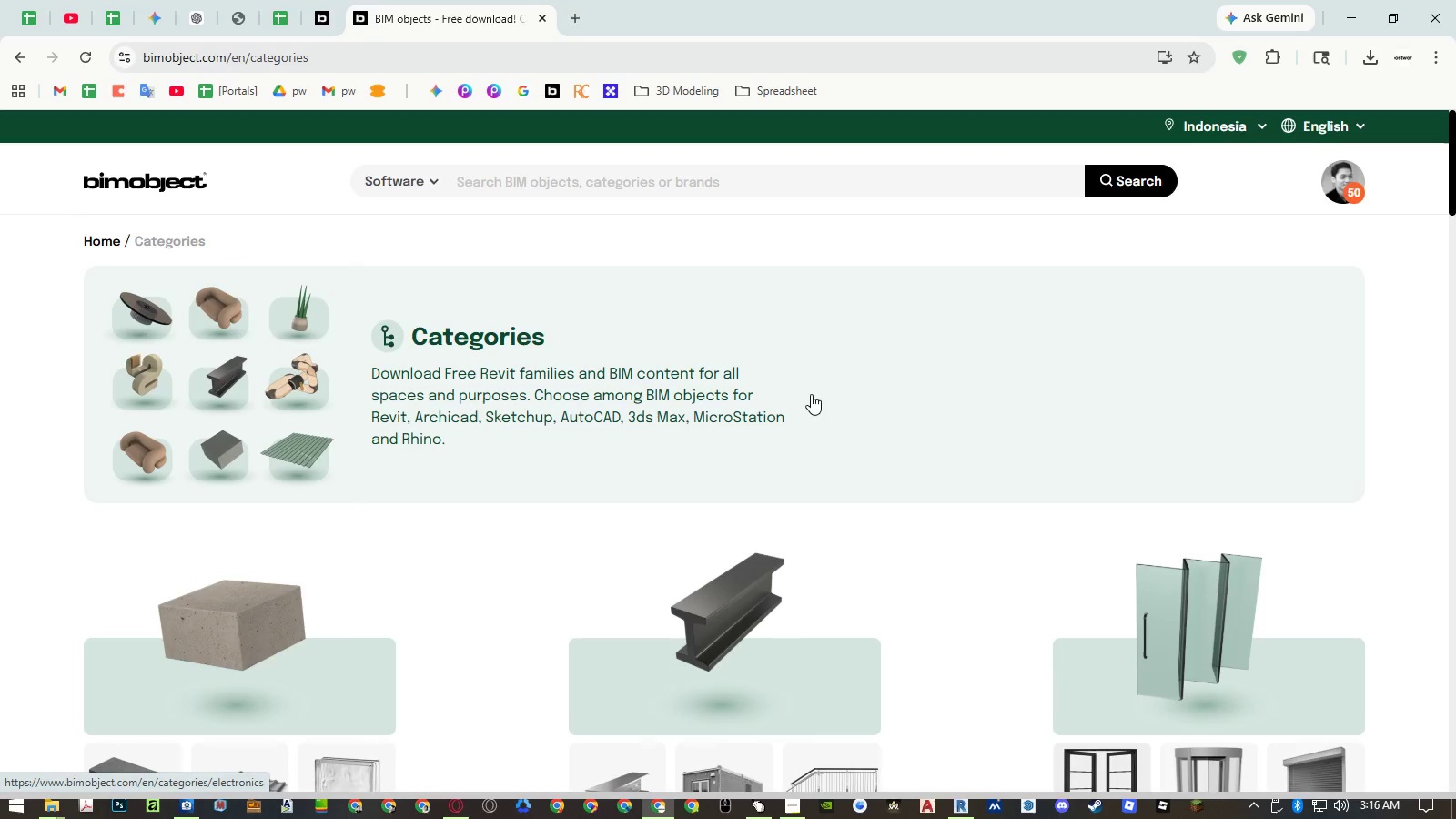 
scroll: coordinate [909, 453], scroll_direction: down, amount: 20.0
 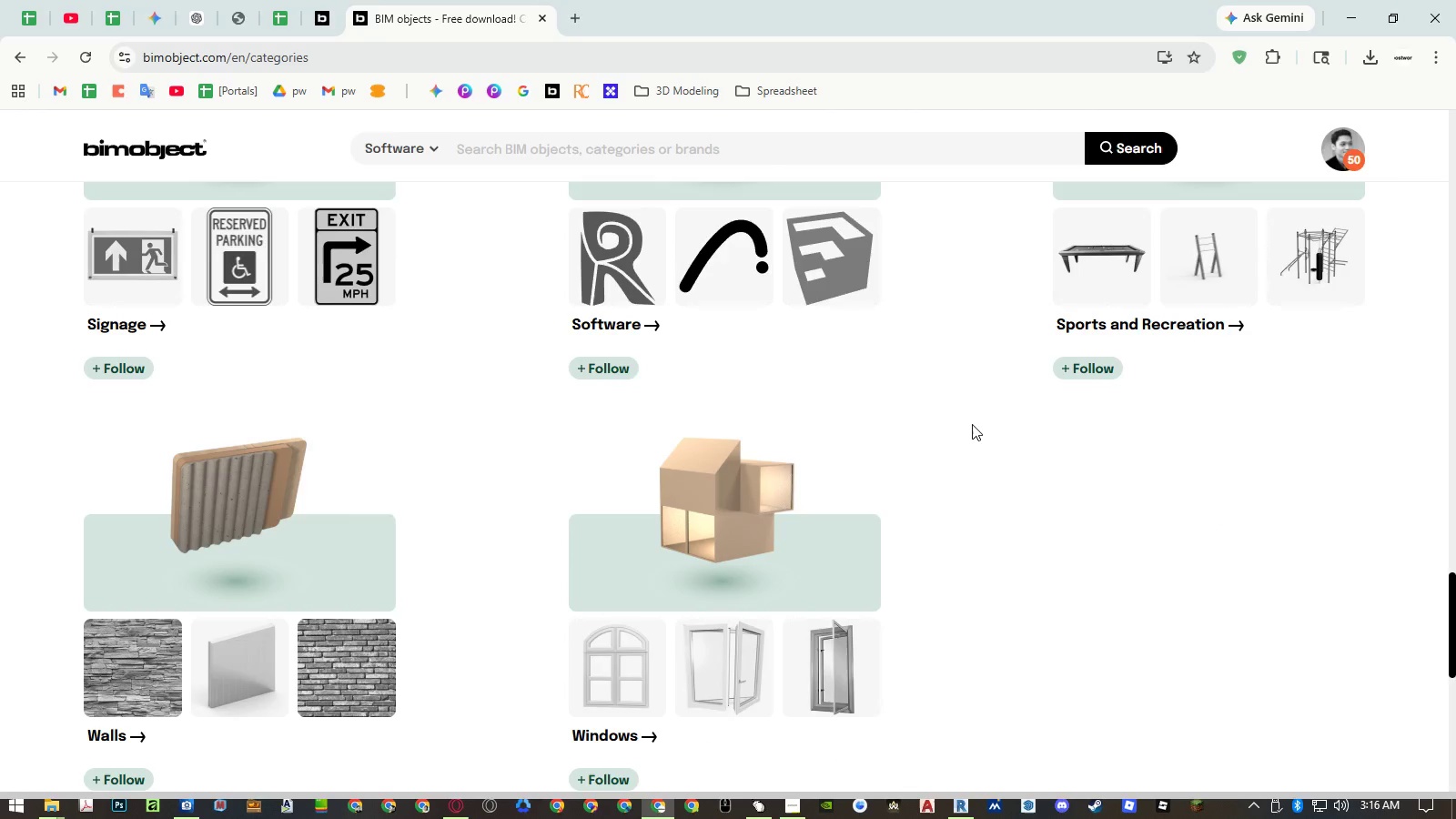 
scroll: coordinate [951, 456], scroll_direction: up, amount: 22.0
 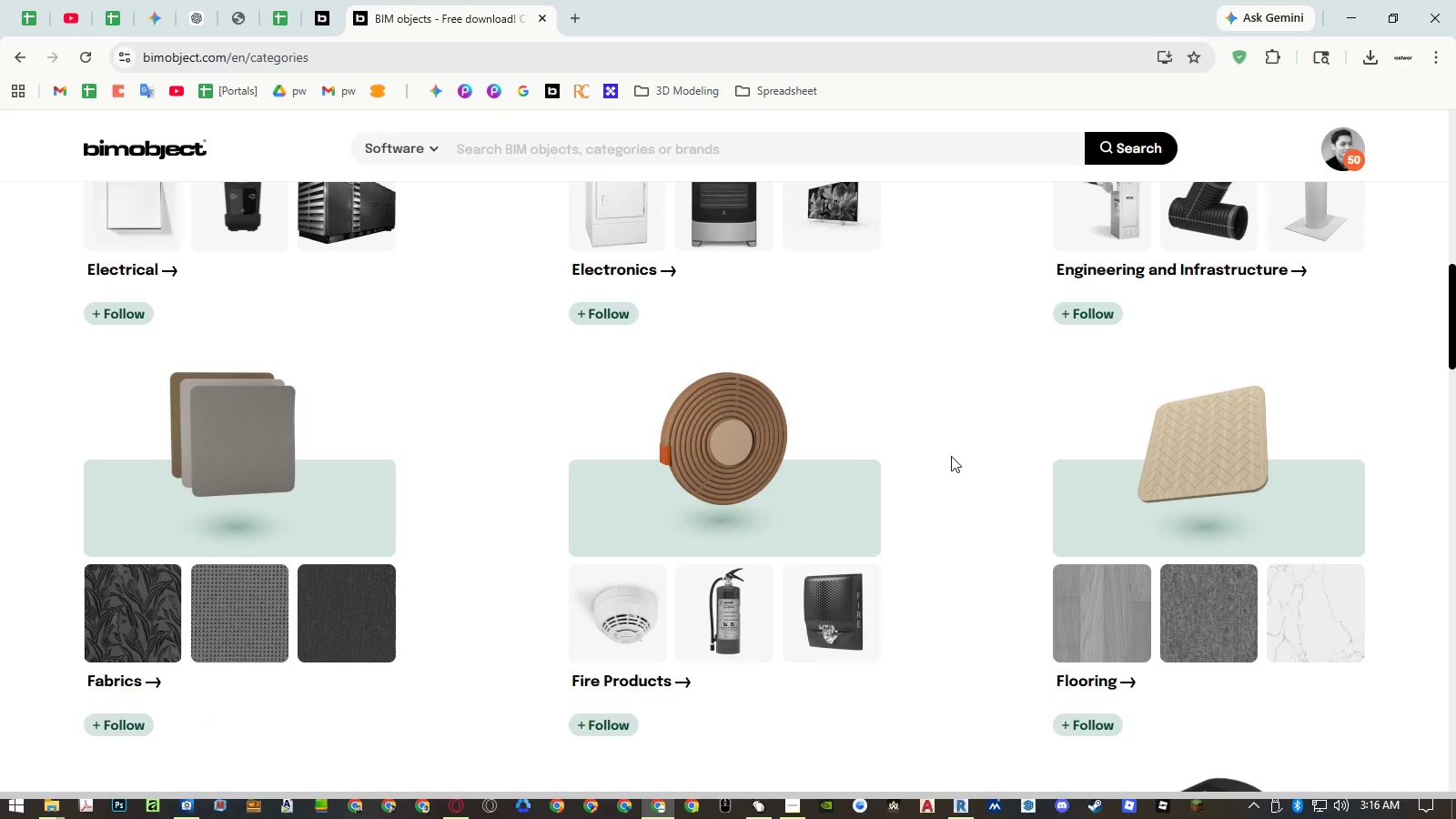 
scroll: coordinate [951, 456], scroll_direction: up, amount: 2.0
 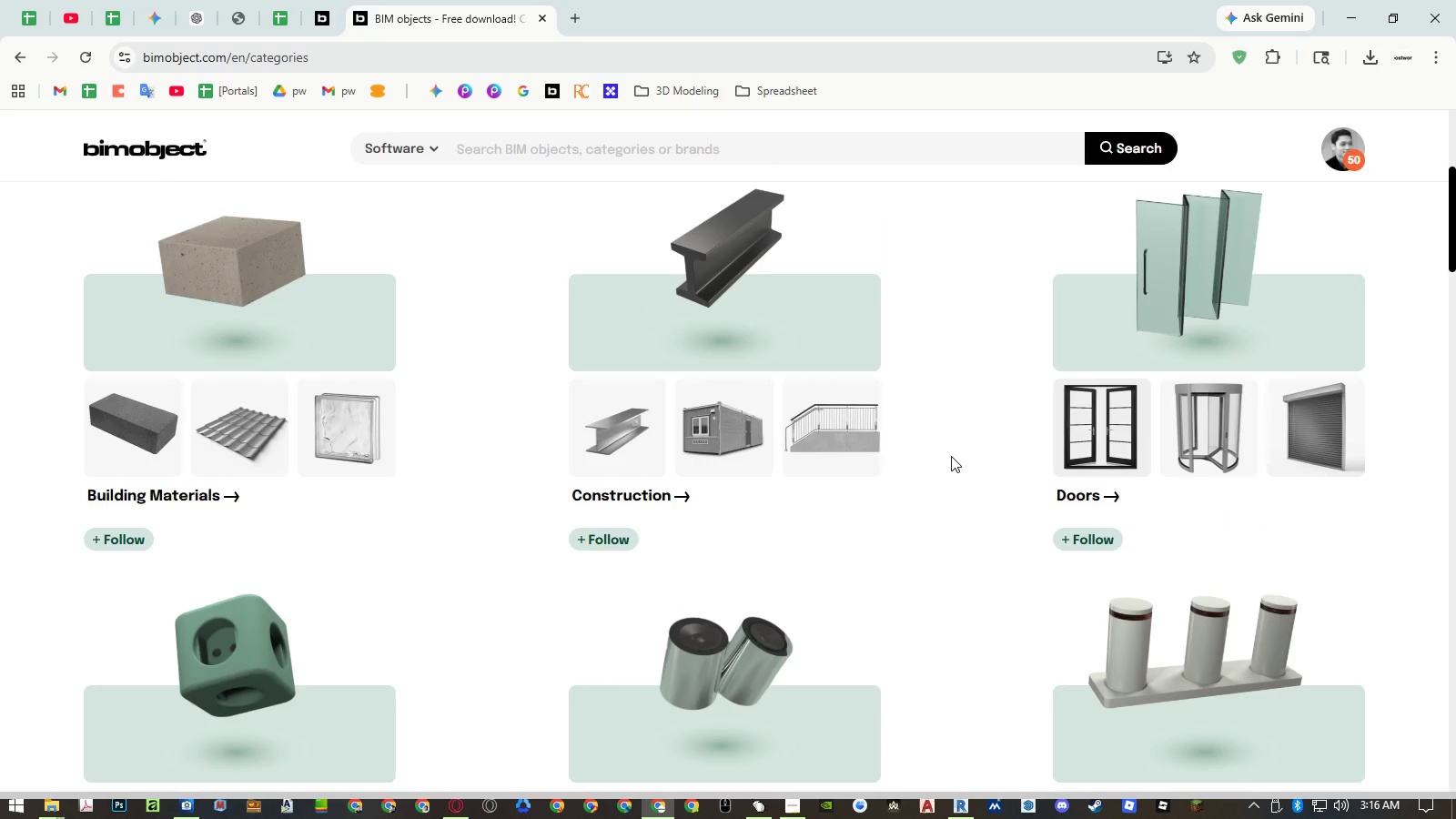 
scroll: coordinate [951, 456], scroll_direction: down, amount: 3.0
 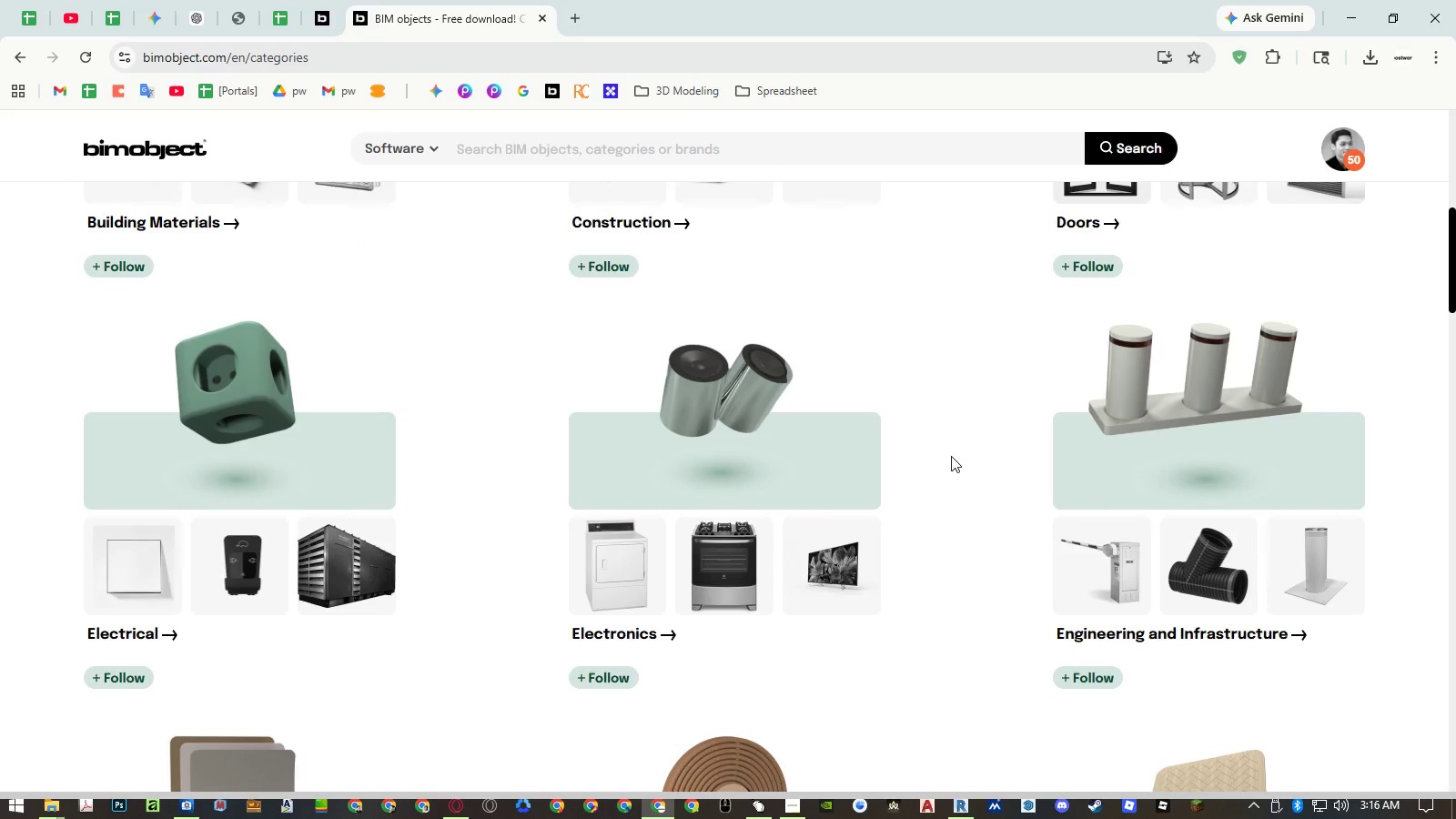 
scroll: coordinate [951, 456], scroll_direction: up, amount: 4.0
 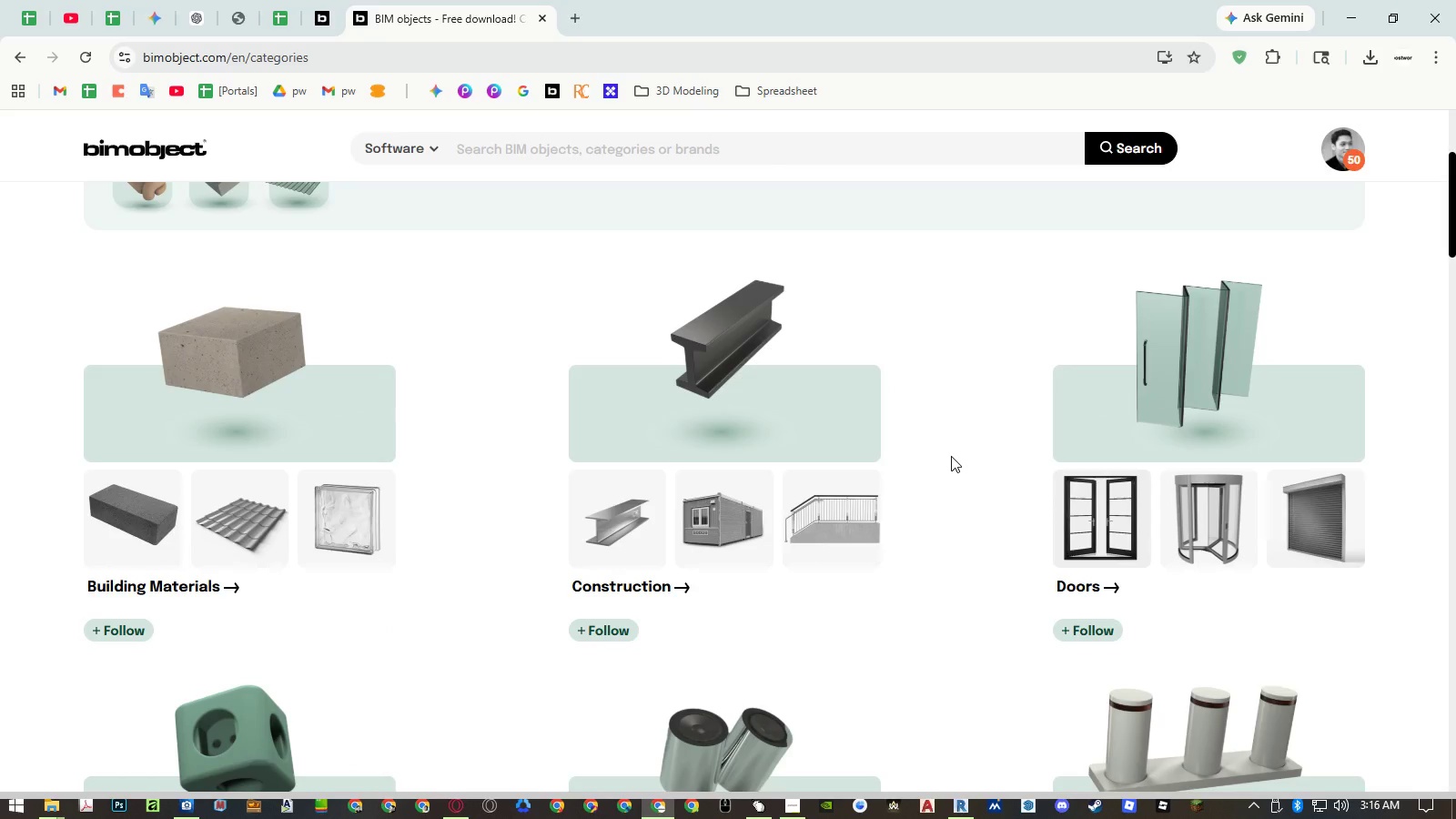 
scroll: coordinate [951, 456], scroll_direction: down, amount: 5.0
 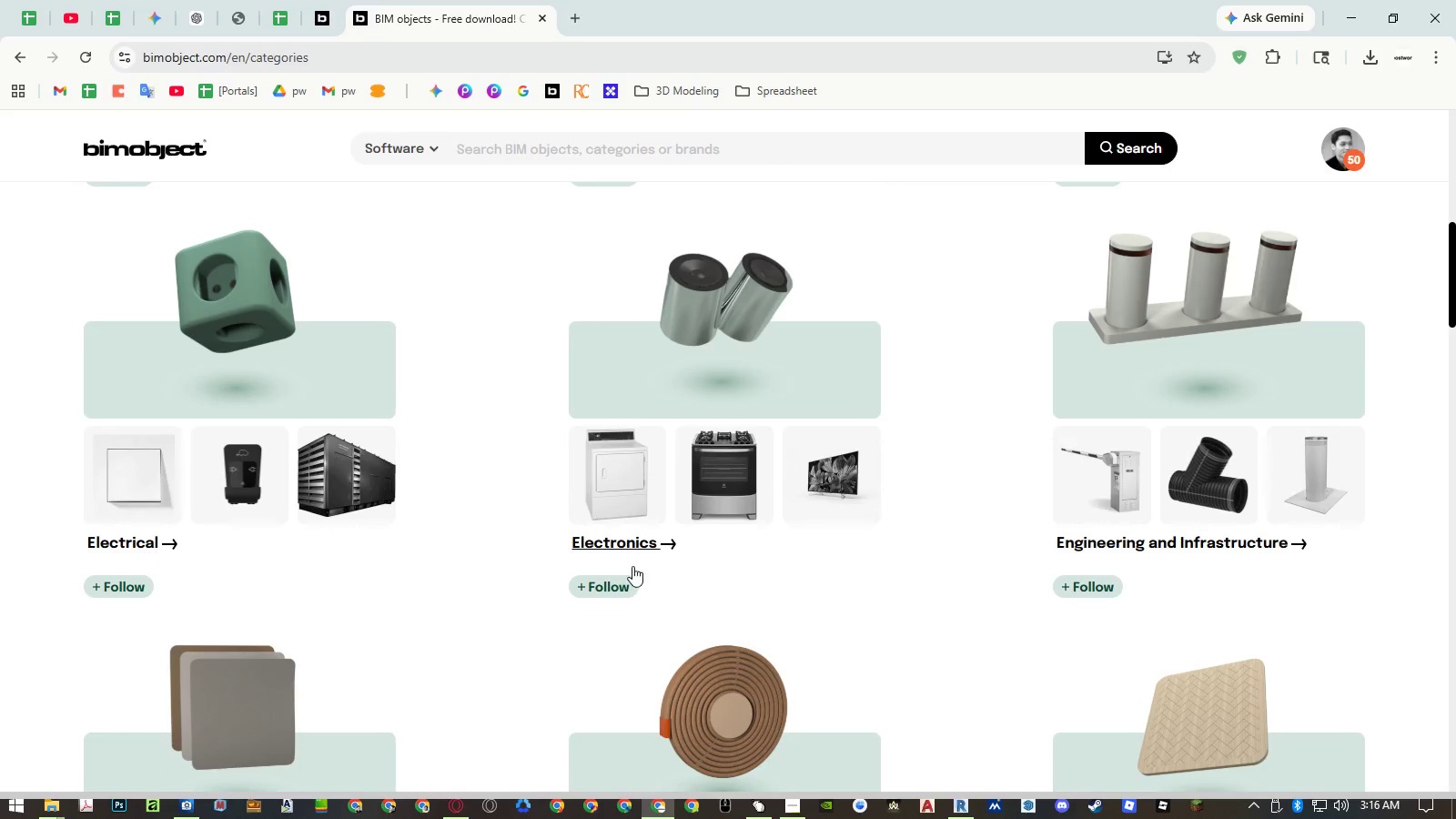 
left_click([628, 547])
 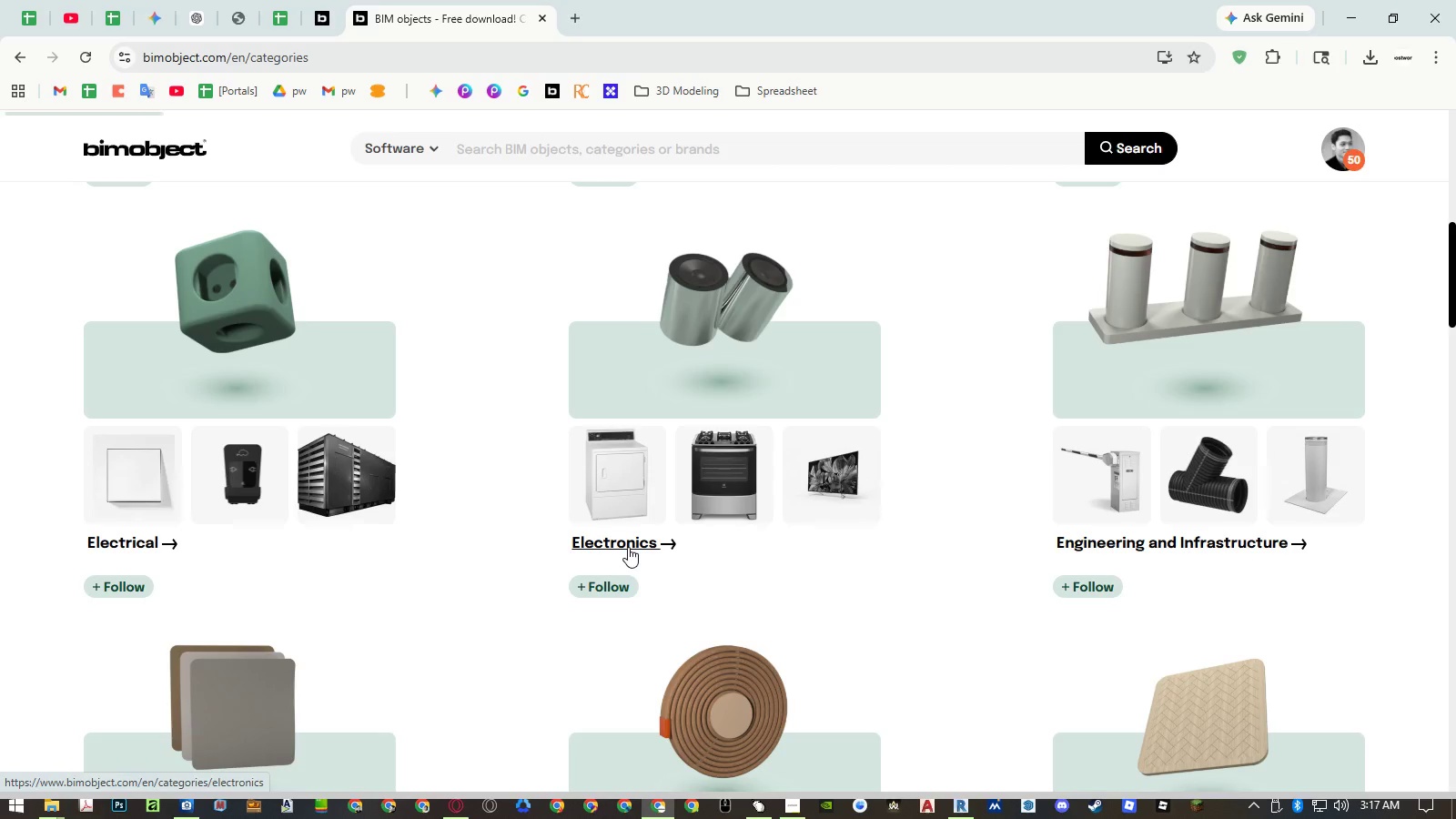 
mouse_move([640, 525])
 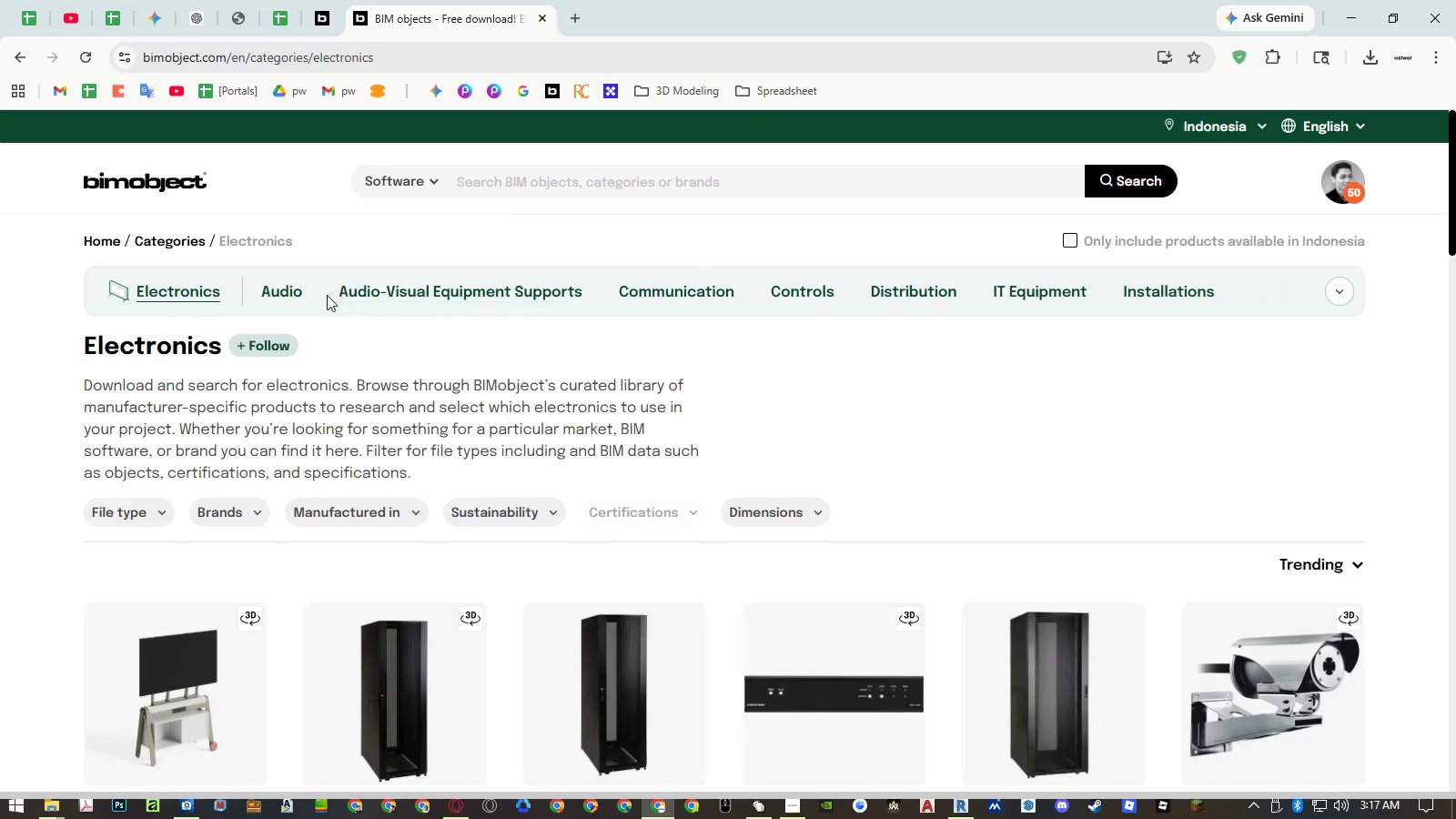 
wait(6.83)
 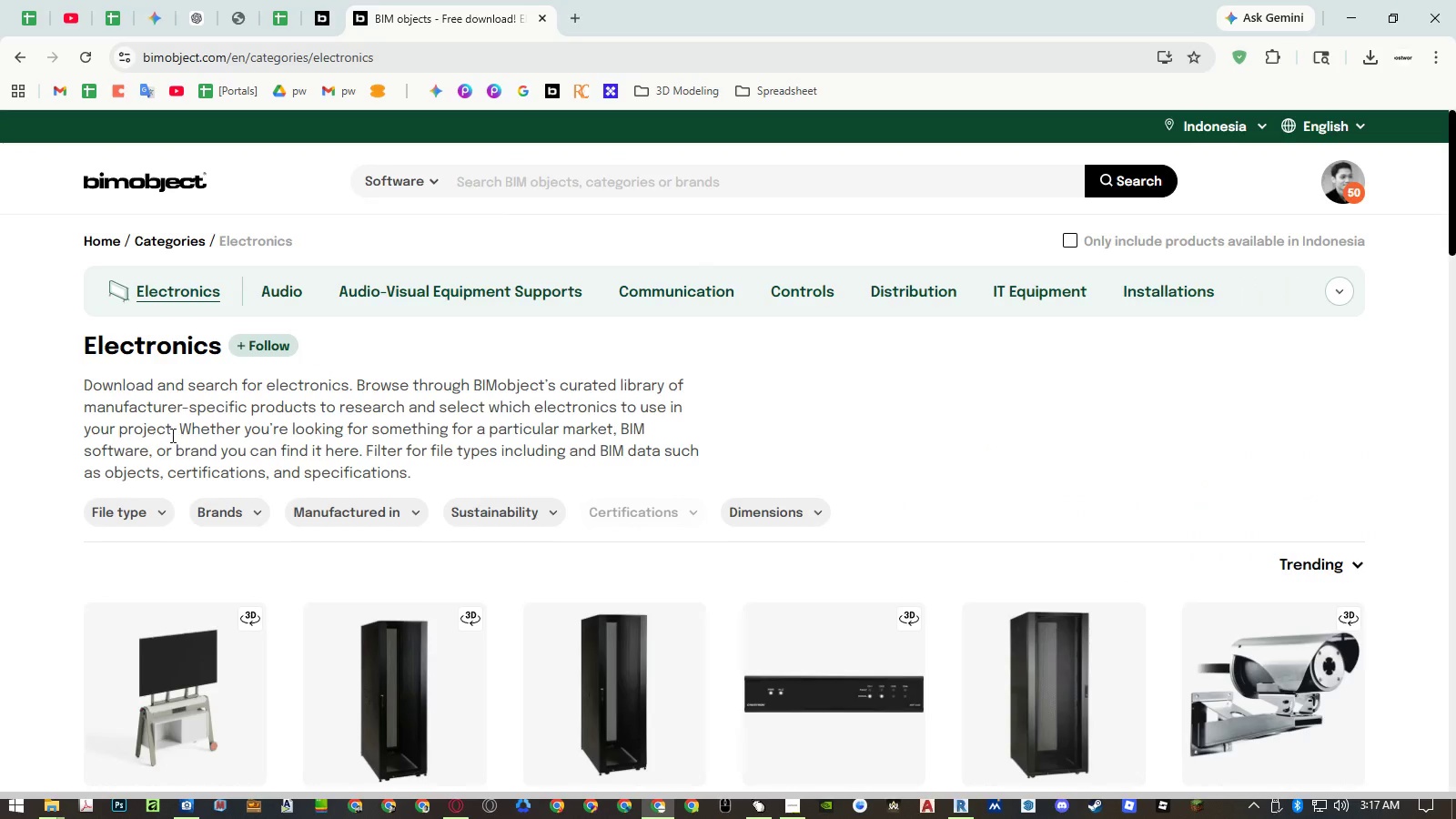 
left_click([1035, 290])
 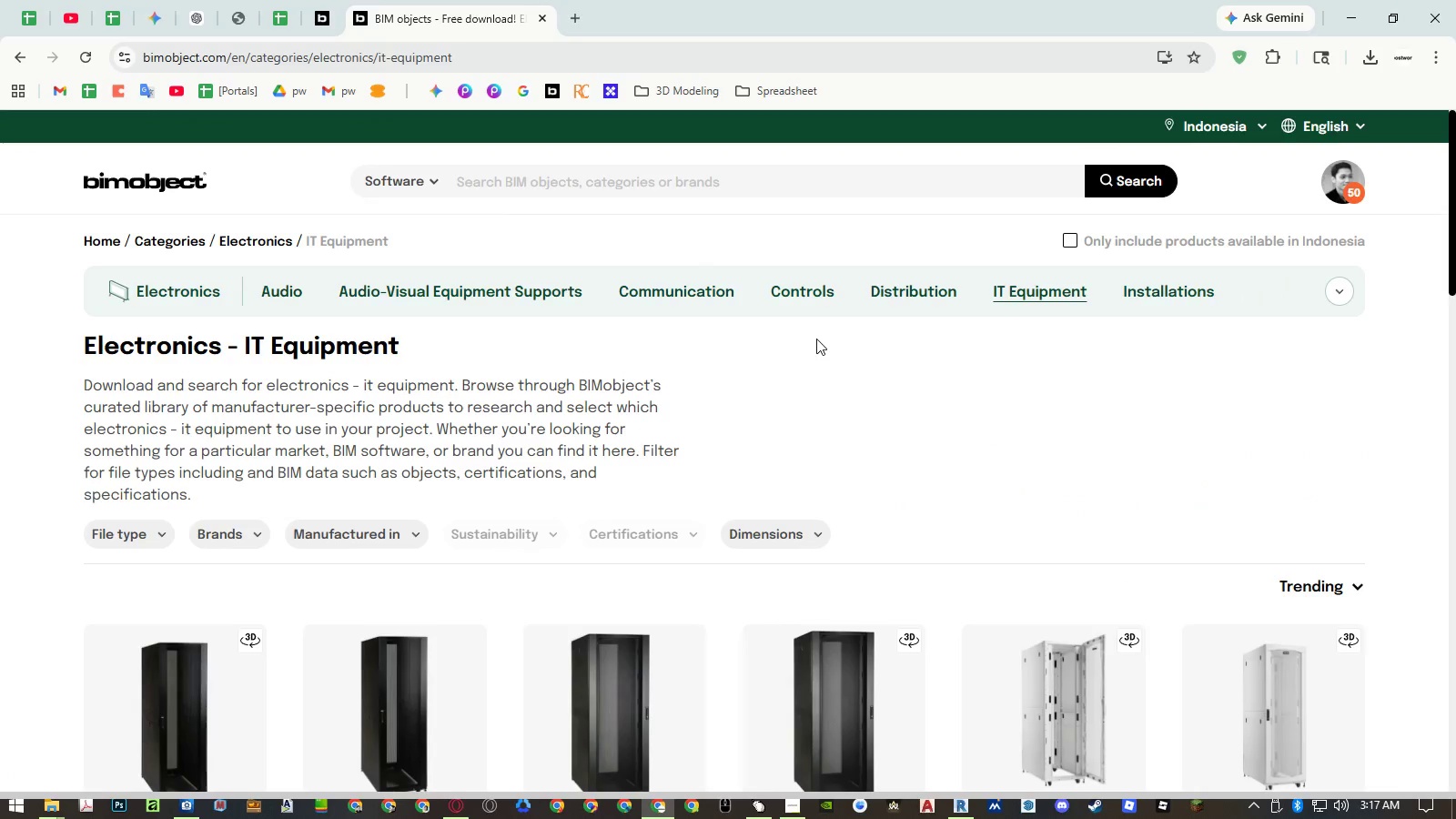 
scroll: coordinate [847, 409], scroll_direction: down, amount: 4.0
 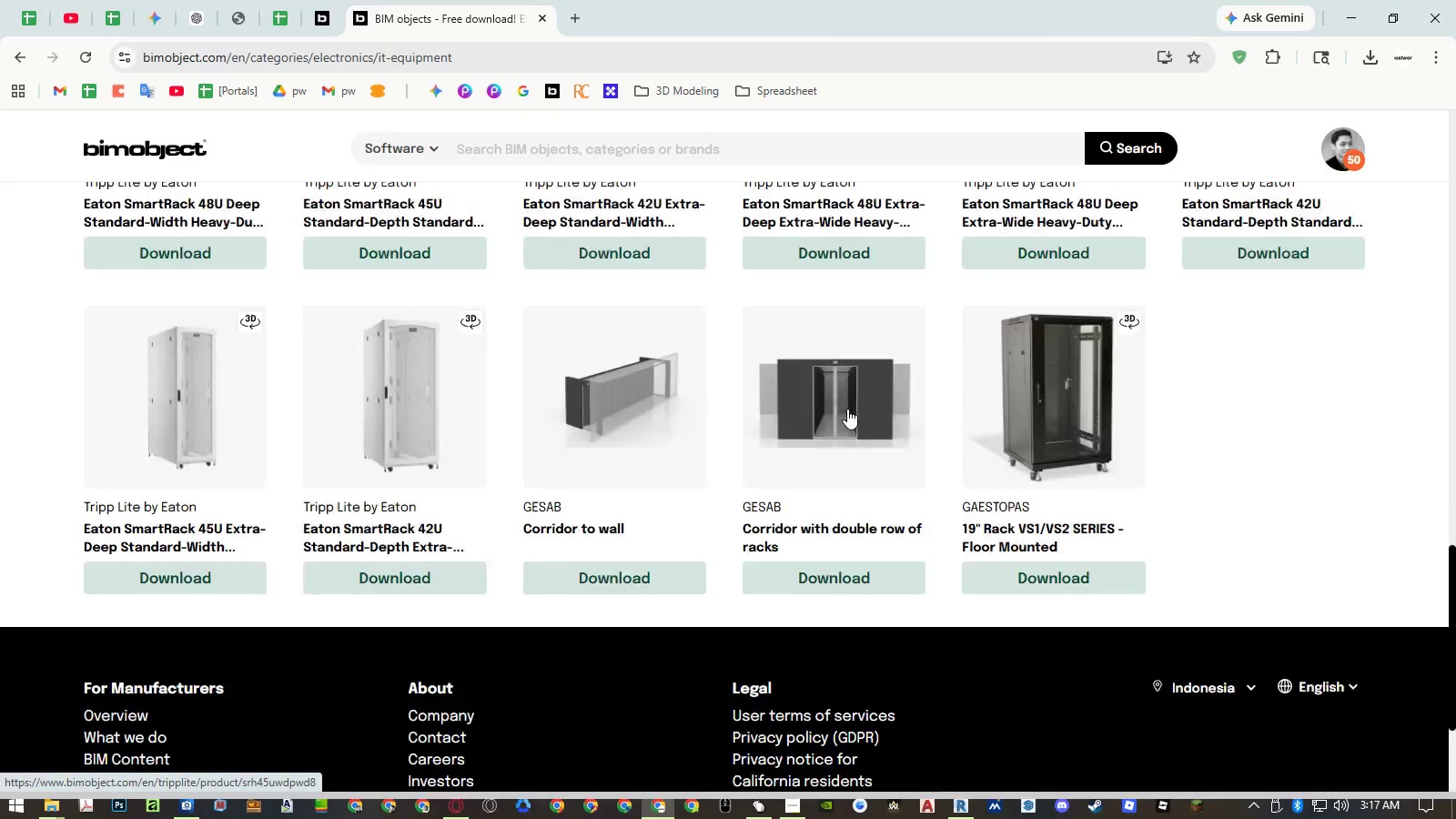 
scroll: coordinate [847, 409], scroll_direction: up, amount: 6.0
 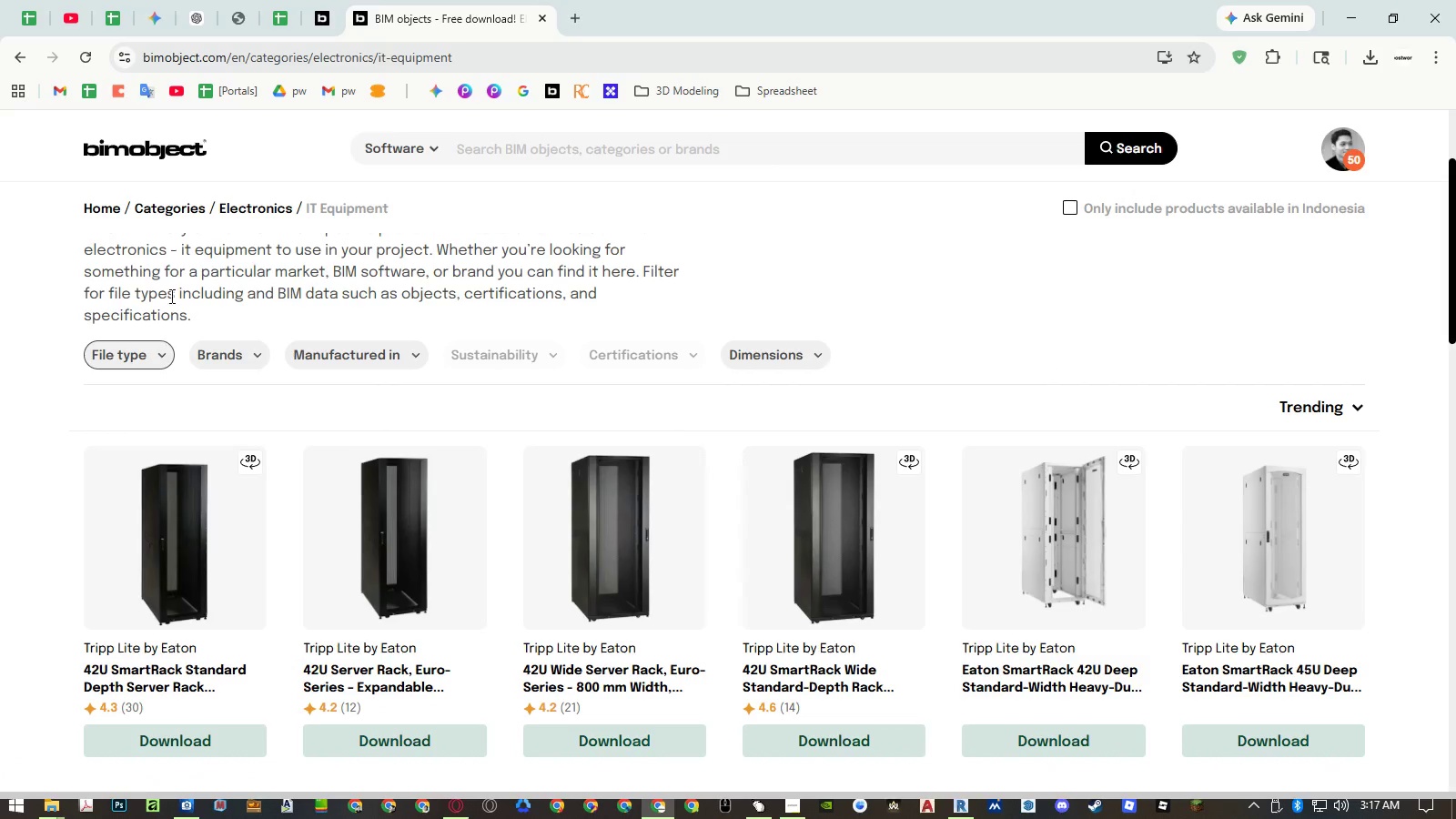 
left_click([258, 206])
 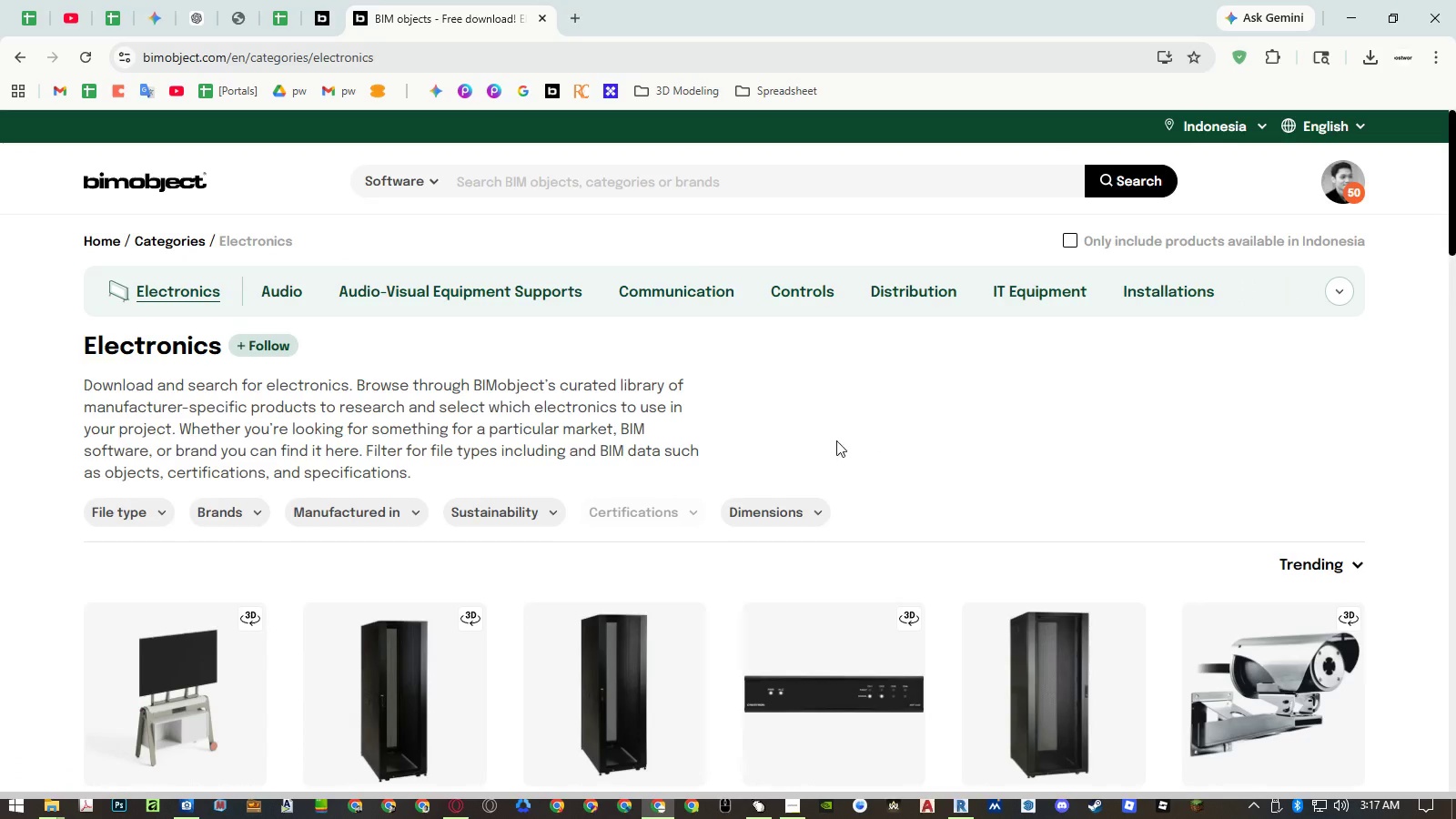 
scroll: coordinate [902, 384], scroll_direction: down, amount: 28.0
 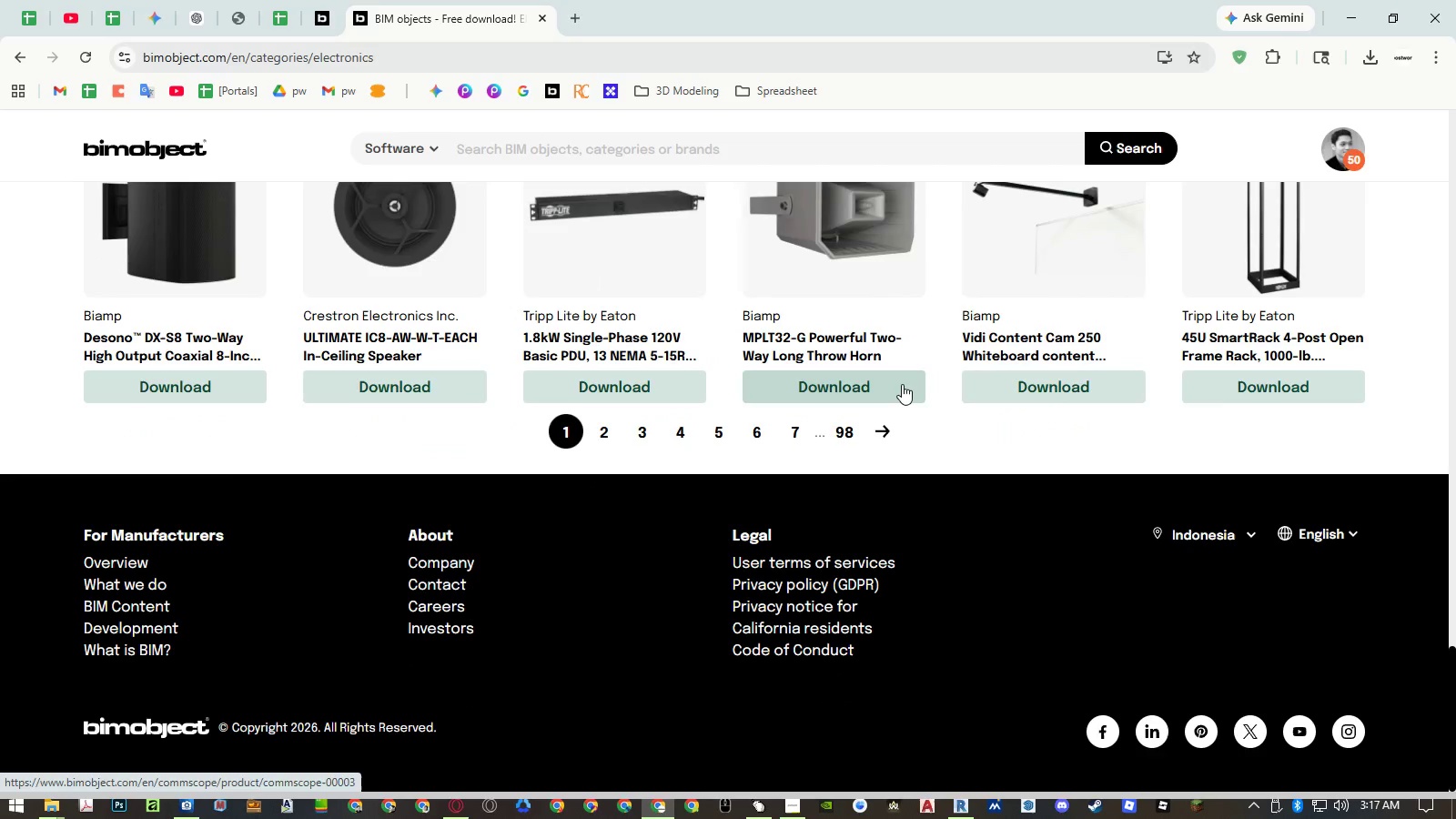 
scroll: coordinate [907, 387], scroll_direction: up, amount: 35.0
 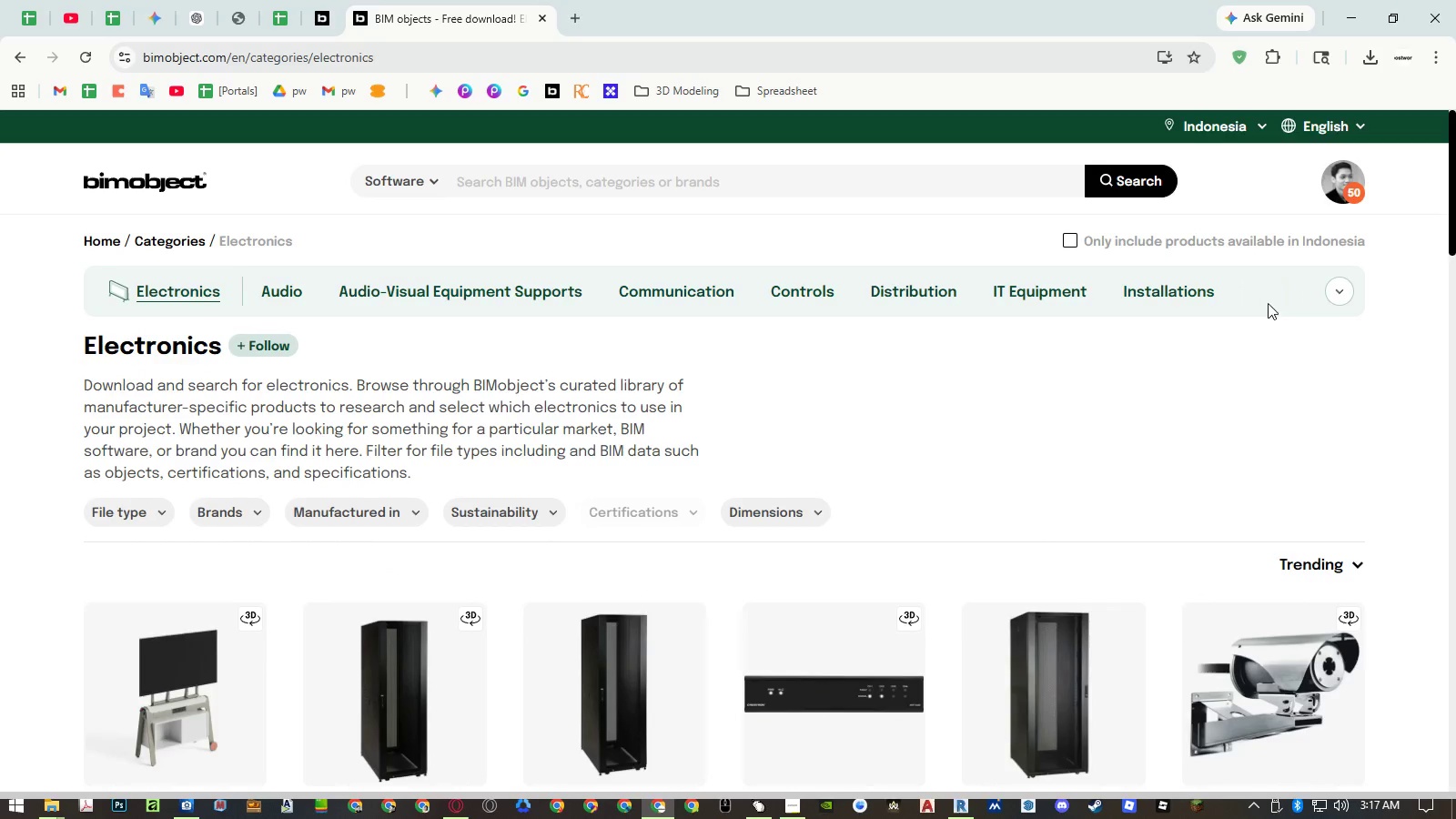 
left_click([1344, 291])
 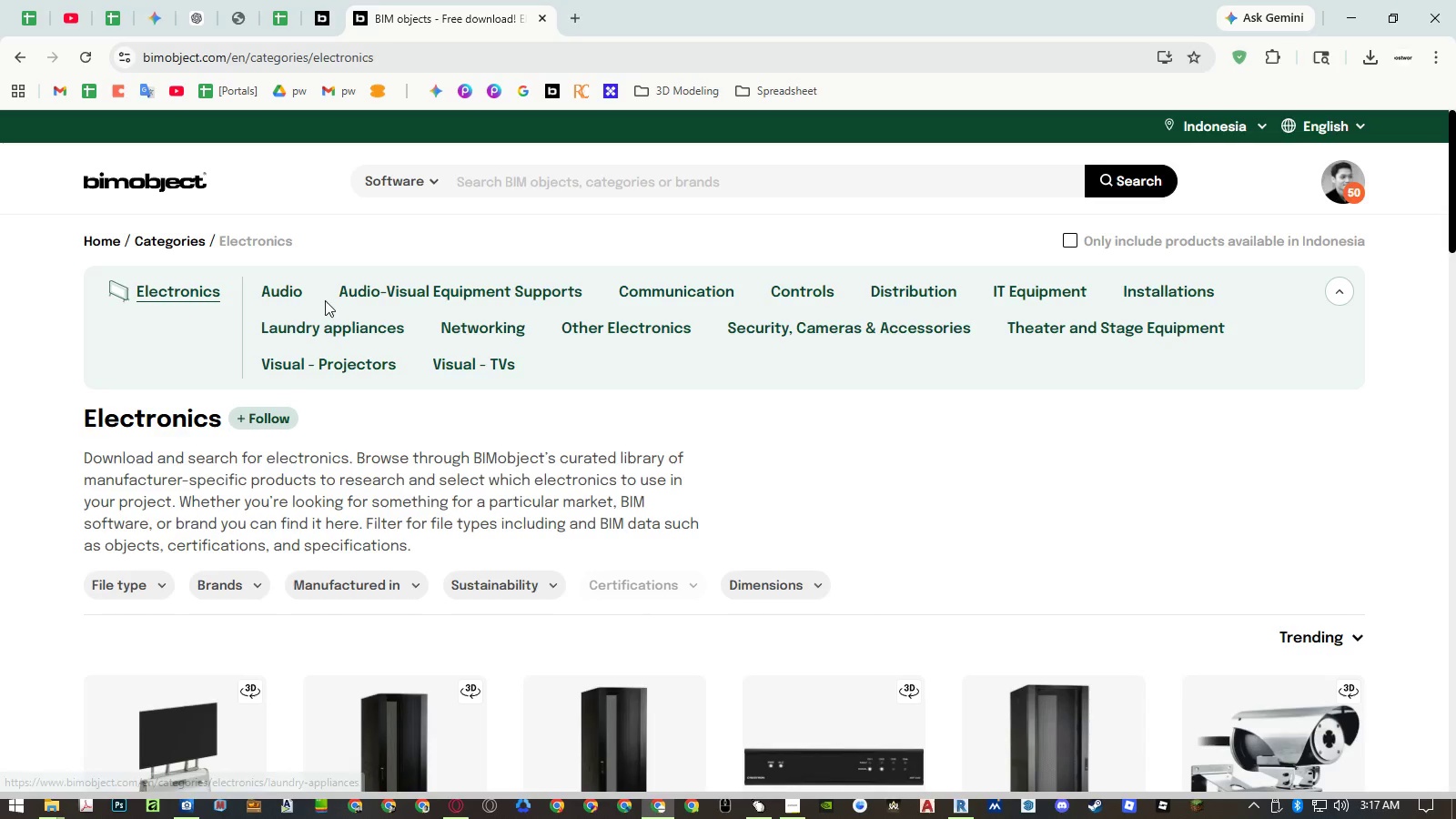 
wait(7.69)
 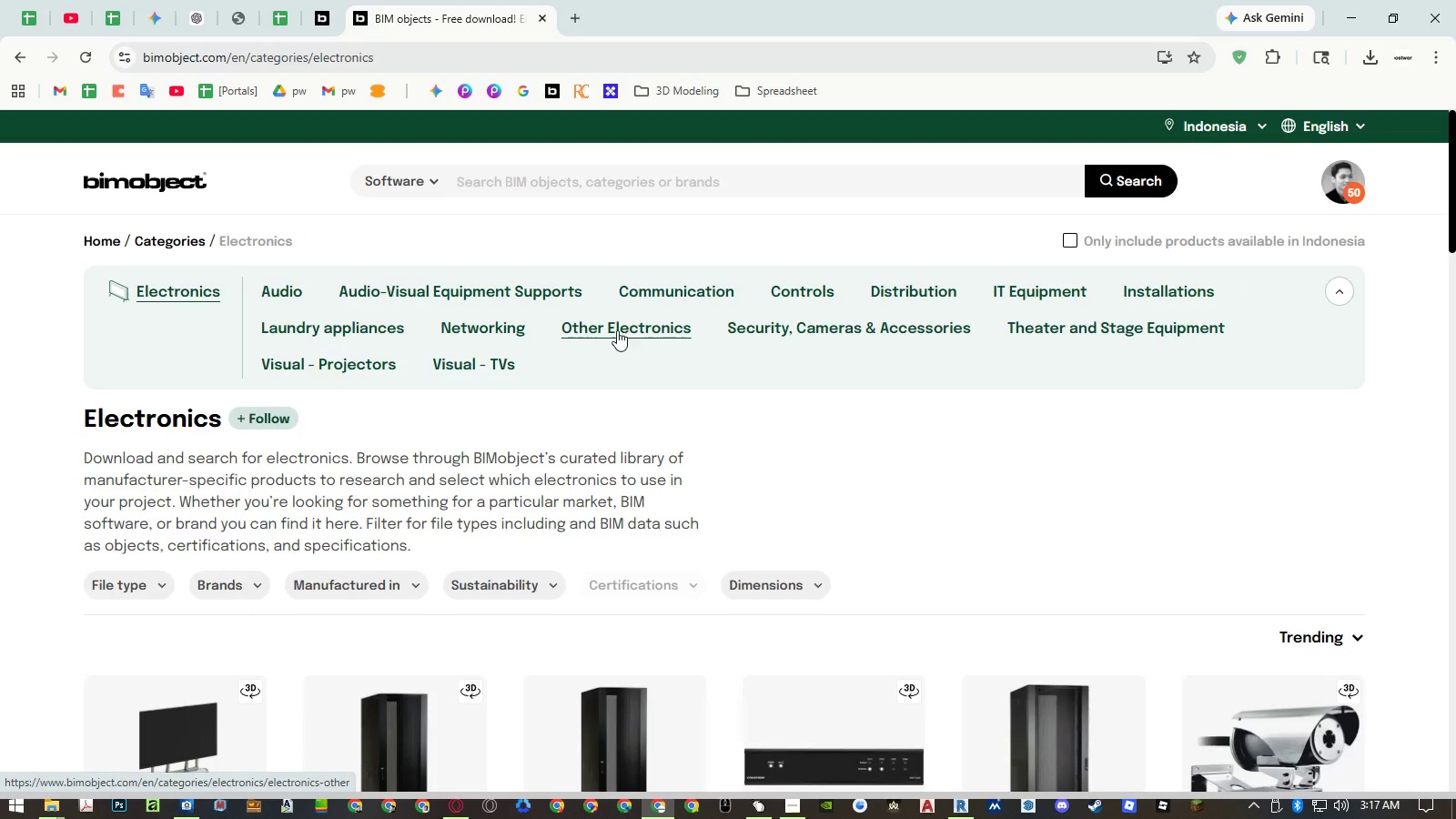 
left_click([636, 328])
 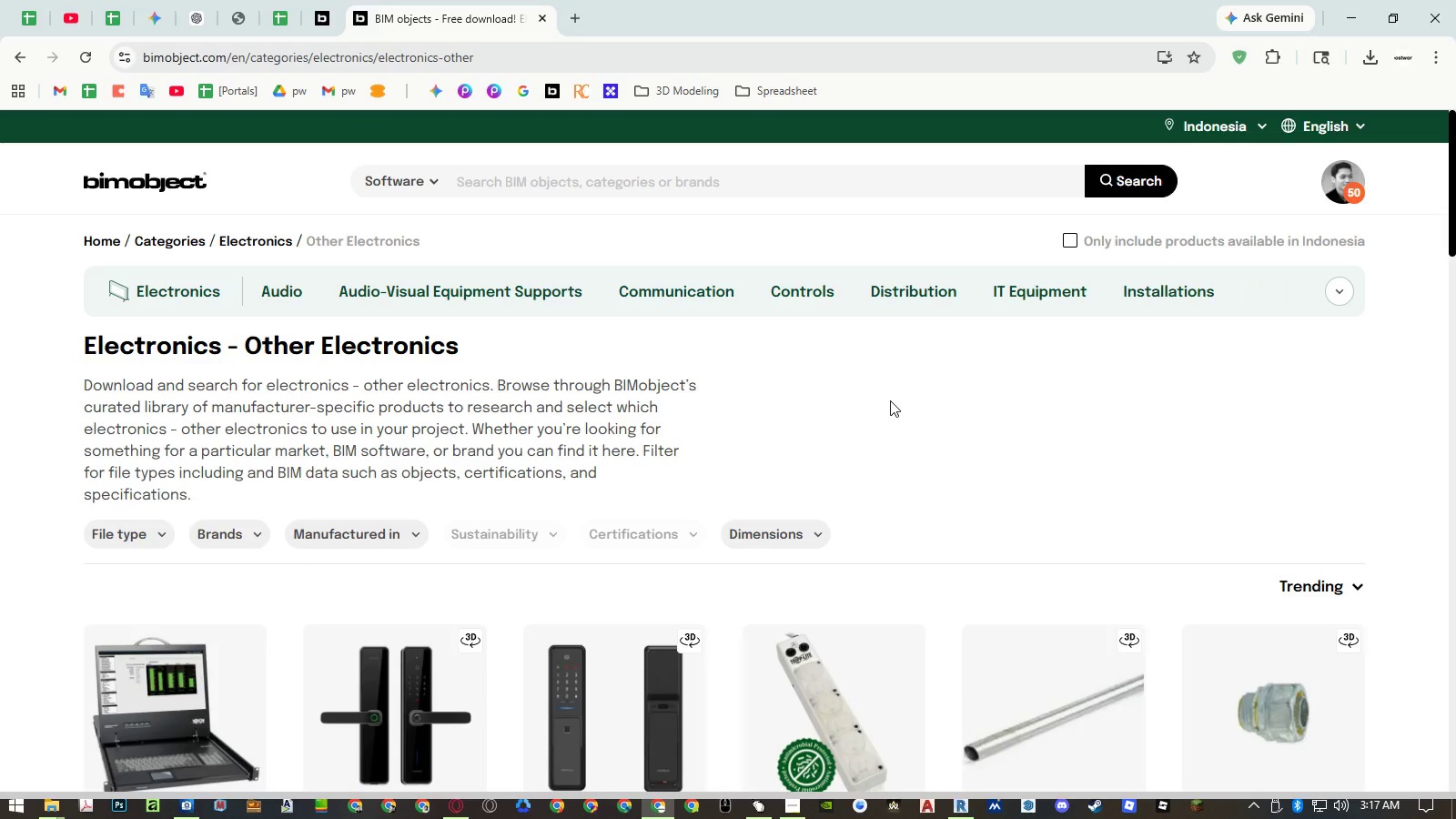 
scroll: coordinate [890, 400], scroll_direction: down, amount: 4.0
 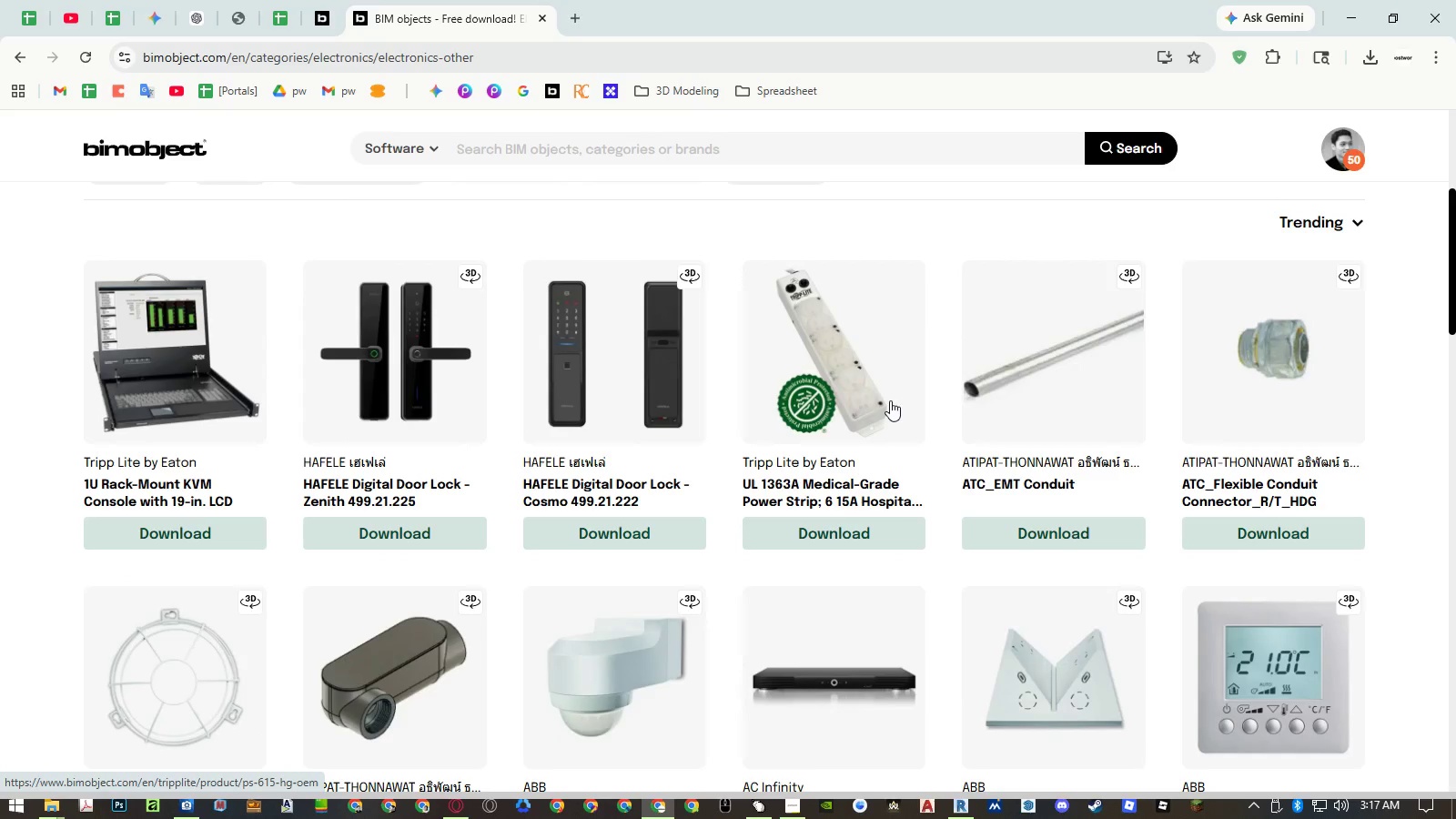 
middle_click([215, 490])
 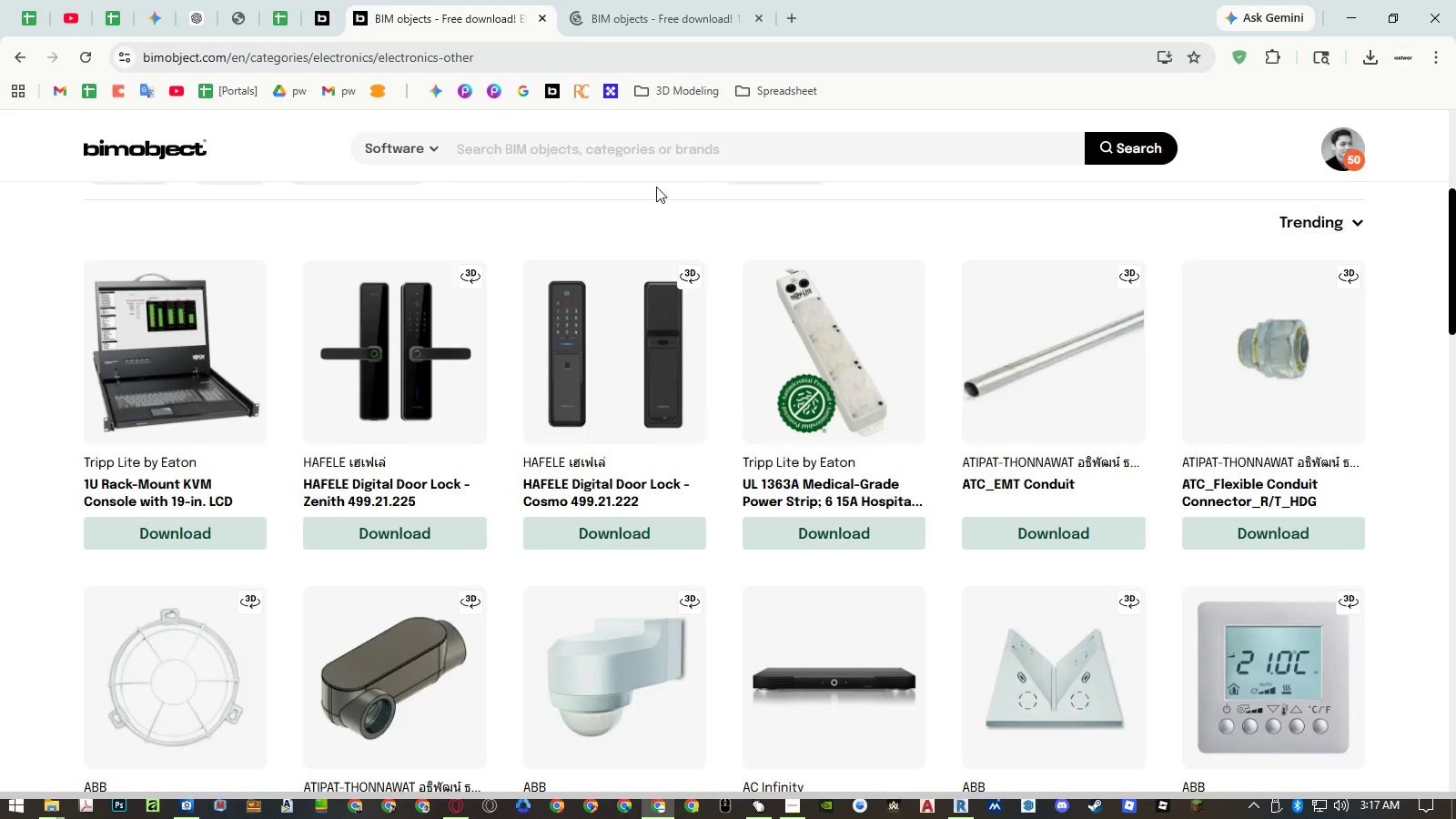 
wait(7.14)
 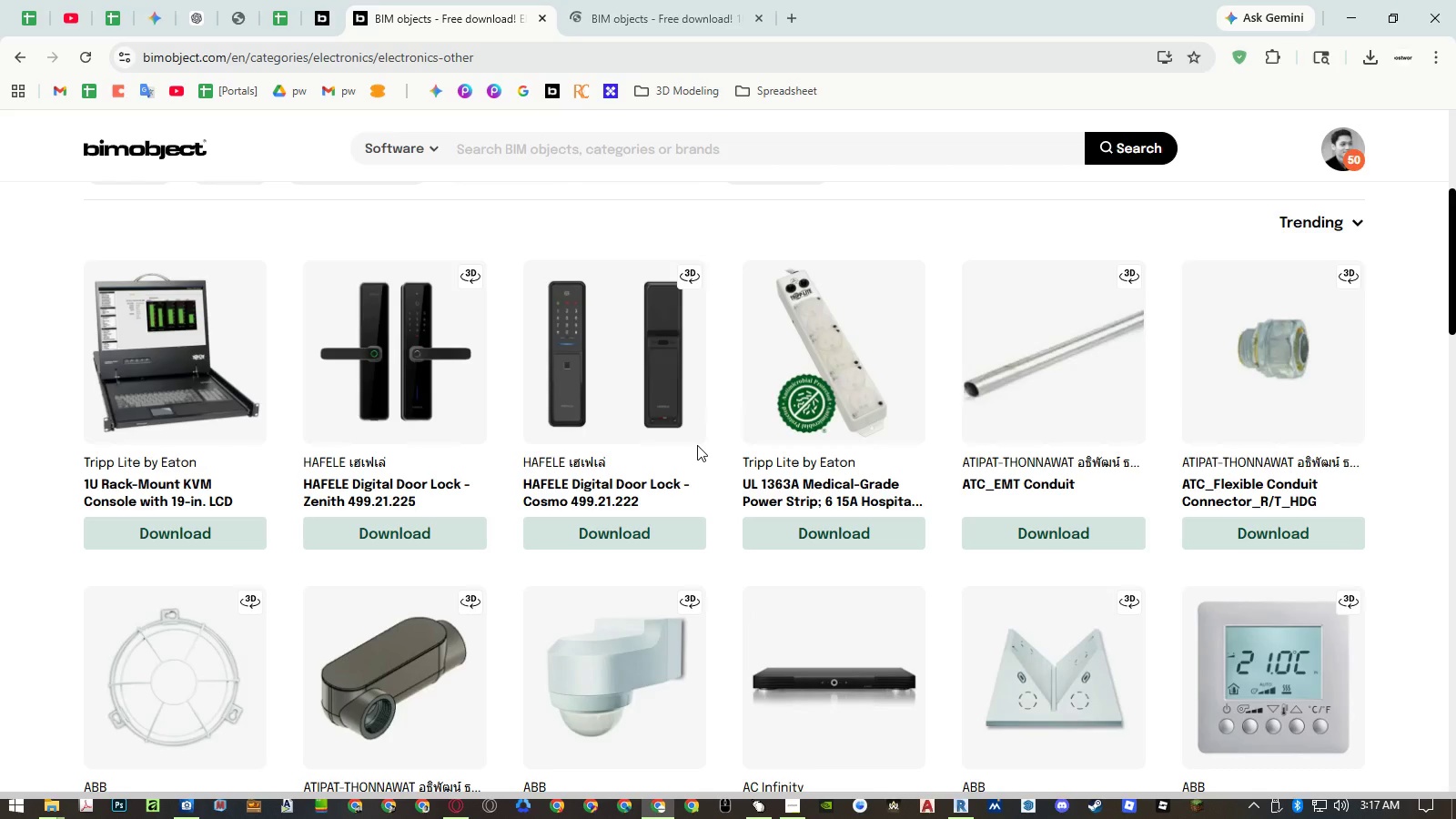 
middle_click([646, 13])
 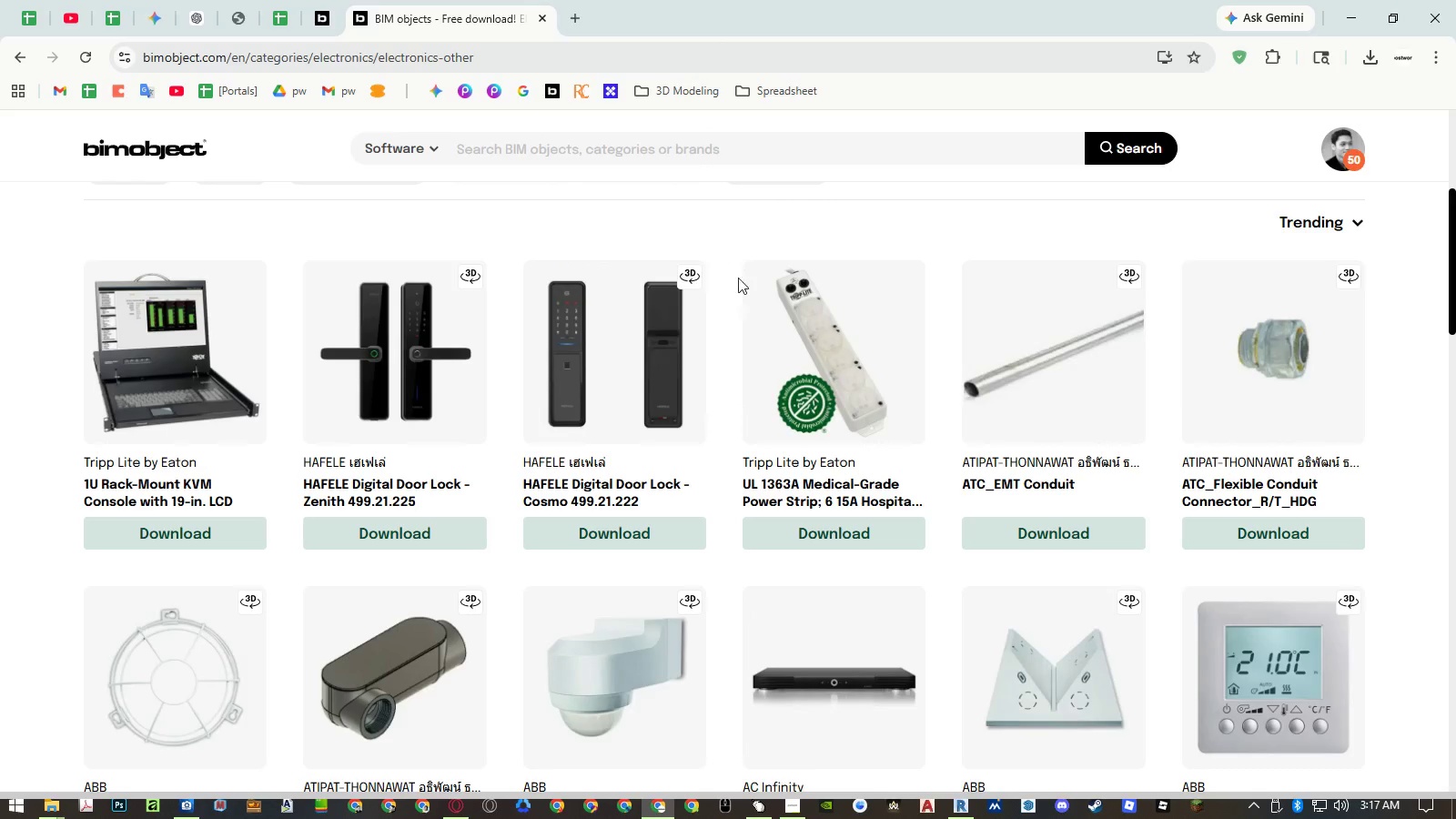 
scroll: coordinate [755, 326], scroll_direction: down, amount: 6.0
 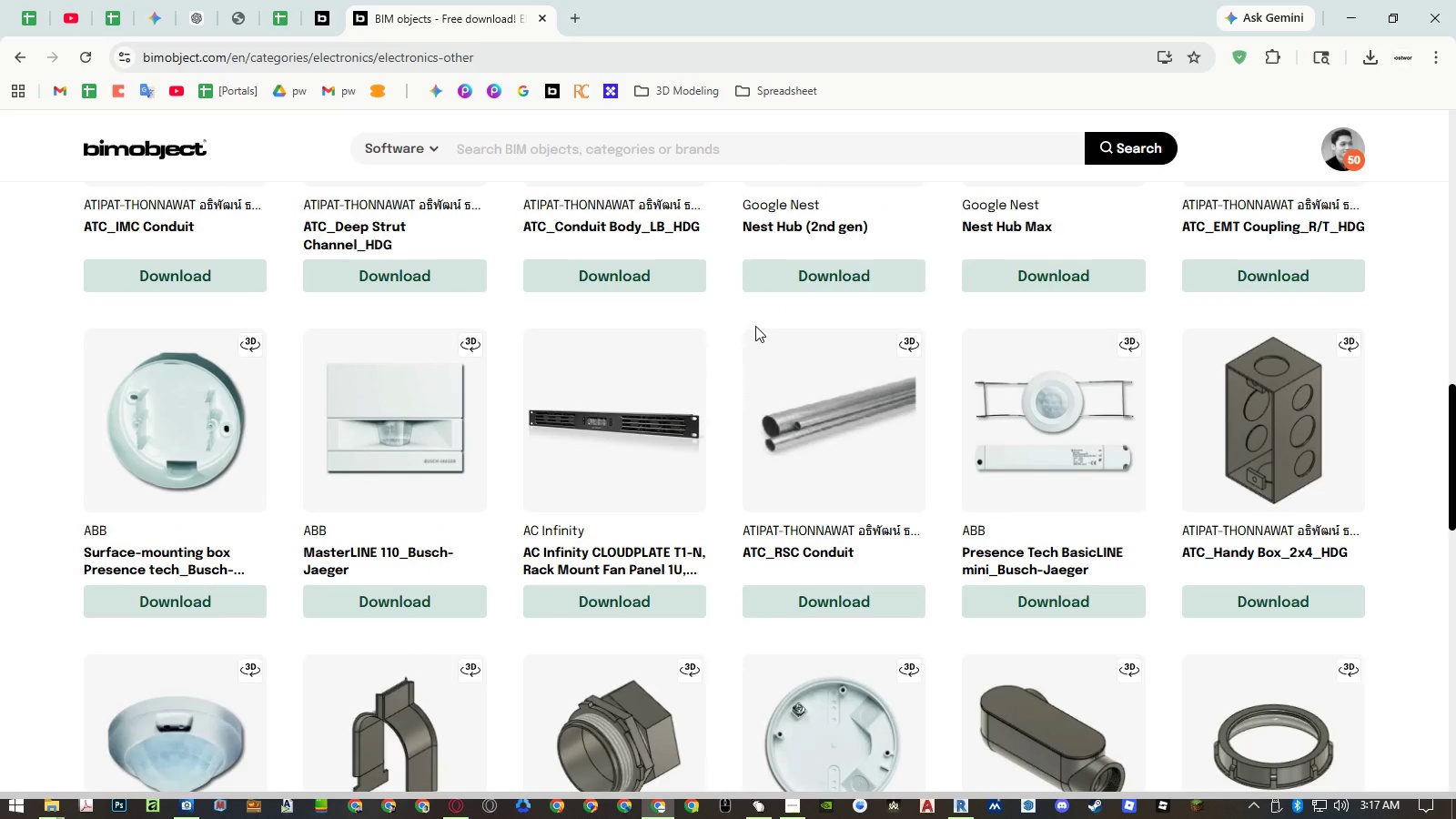 
scroll: coordinate [888, 465], scroll_direction: up, amount: 6.0
 